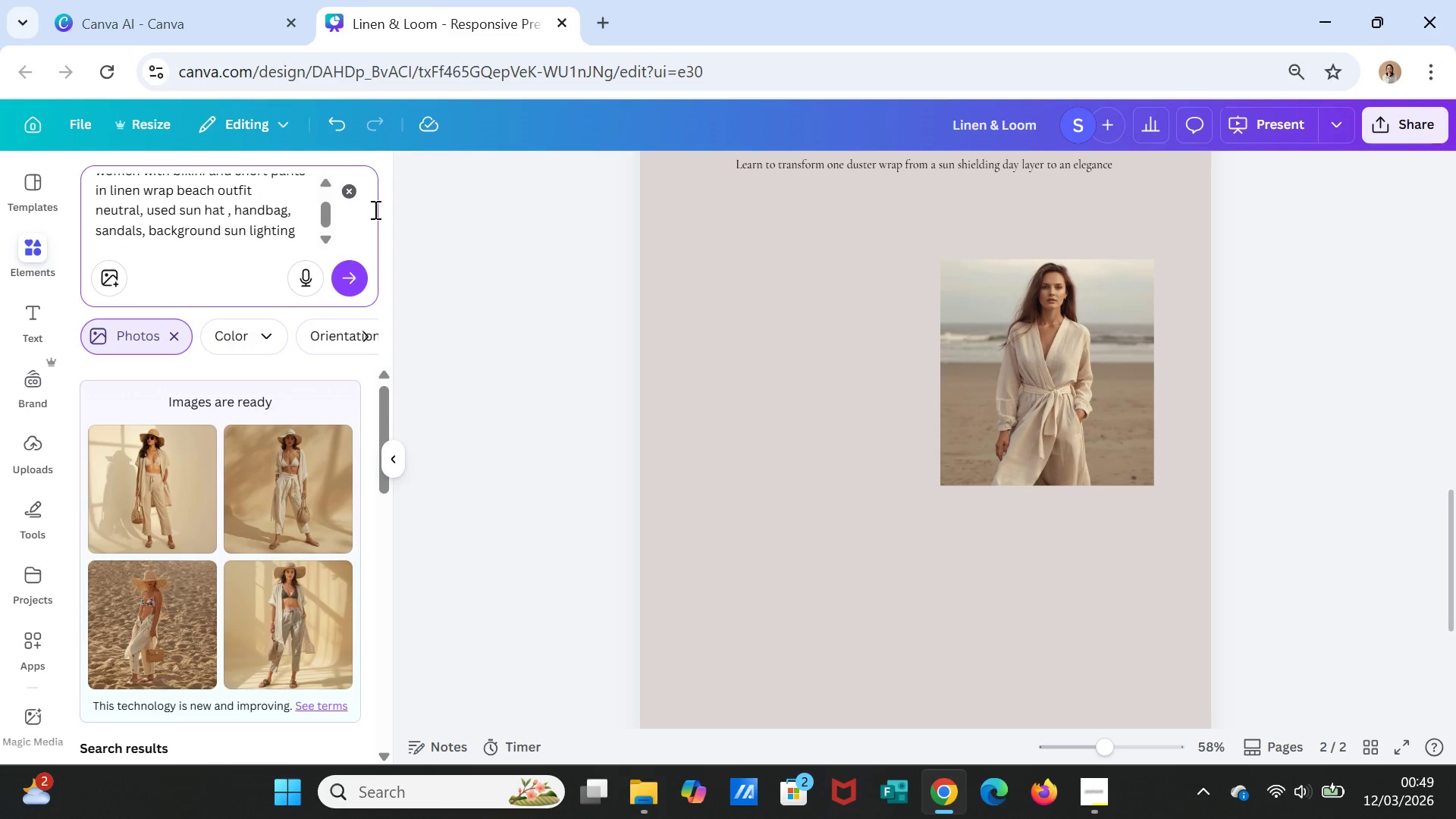 
type( on the beach)
 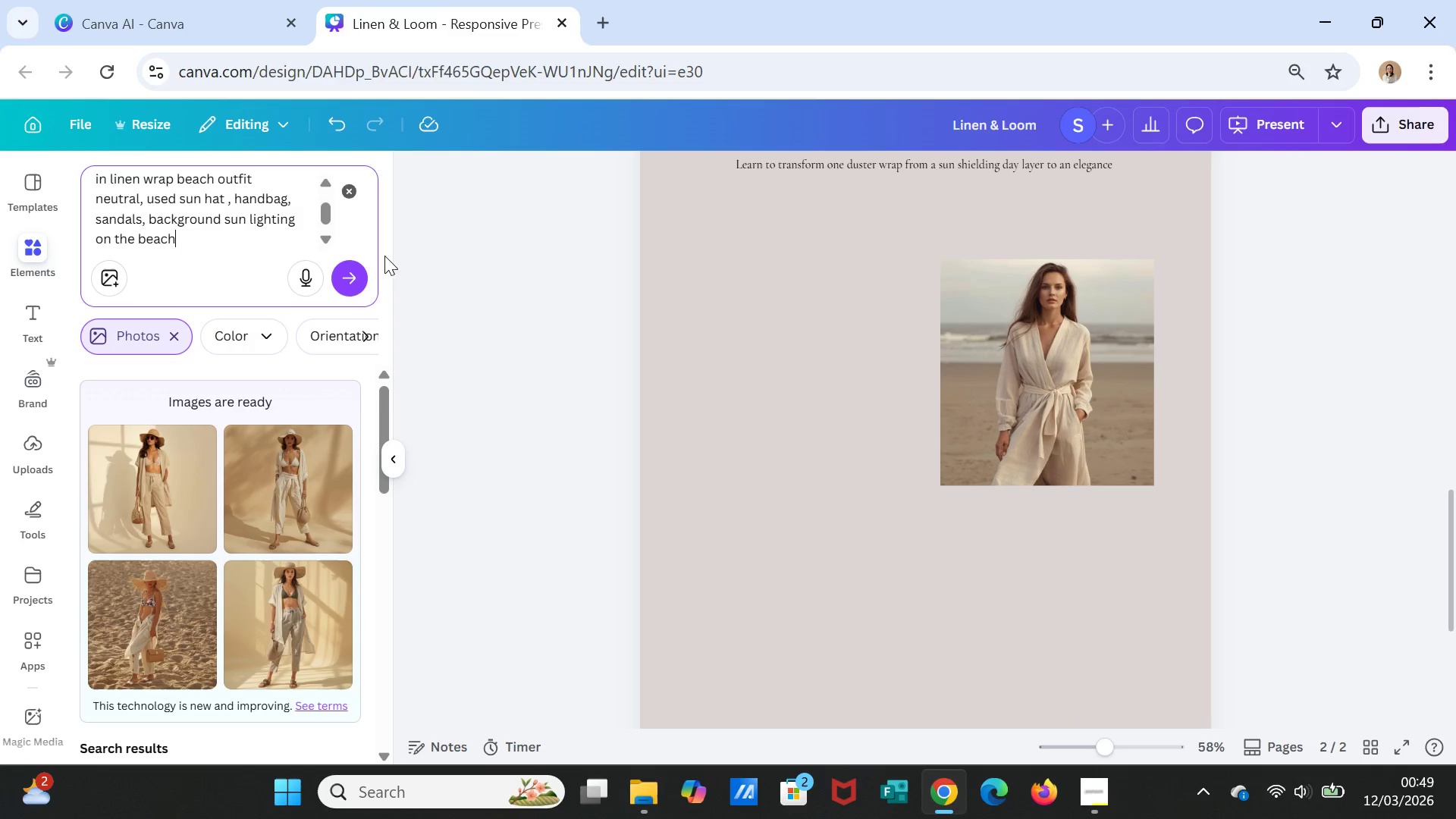 
left_click([354, 282])
 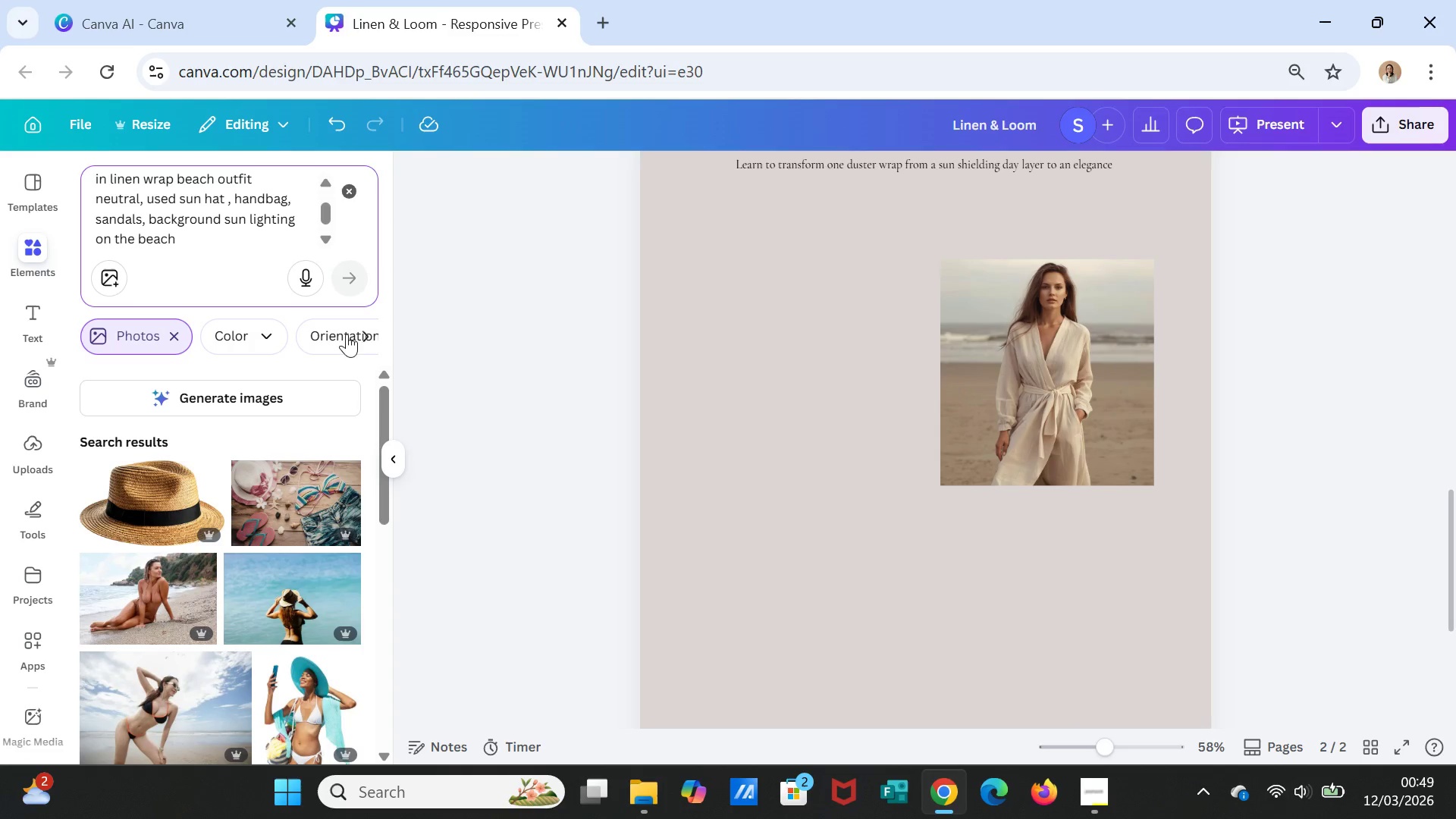 
left_click([293, 397])
 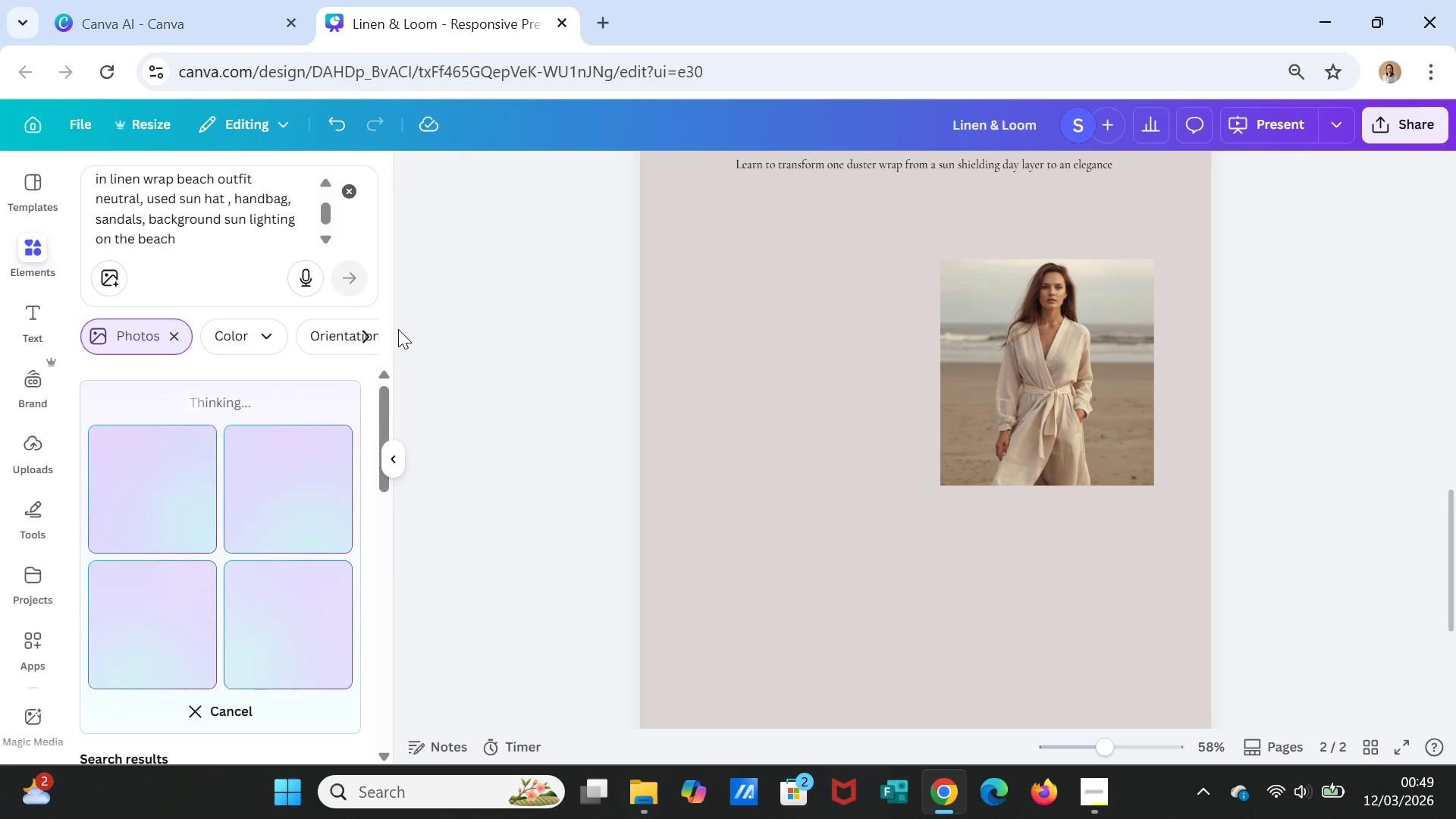 
wait(8.67)
 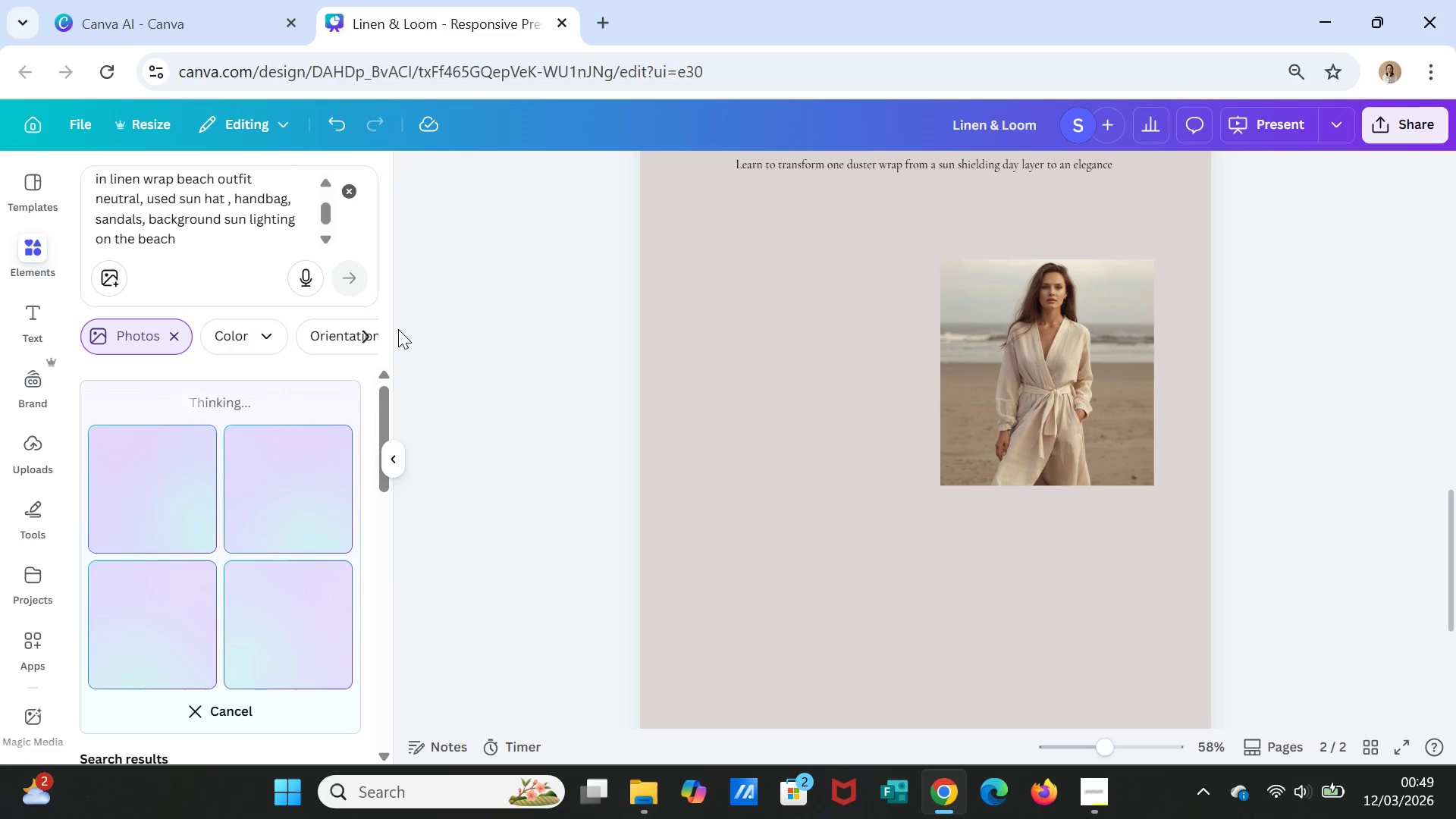 
left_click_drag(start_coordinate=[1047, 484], to_coordinate=[1052, 497])
 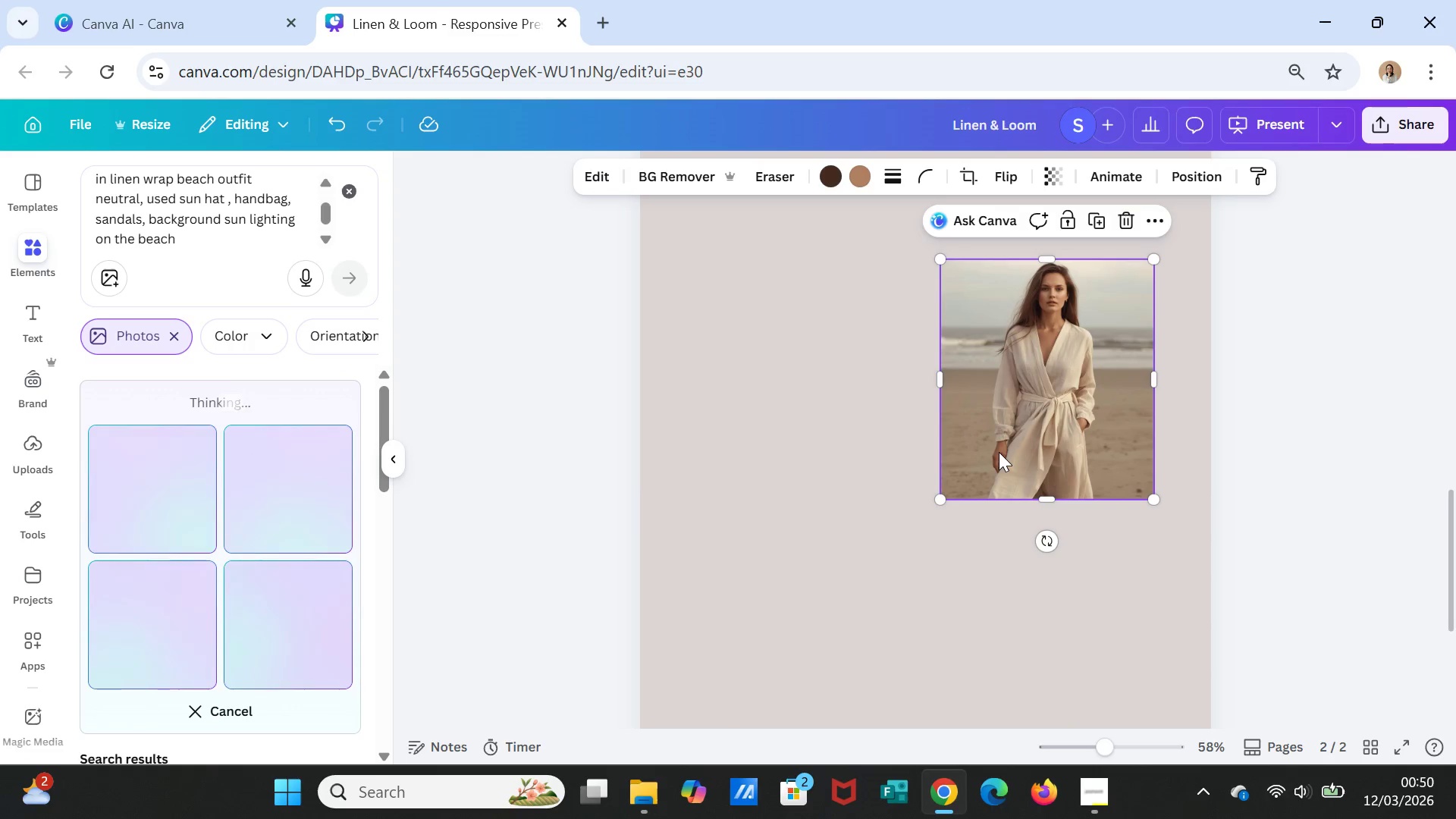 
wait(8.3)
 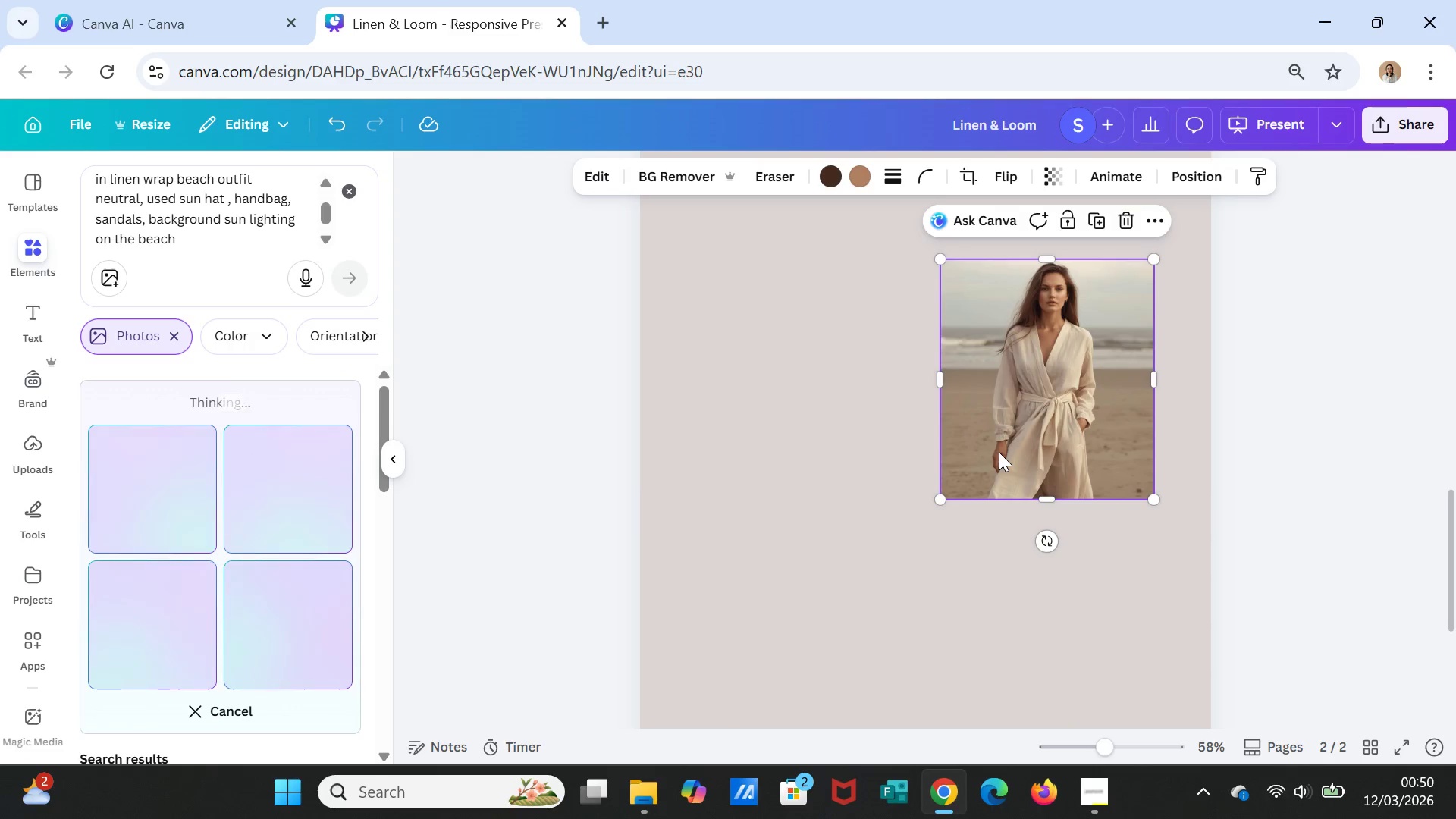 
left_click([171, 632])
 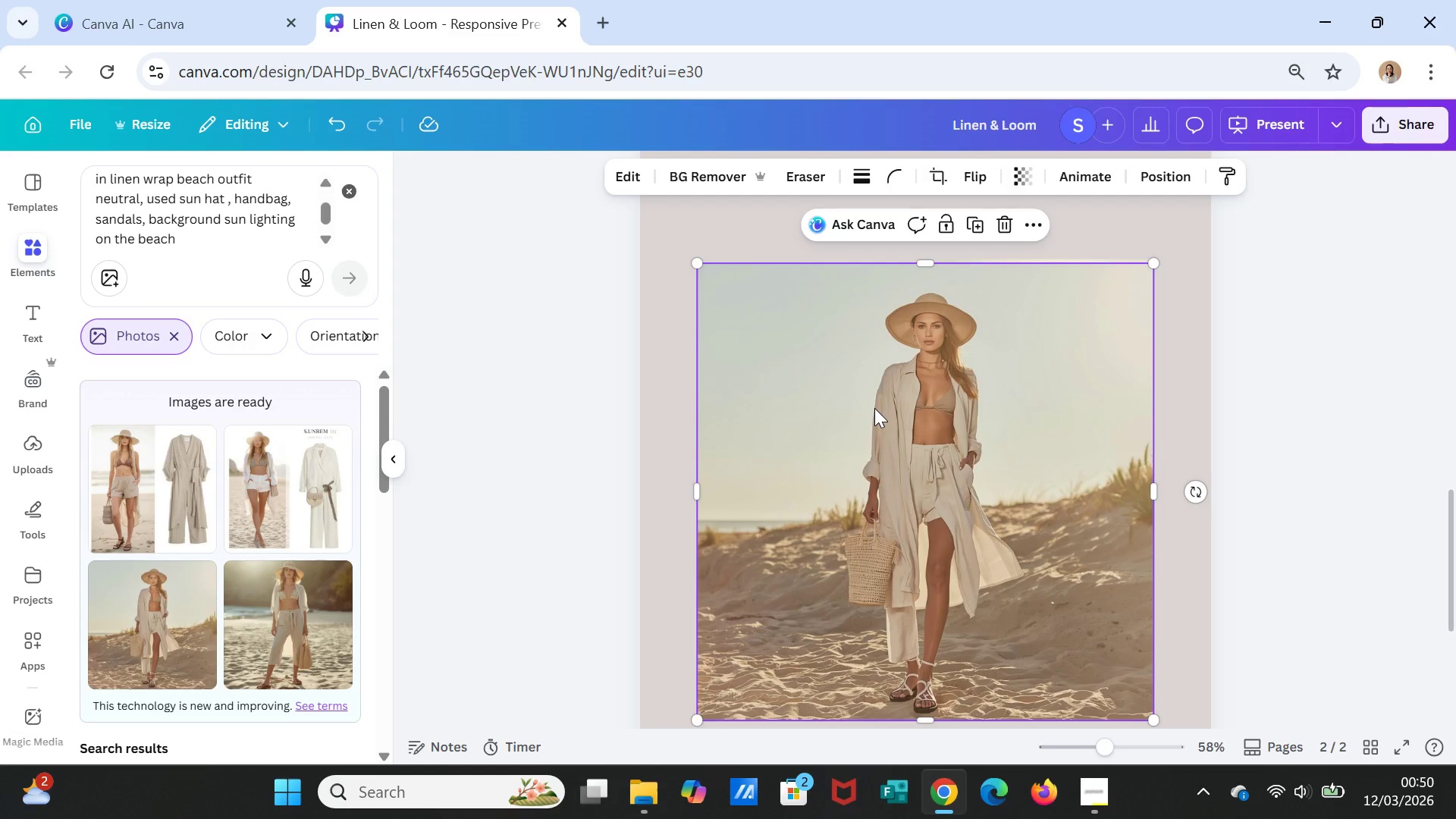 
wait(8.61)
 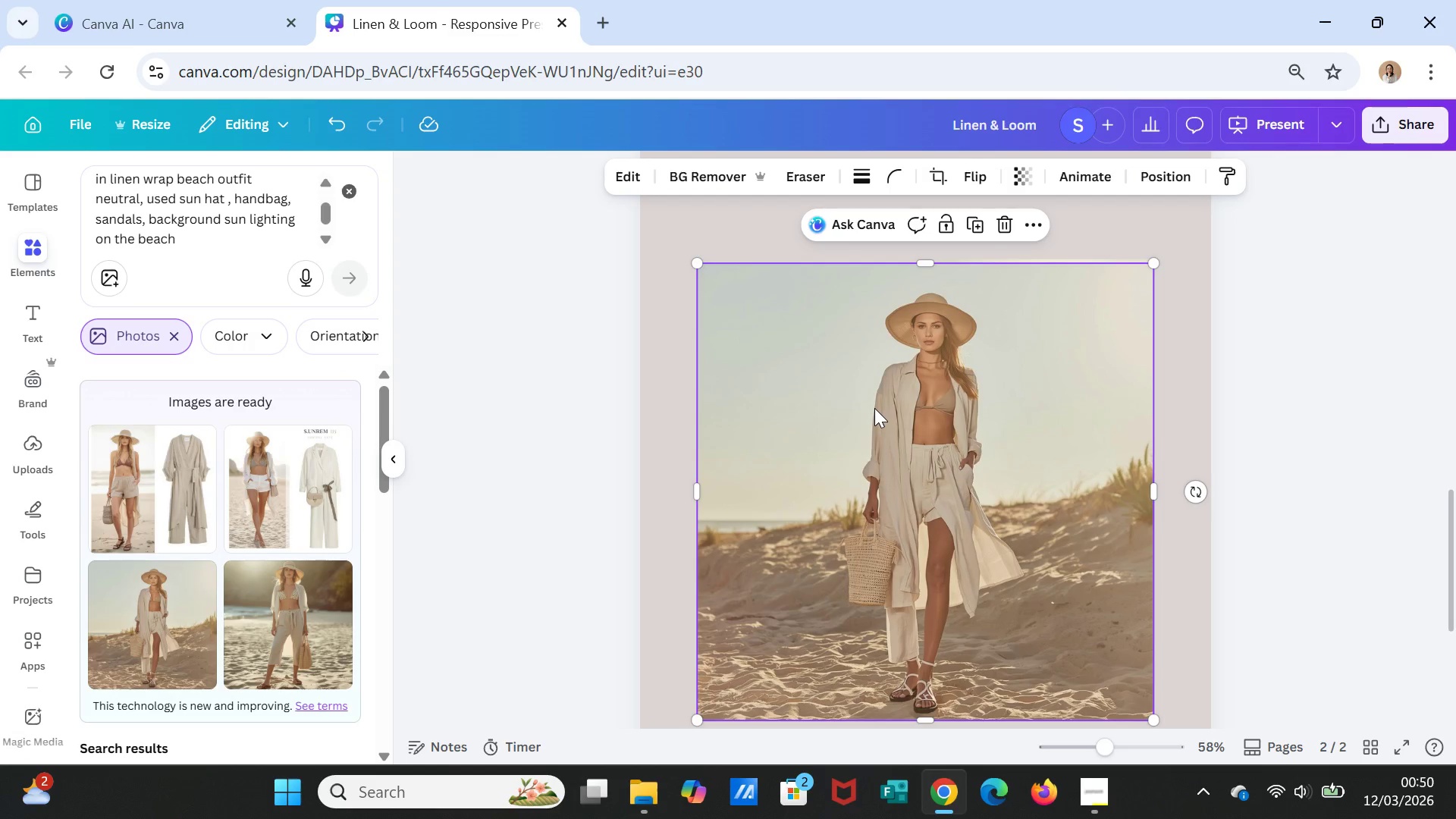 
key(Delete)
 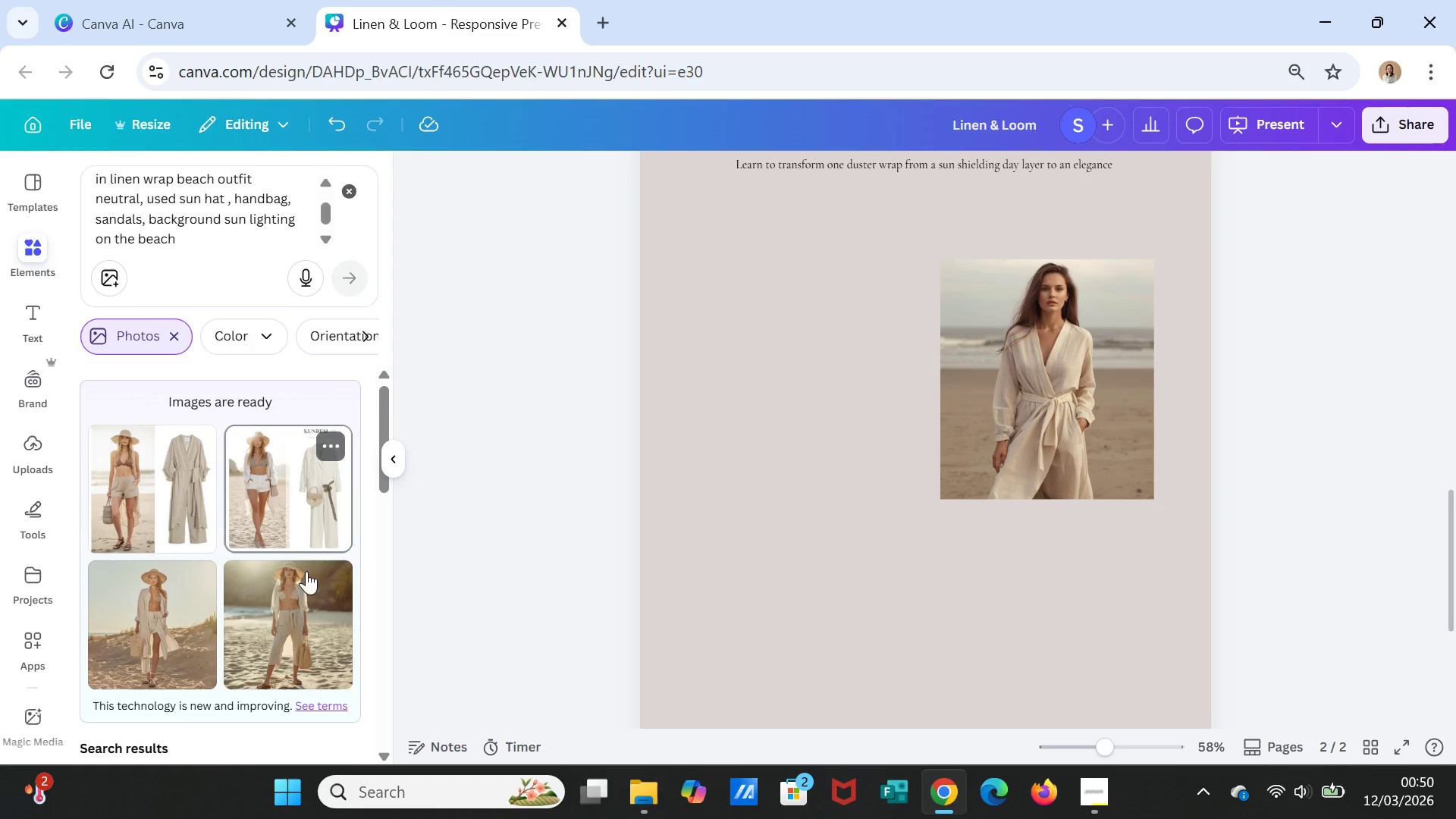 
left_click([293, 617])
 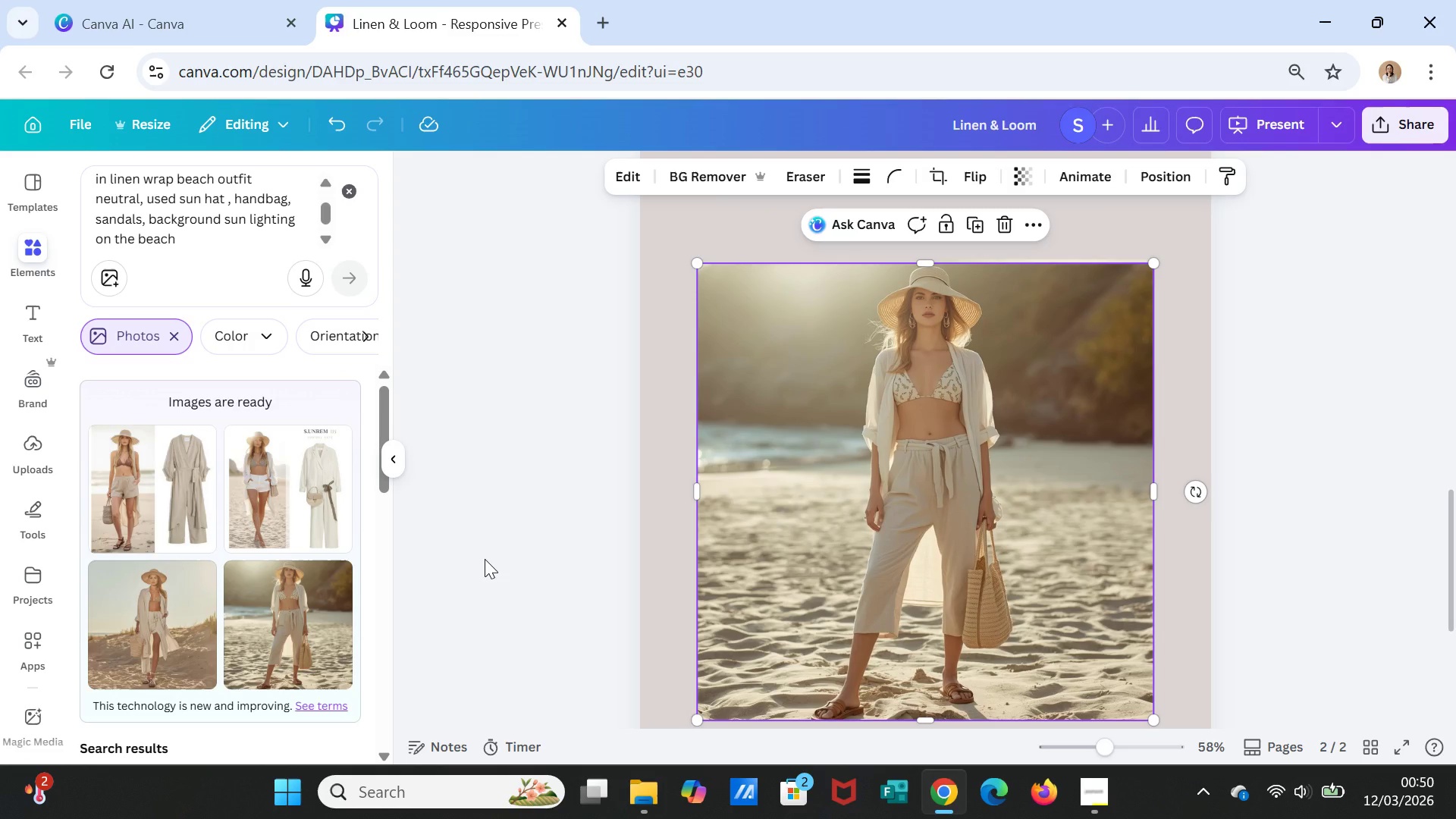 
key(Delete)
 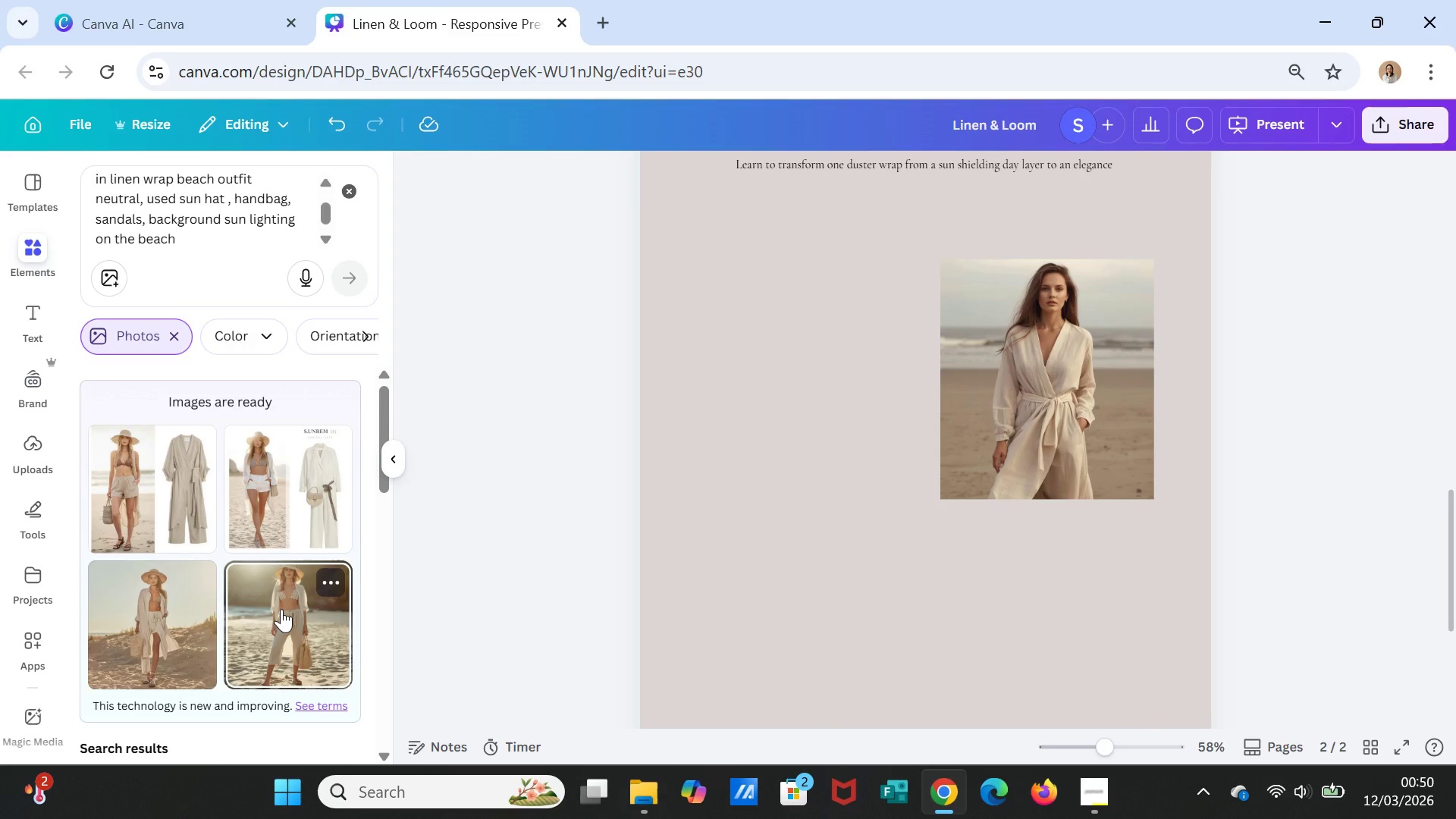 
mouse_move([169, 622])
 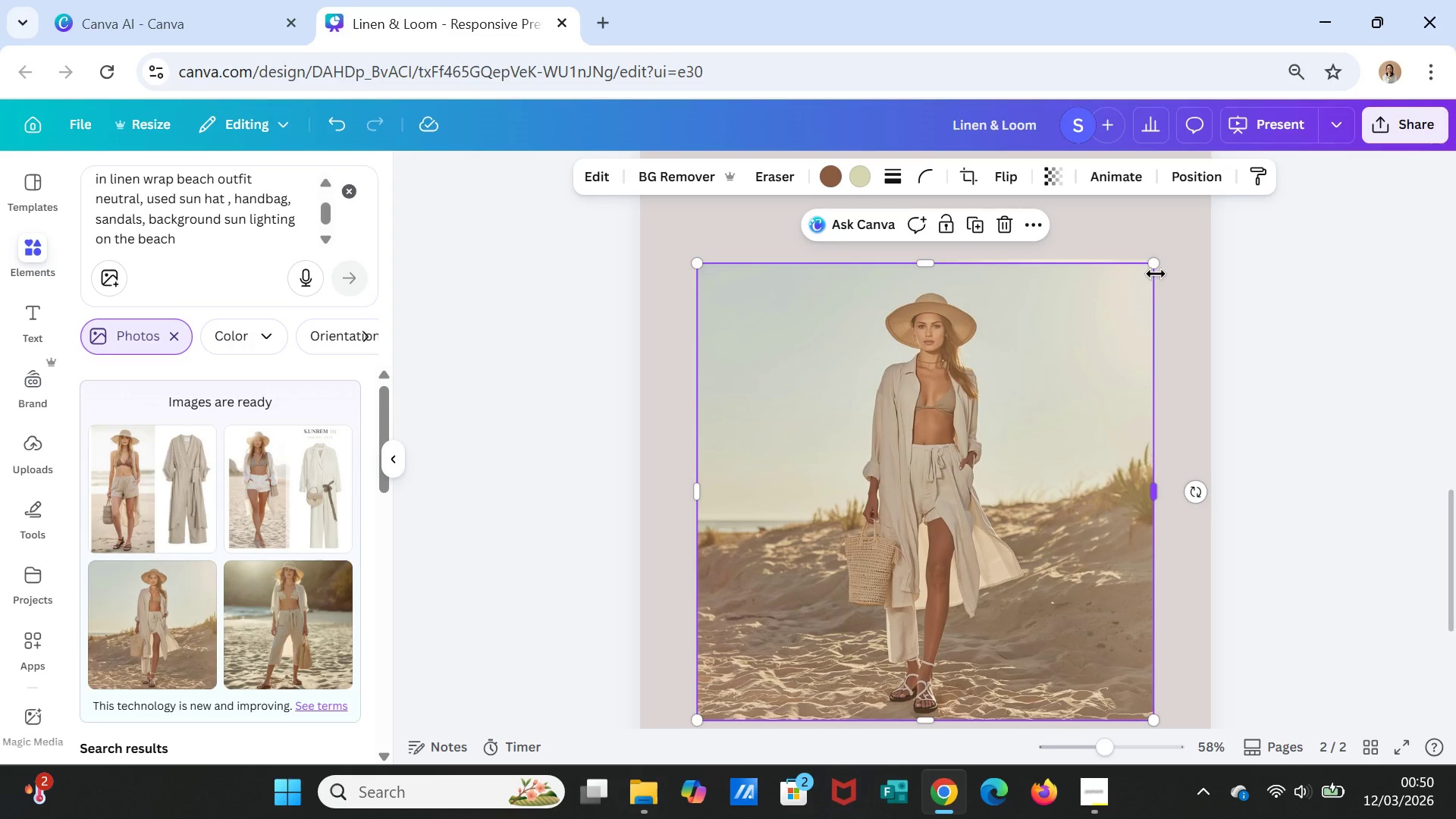 
left_click_drag(start_coordinate=[1155, 268], to_coordinate=[1111, 312])
 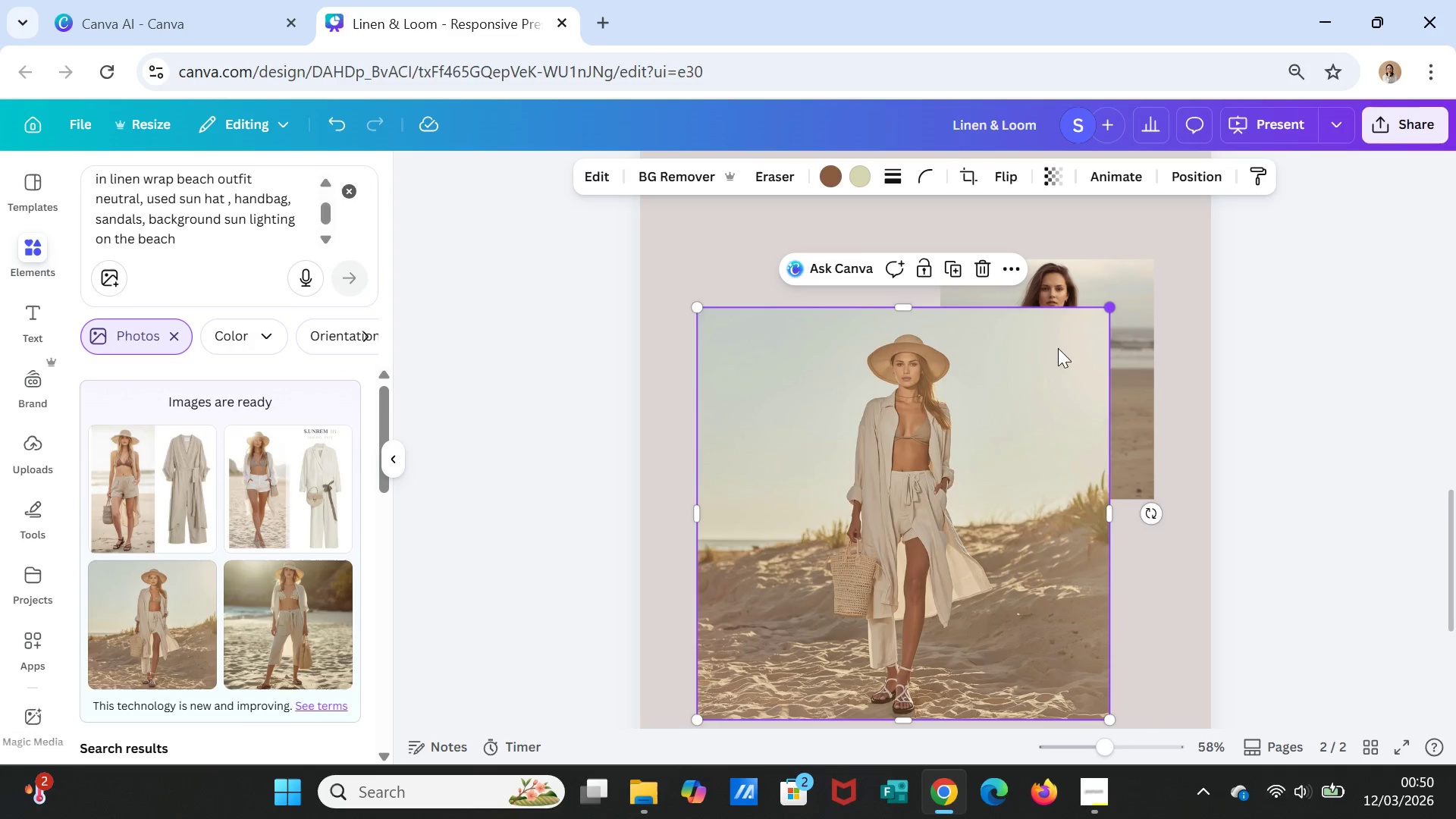 
left_click_drag(start_coordinate=[1109, 314], to_coordinate=[934, 420])
 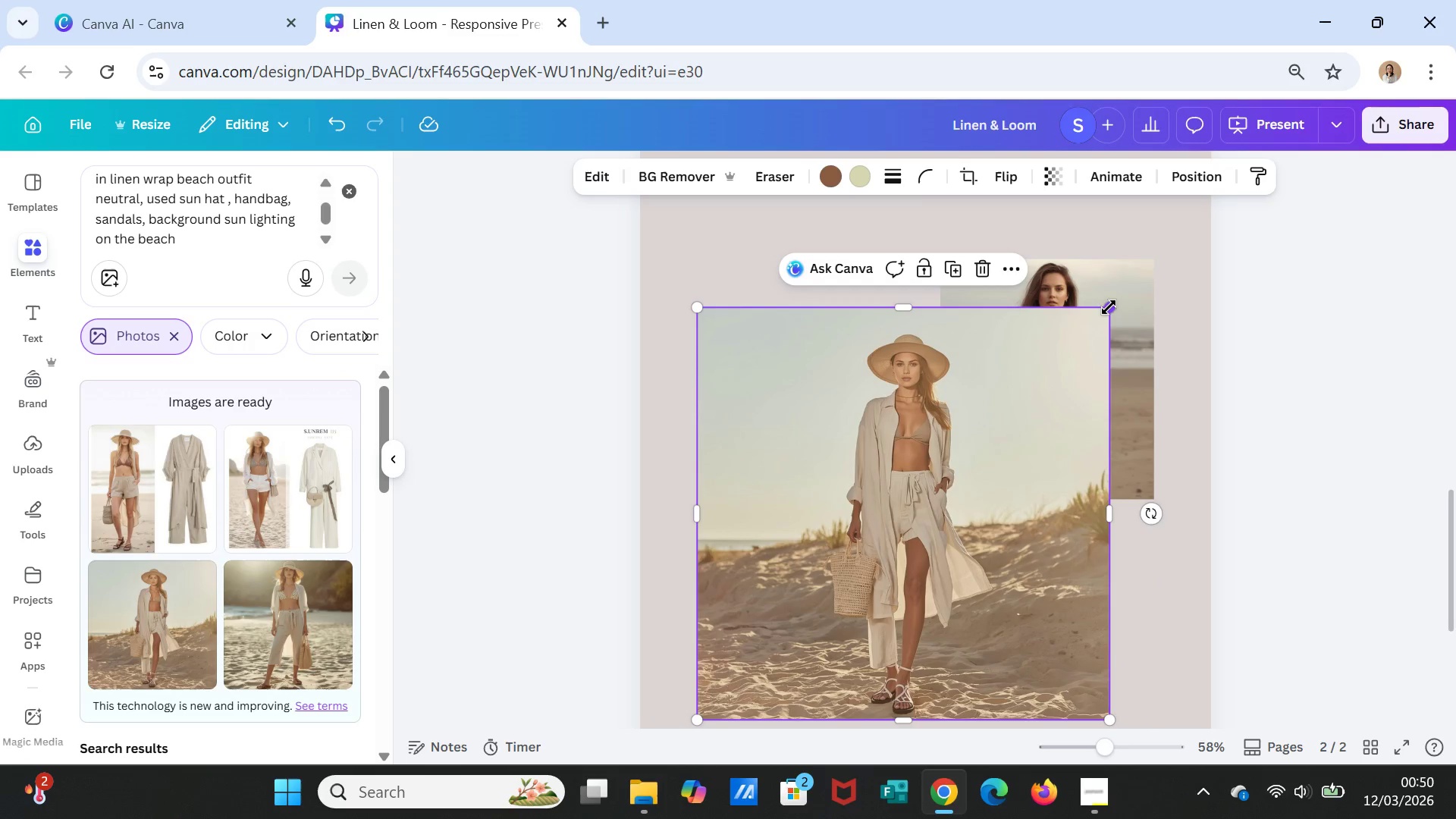 
left_click_drag(start_coordinate=[1109, 307], to_coordinate=[1097, 330])
 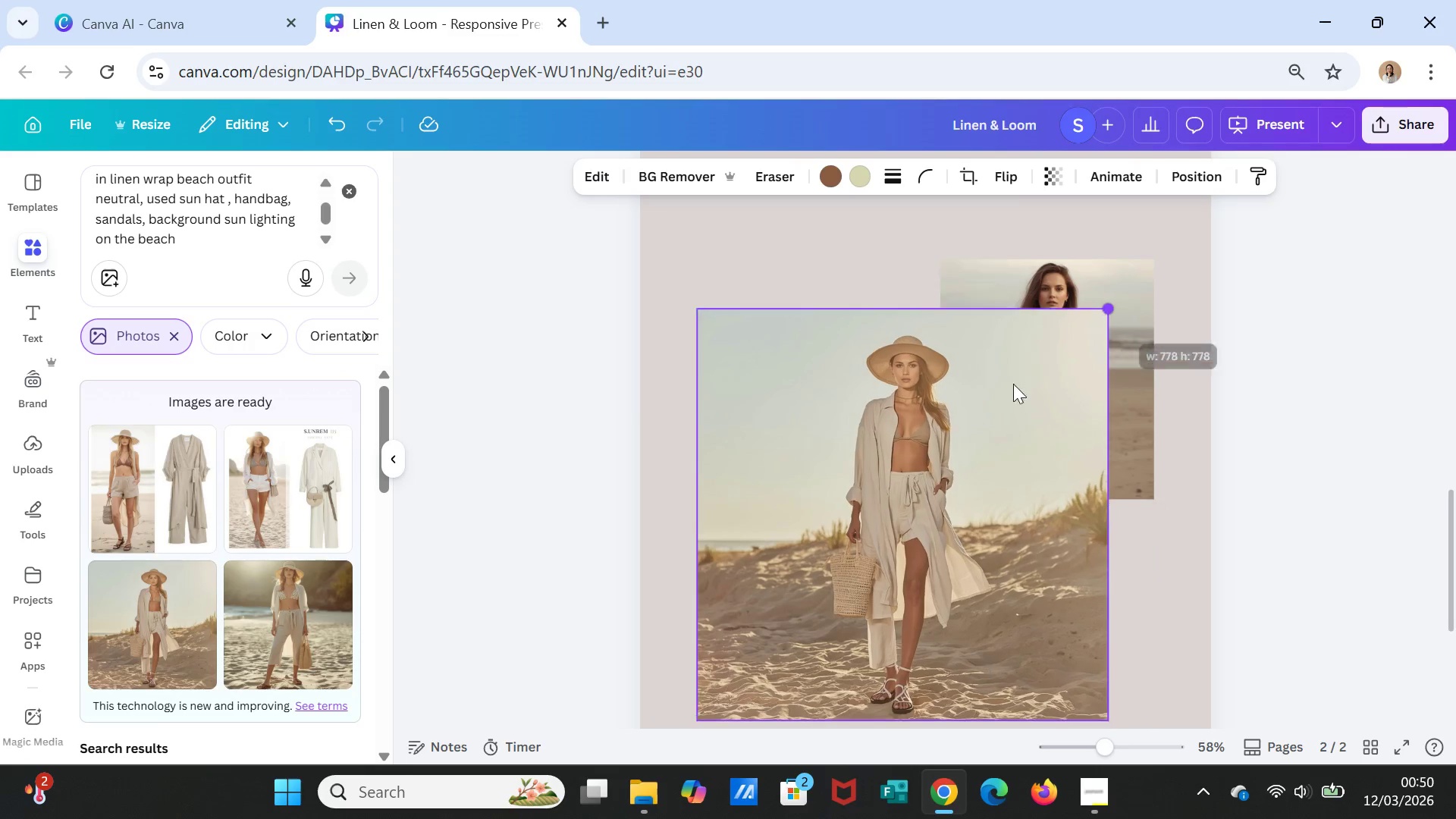 
left_click_drag(start_coordinate=[1080, 341], to_coordinate=[893, 476])
 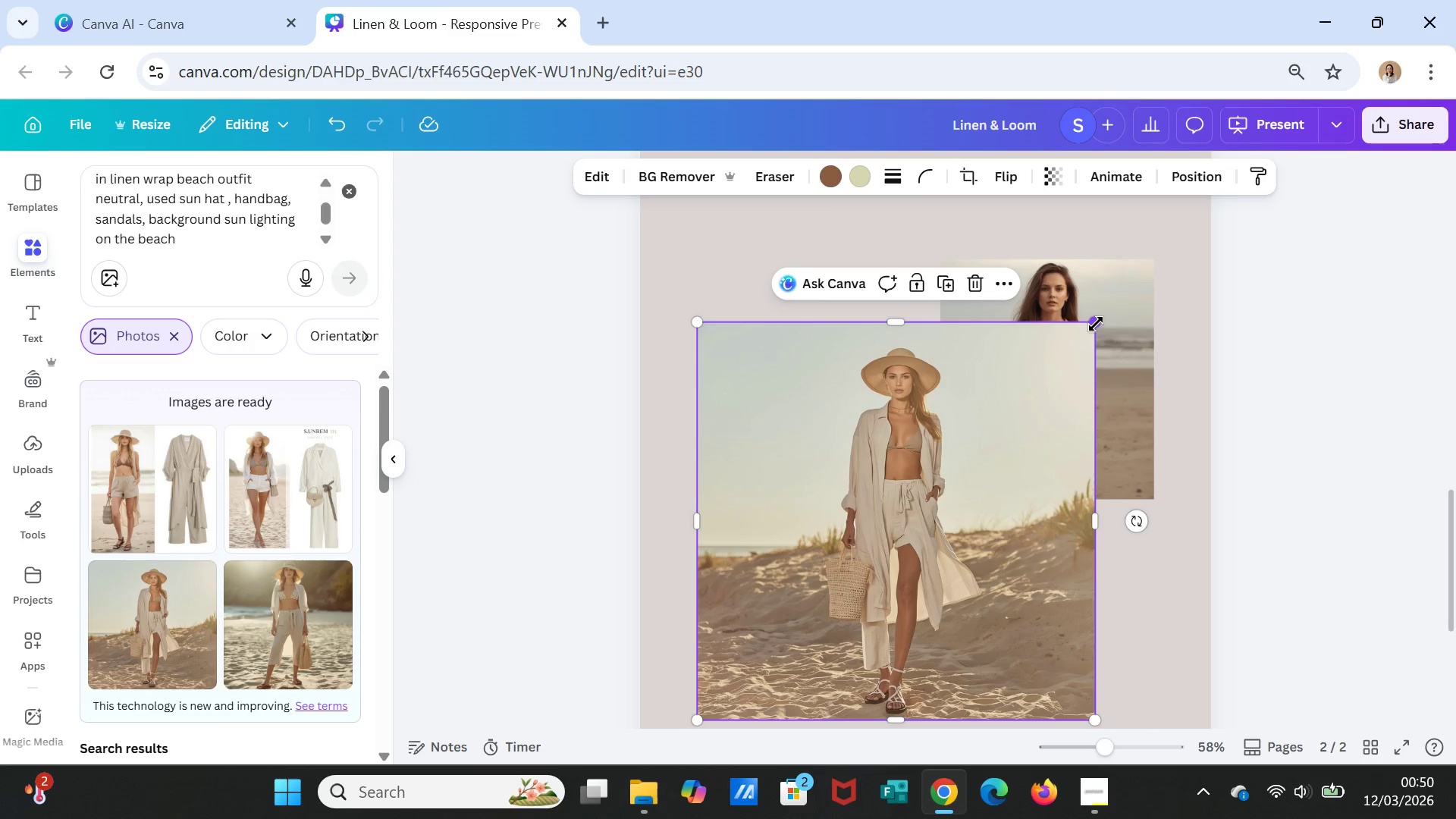 
left_click_drag(start_coordinate=[1096, 324], to_coordinate=[1060, 370])
 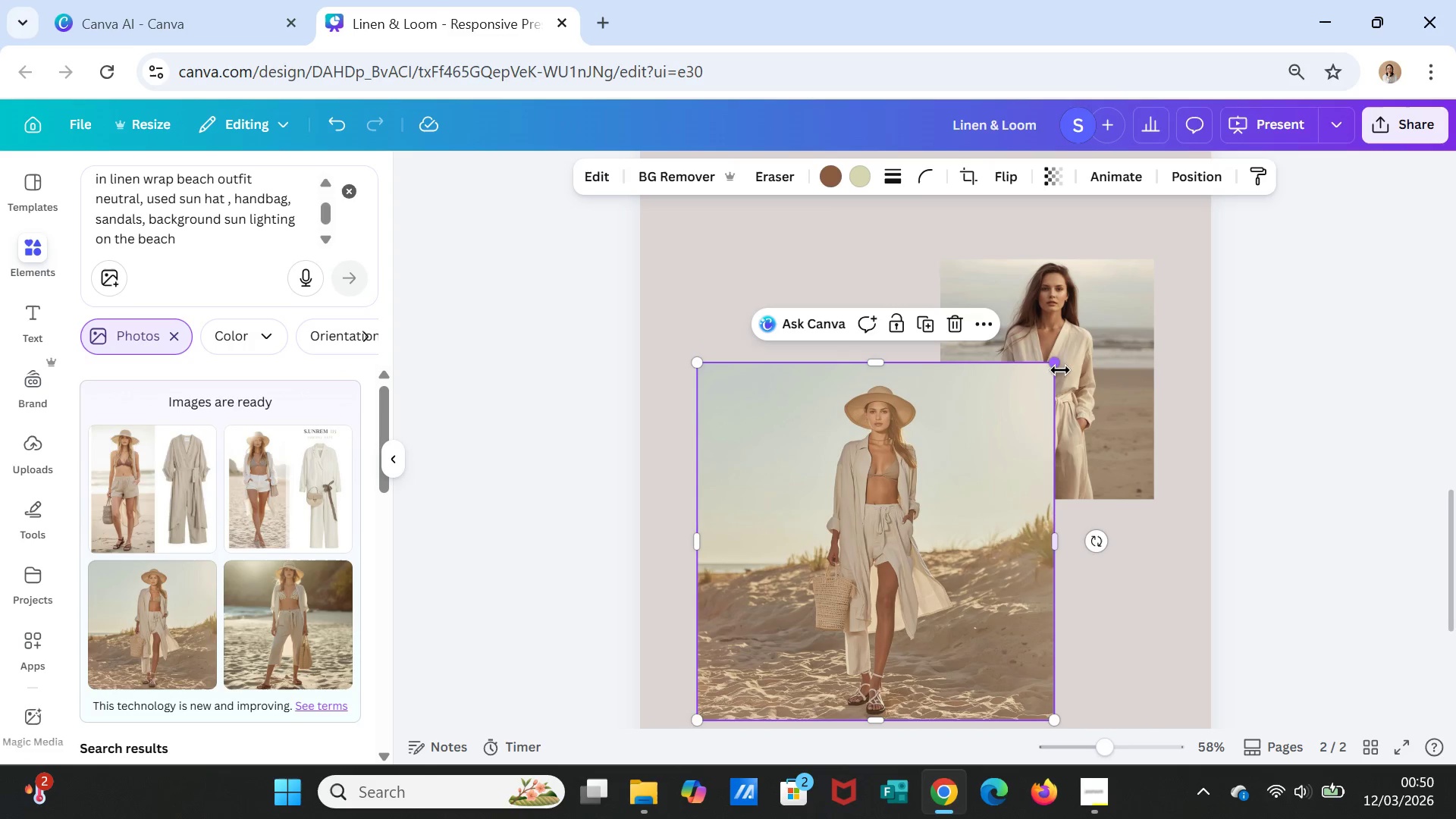 
left_click_drag(start_coordinate=[1060, 370], to_coordinate=[1005, 449])
 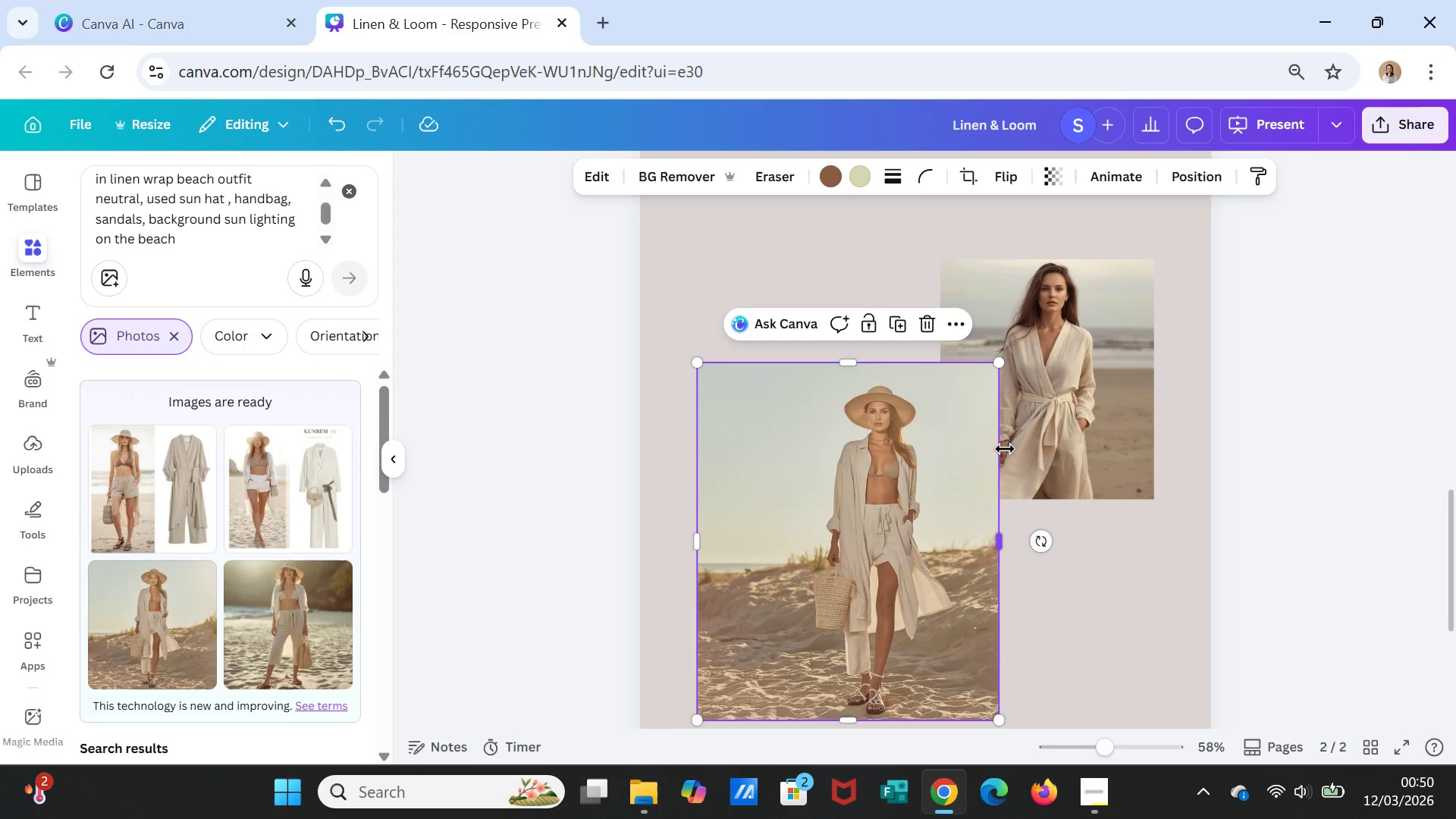 
left_click([1005, 449])
 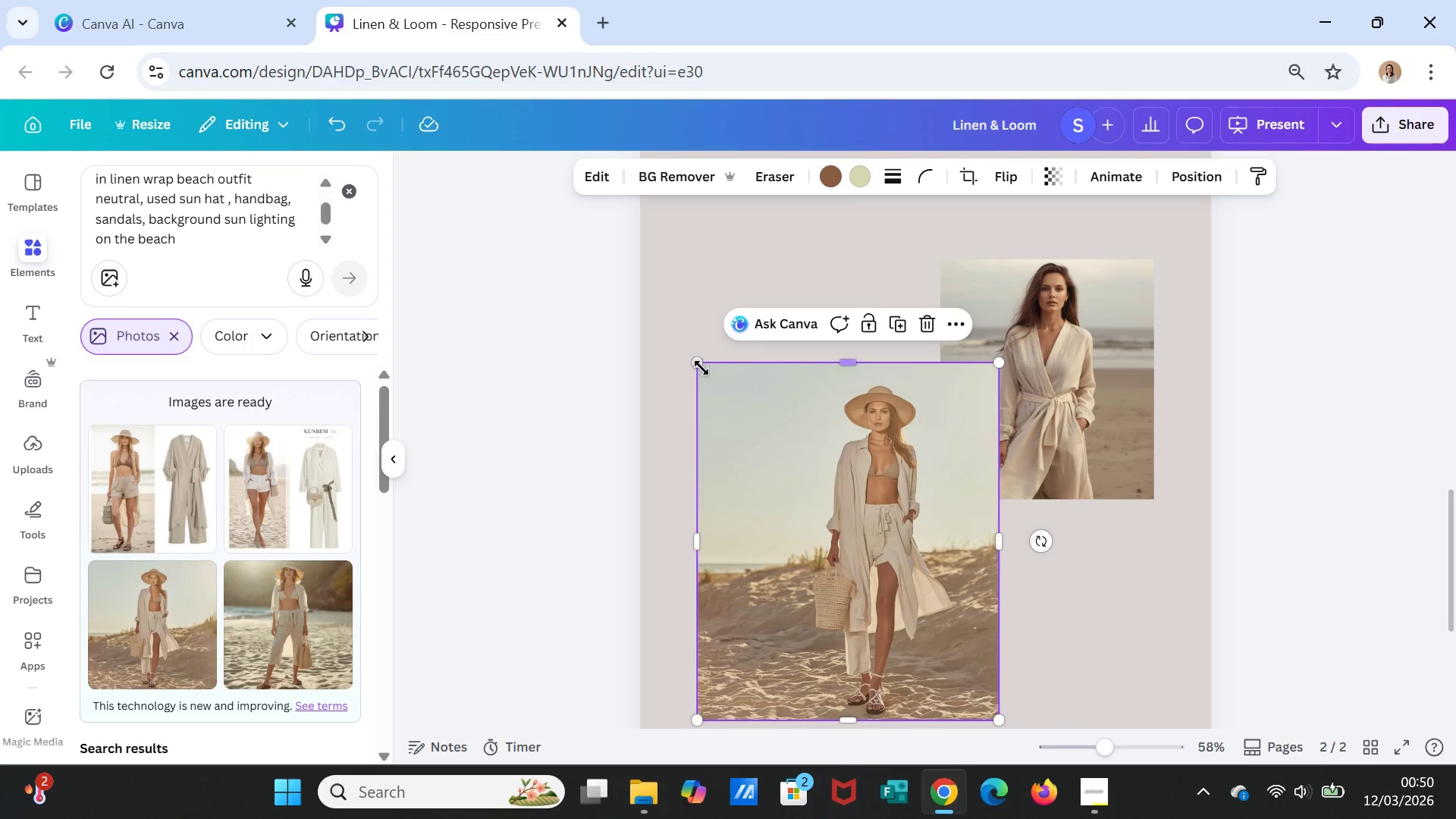 
left_click_drag(start_coordinate=[698, 366], to_coordinate=[805, 457])
 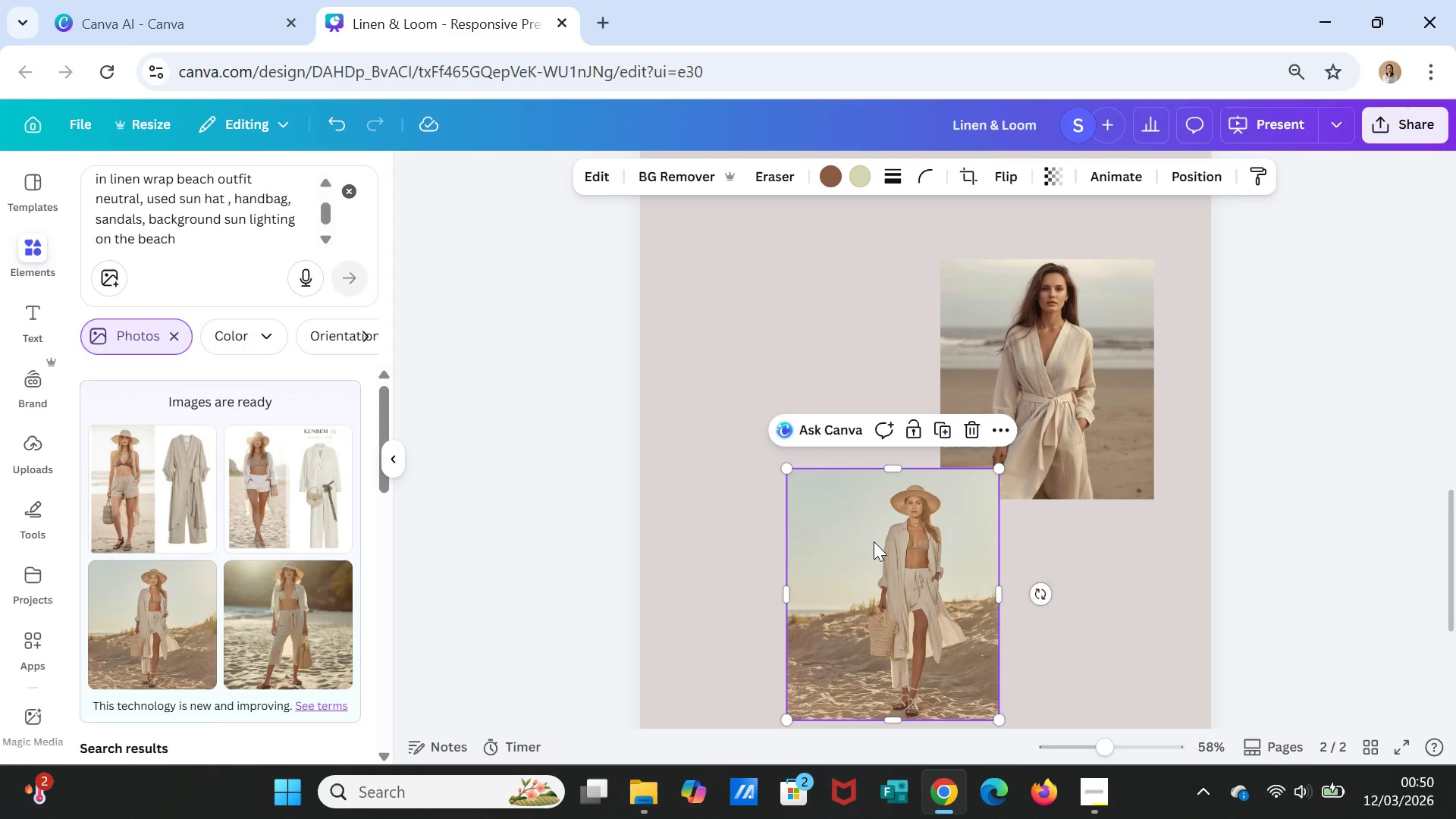 
left_click_drag(start_coordinate=[874, 541], to_coordinate=[784, 327])
 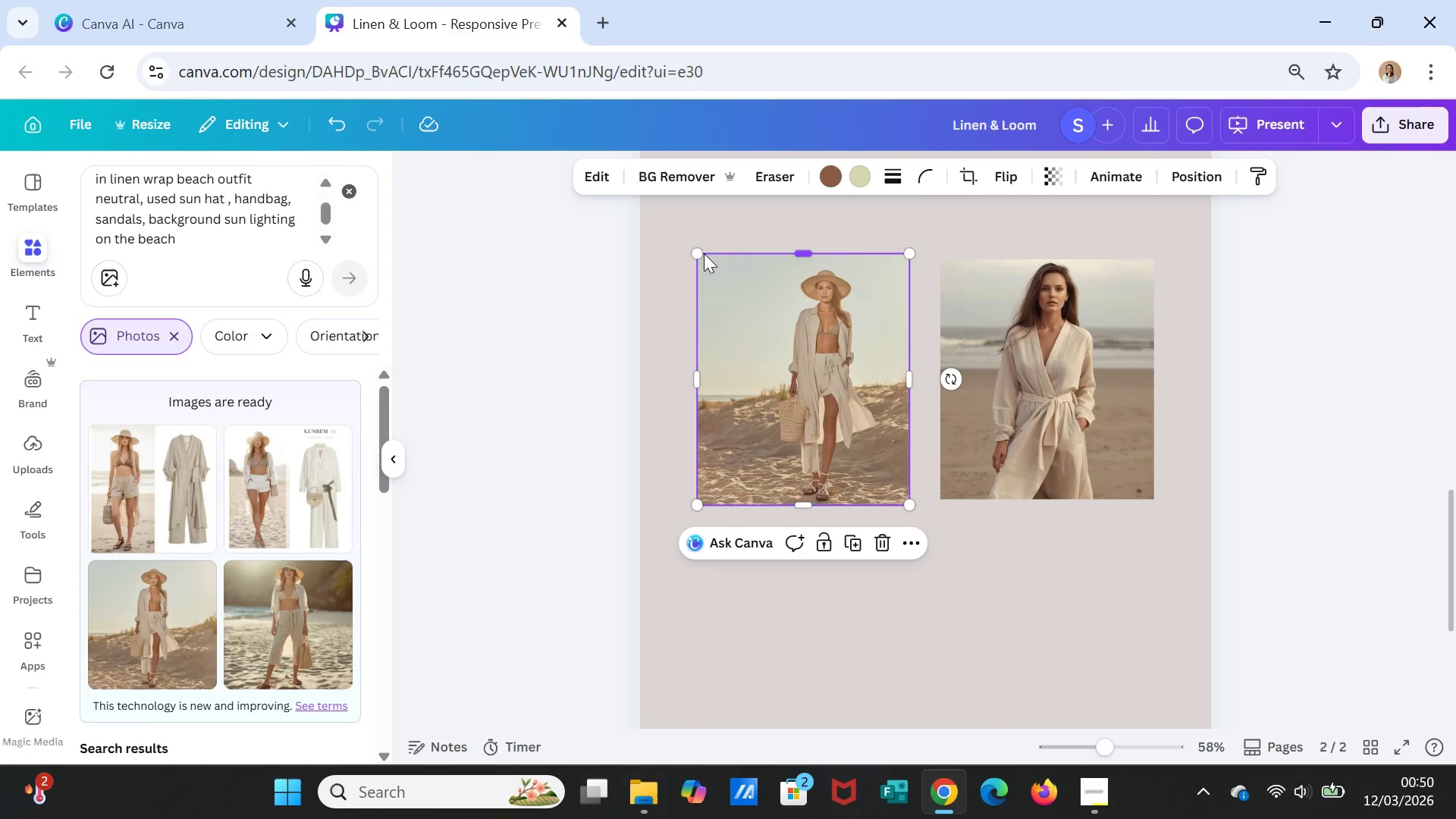 
left_click_drag(start_coordinate=[701, 256], to_coordinate=[707, 266])
 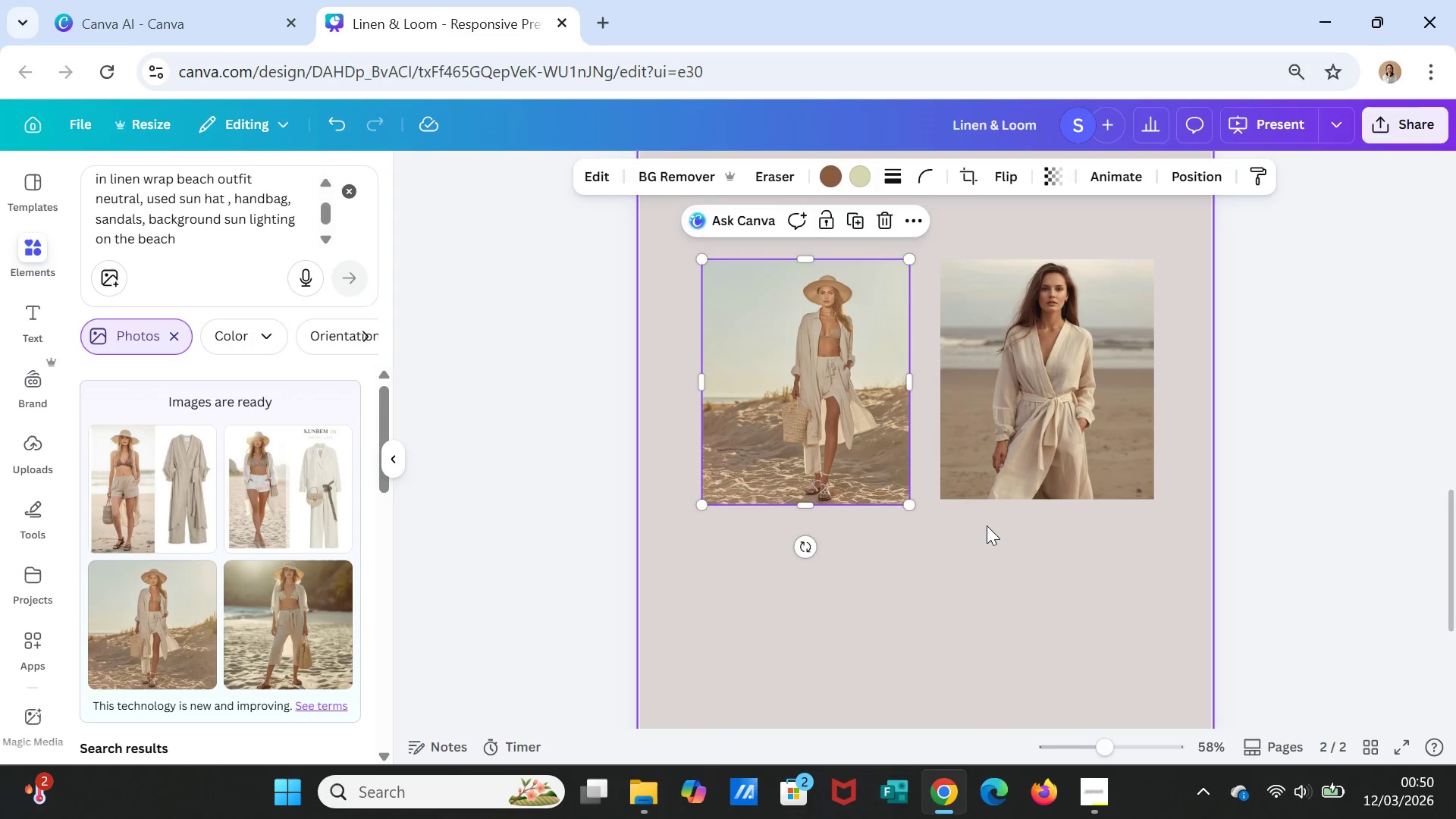 
left_click([987, 528])
 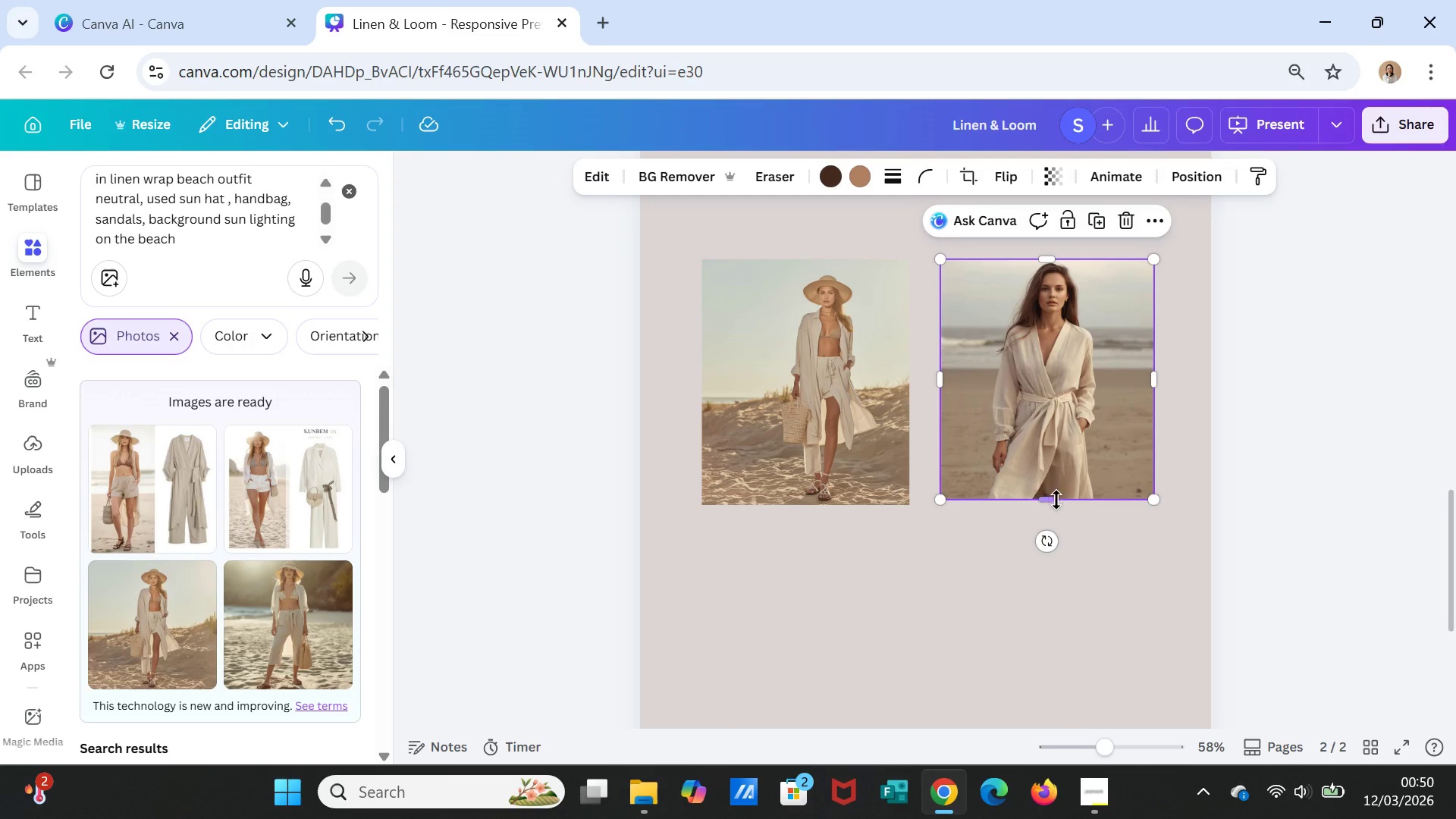 
left_click_drag(start_coordinate=[1050, 500], to_coordinate=[1050, 507])
 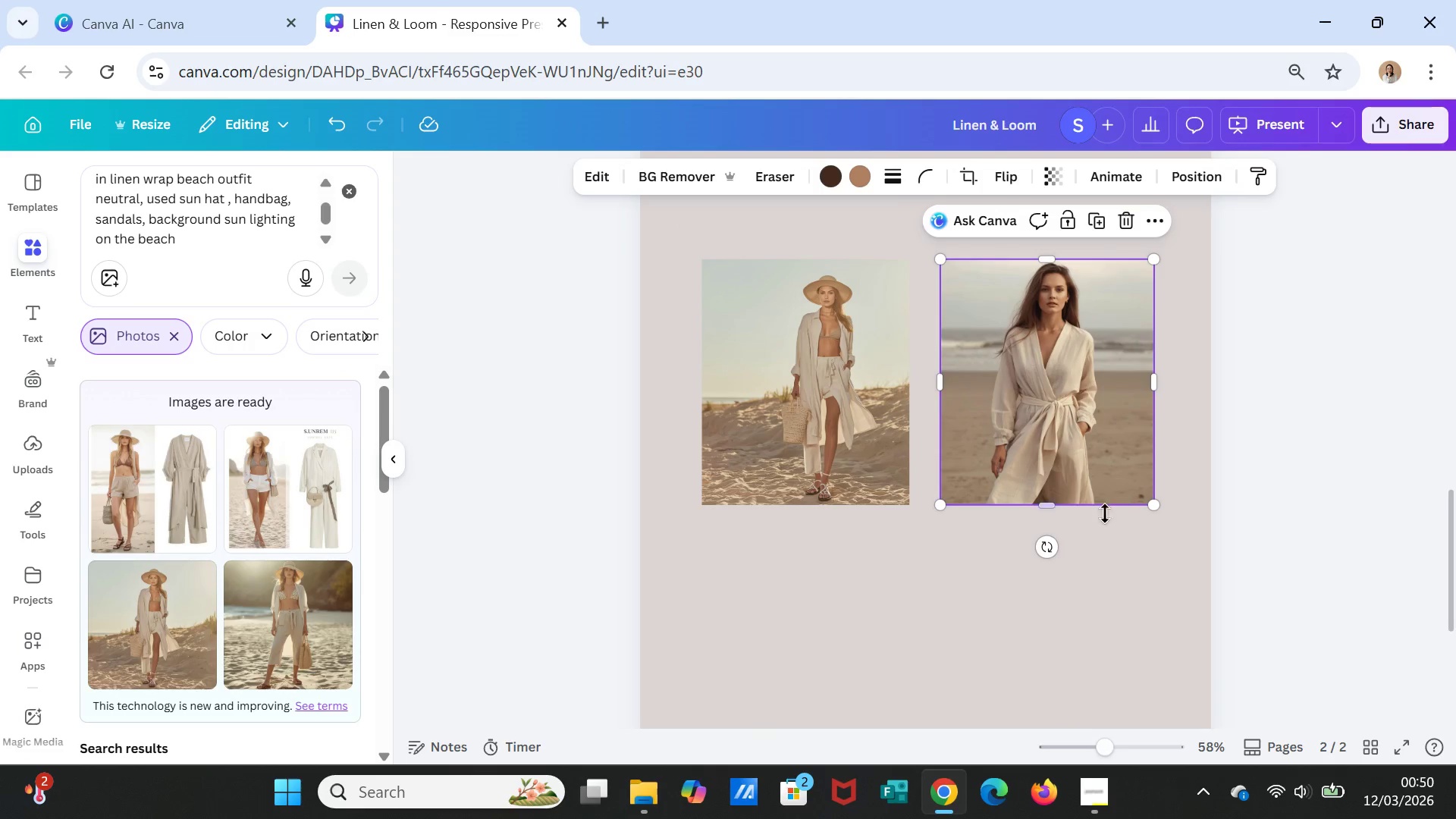 
left_click([1100, 551])
 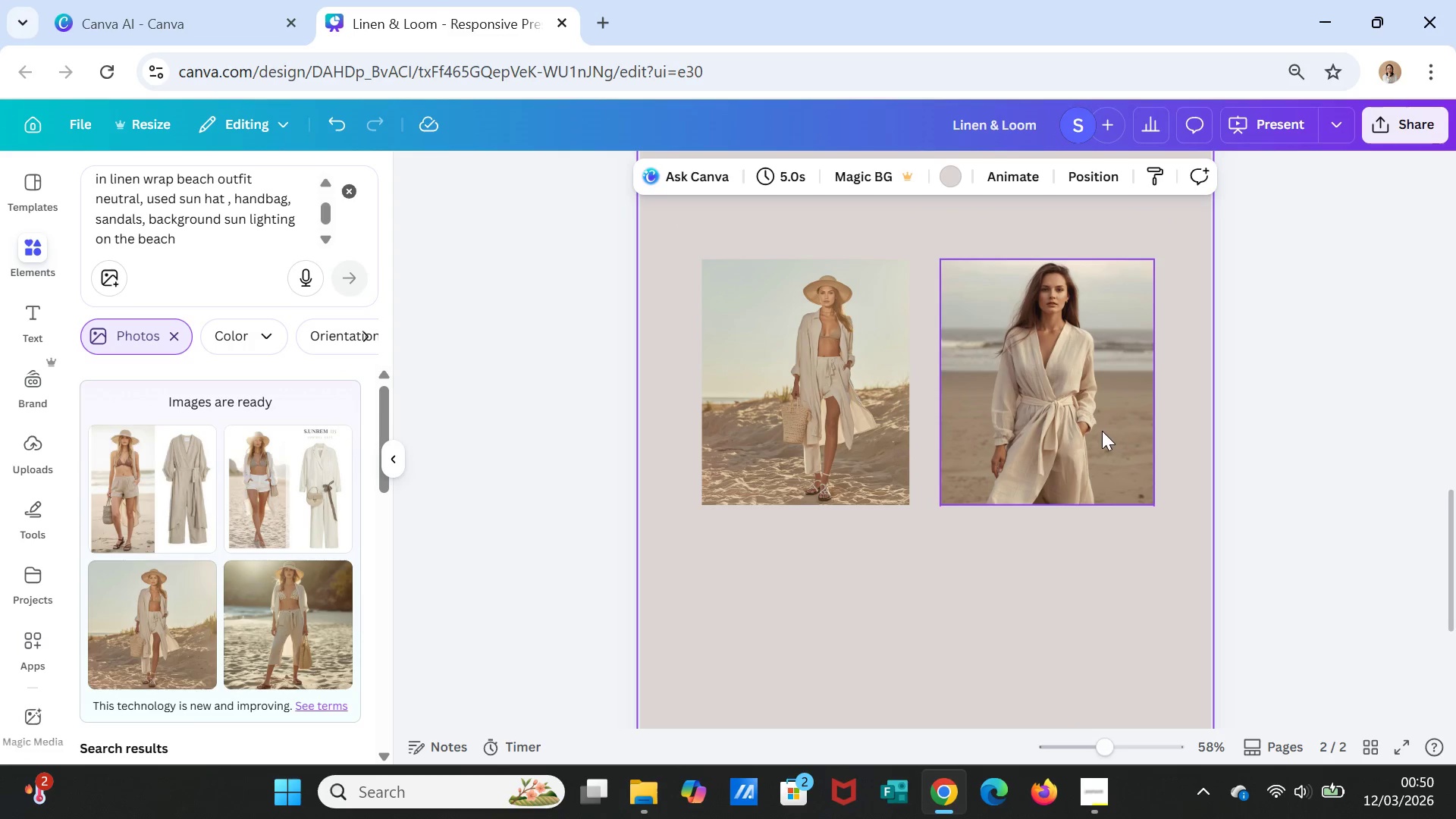 
left_click_drag(start_coordinate=[1100, 431], to_coordinate=[1116, 431])
 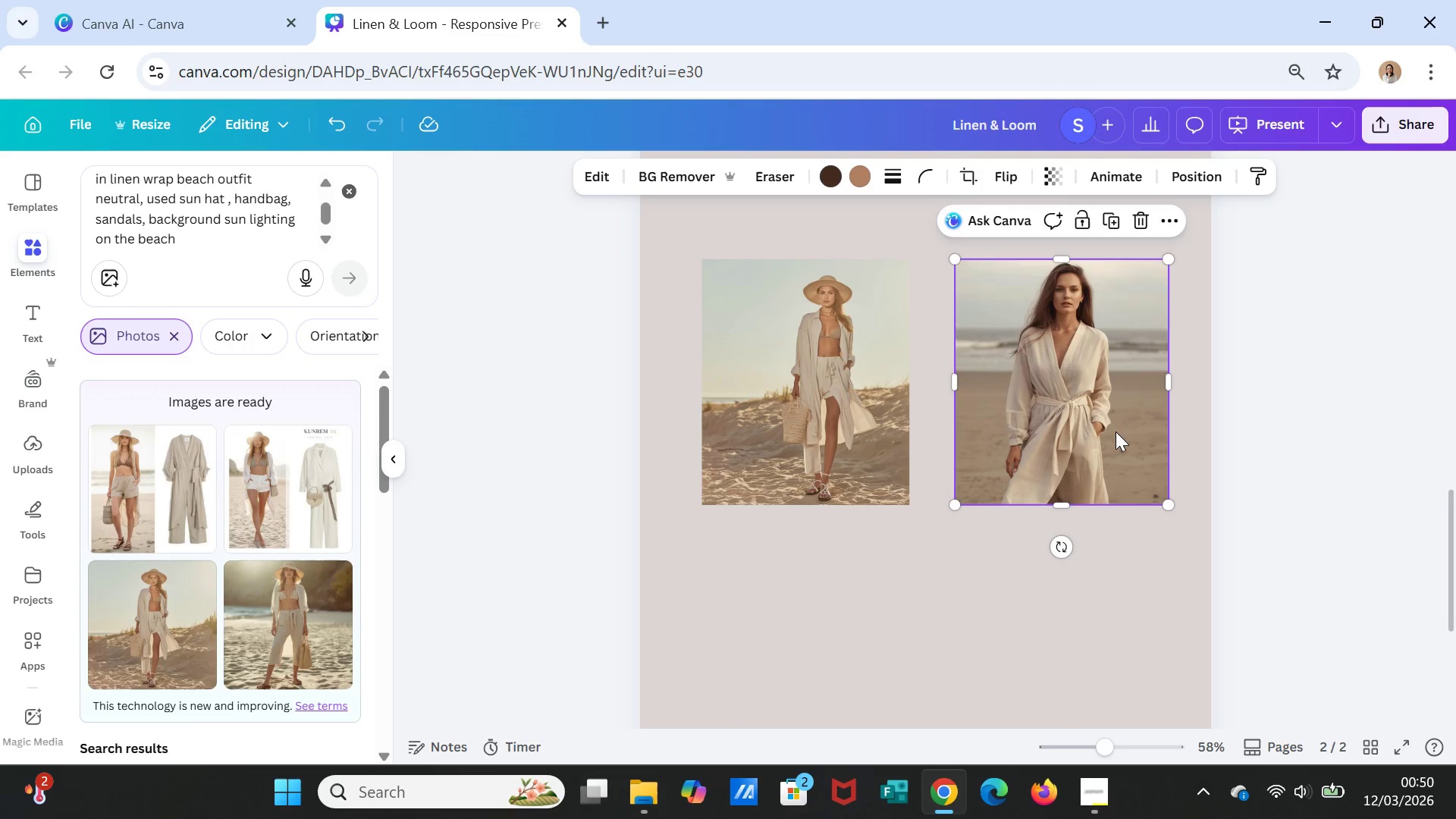 
left_click([1116, 431])
 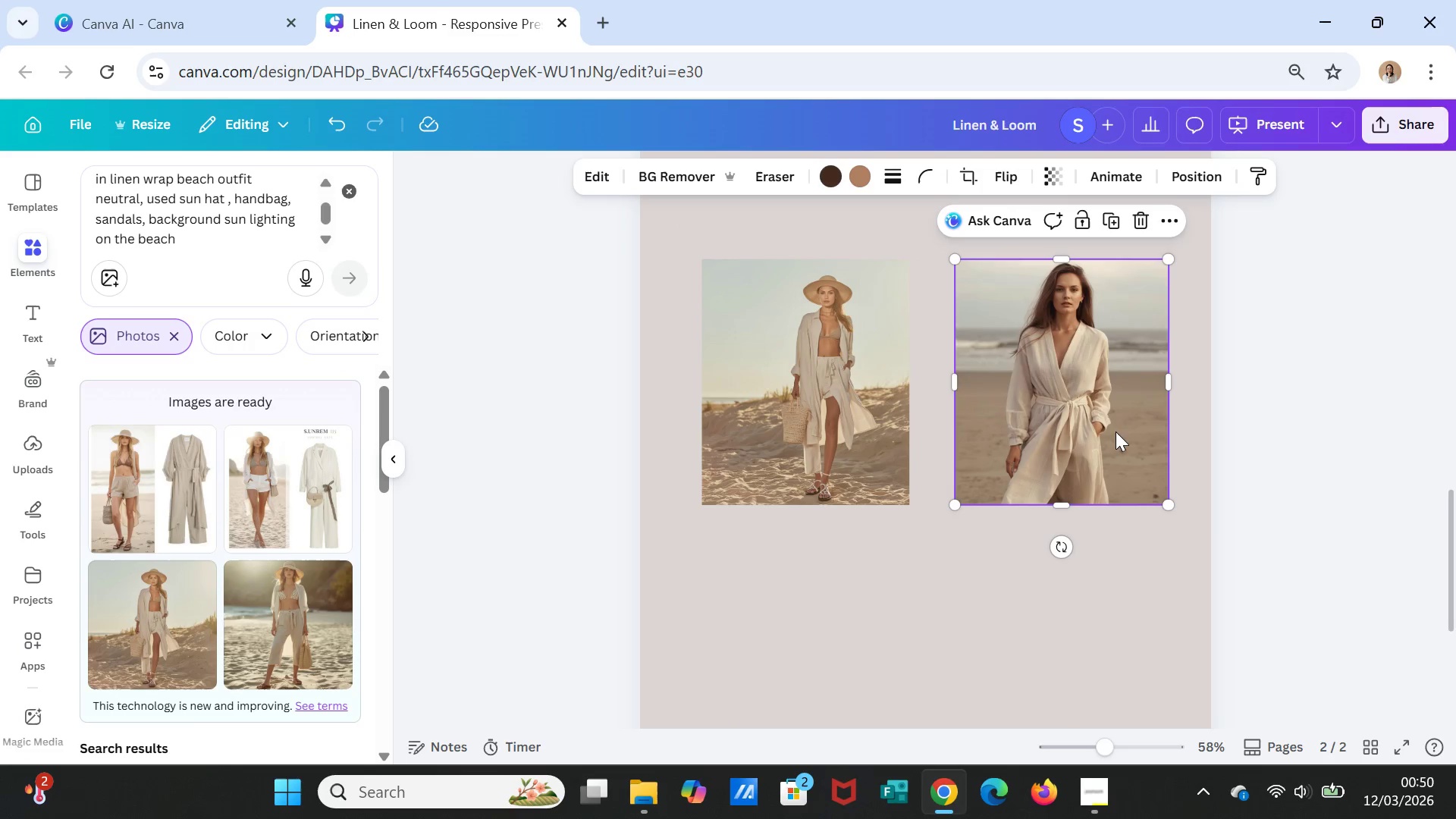 
left_click_drag(start_coordinate=[1116, 431], to_coordinate=[1104, 434])
 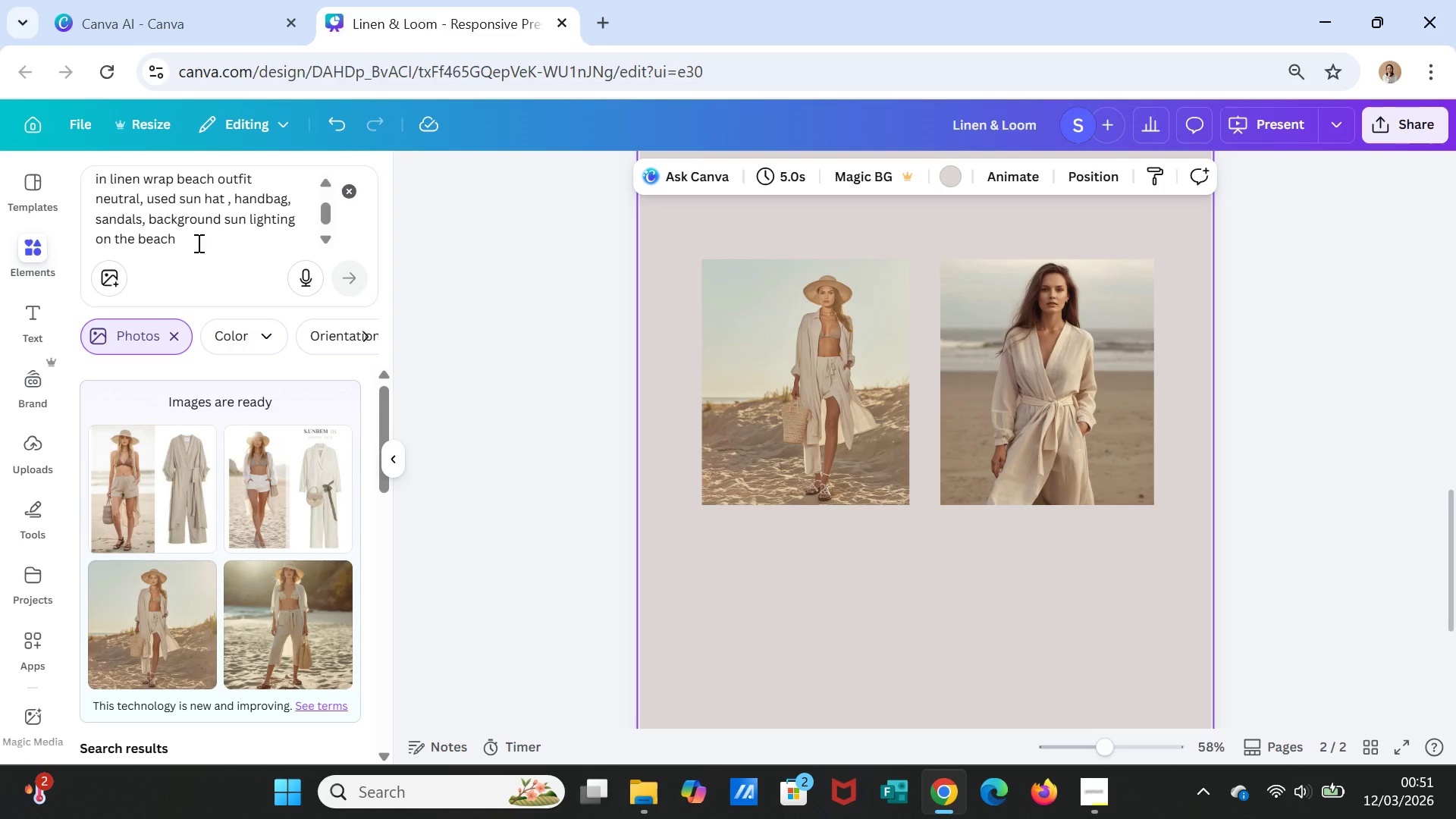 
wait(20.56)
 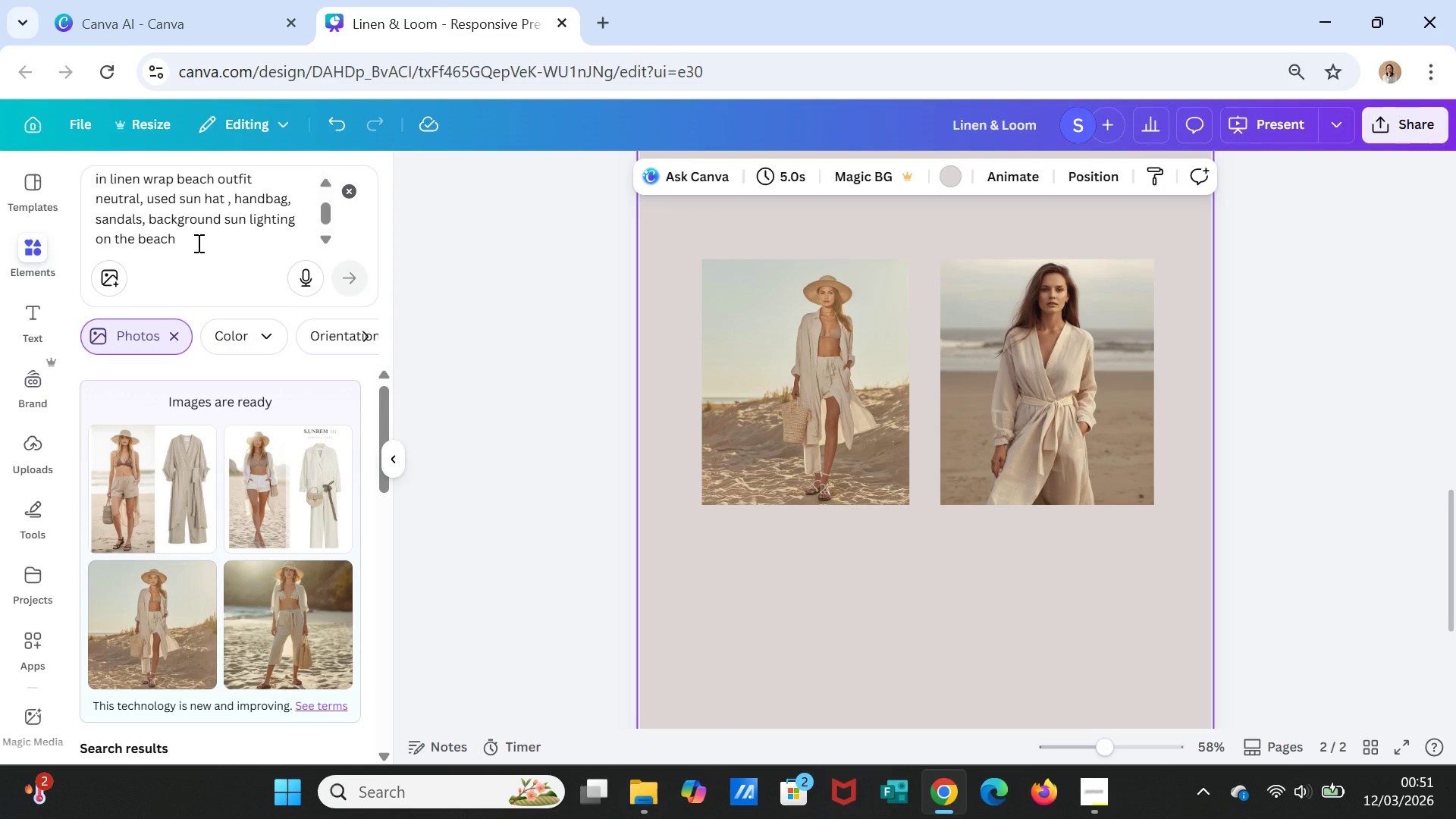 
left_click([211, 248])
 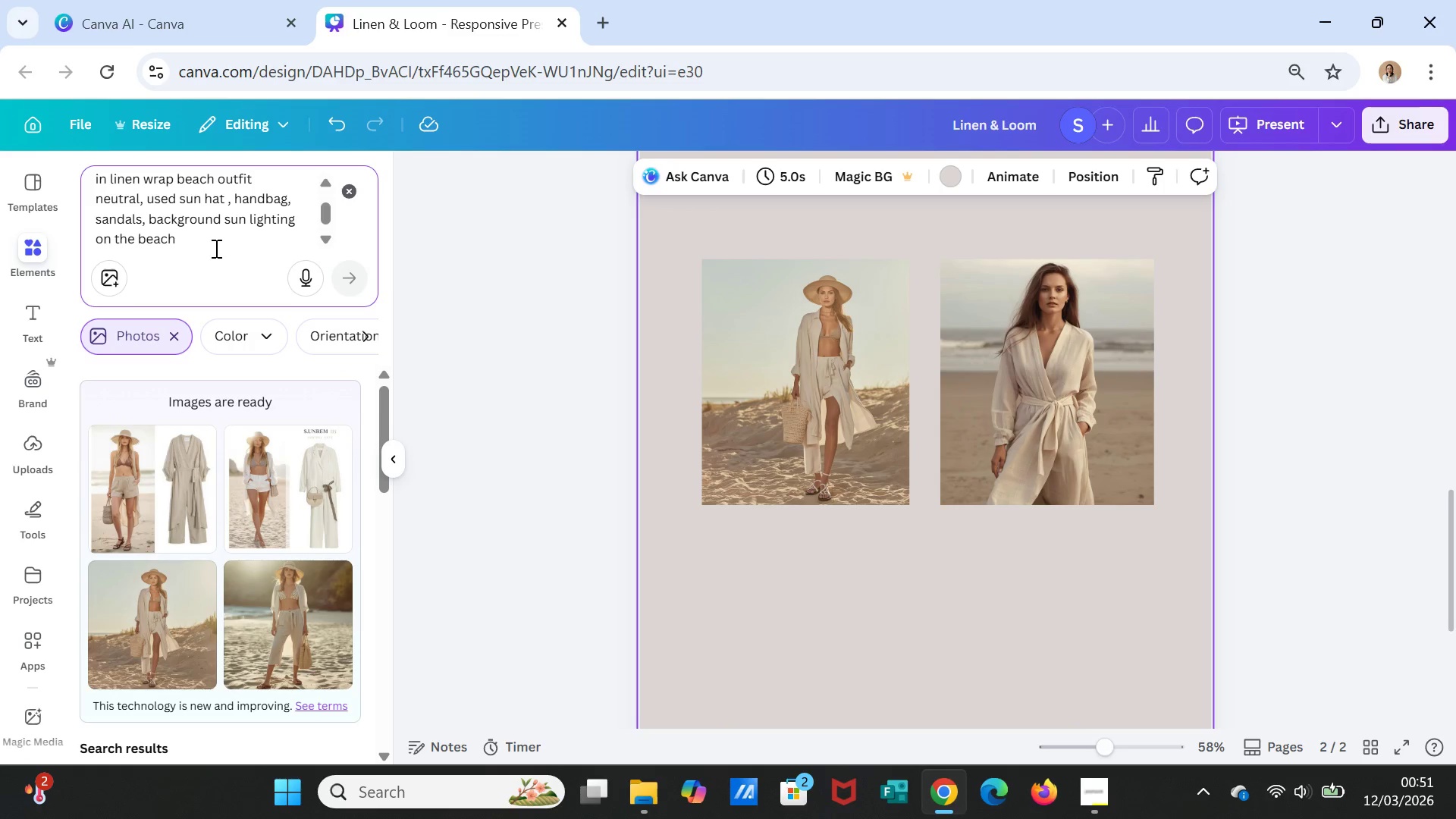 
key(Period)
 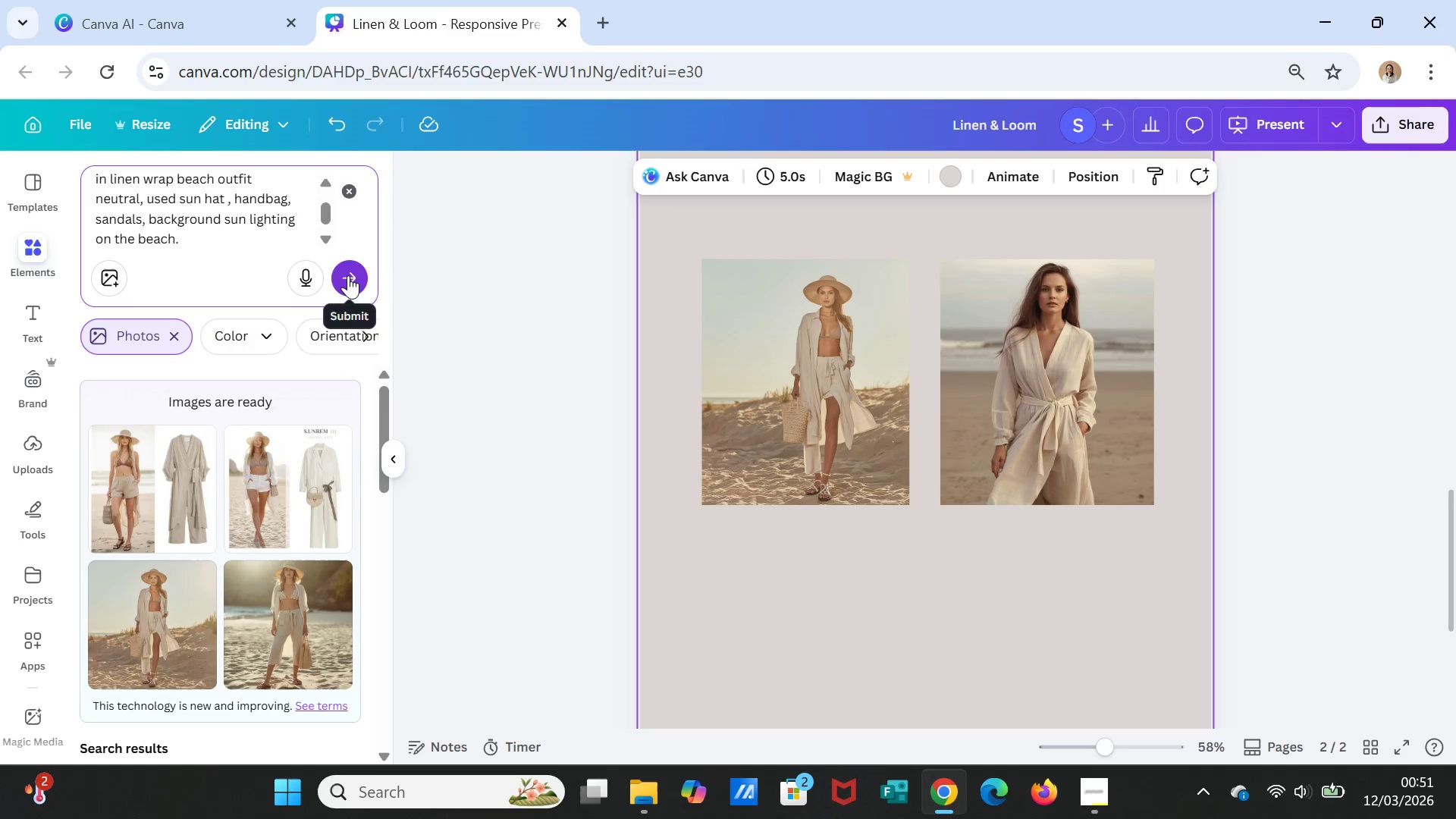 
left_click([348, 275])
 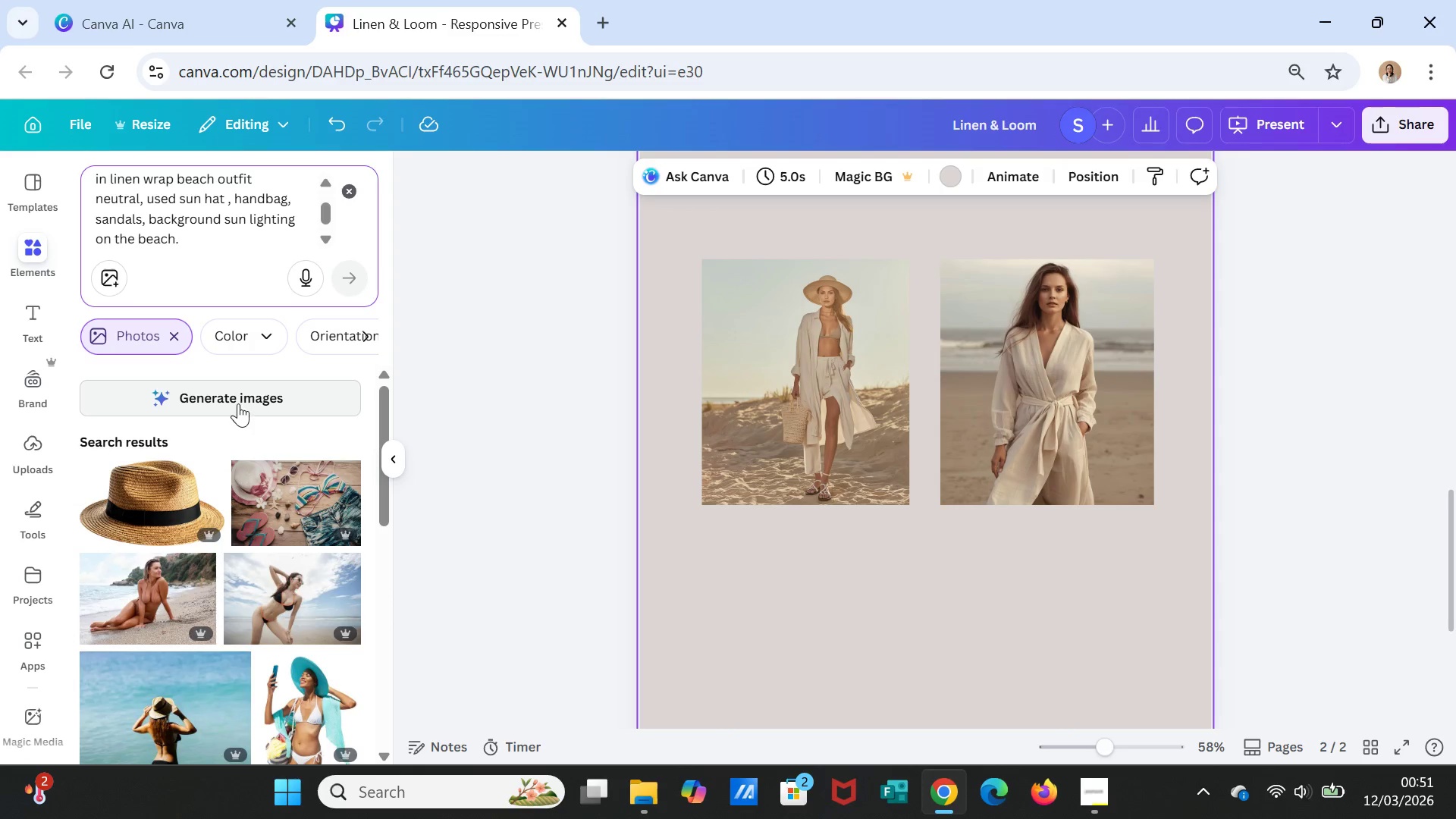 
left_click([241, 396])
 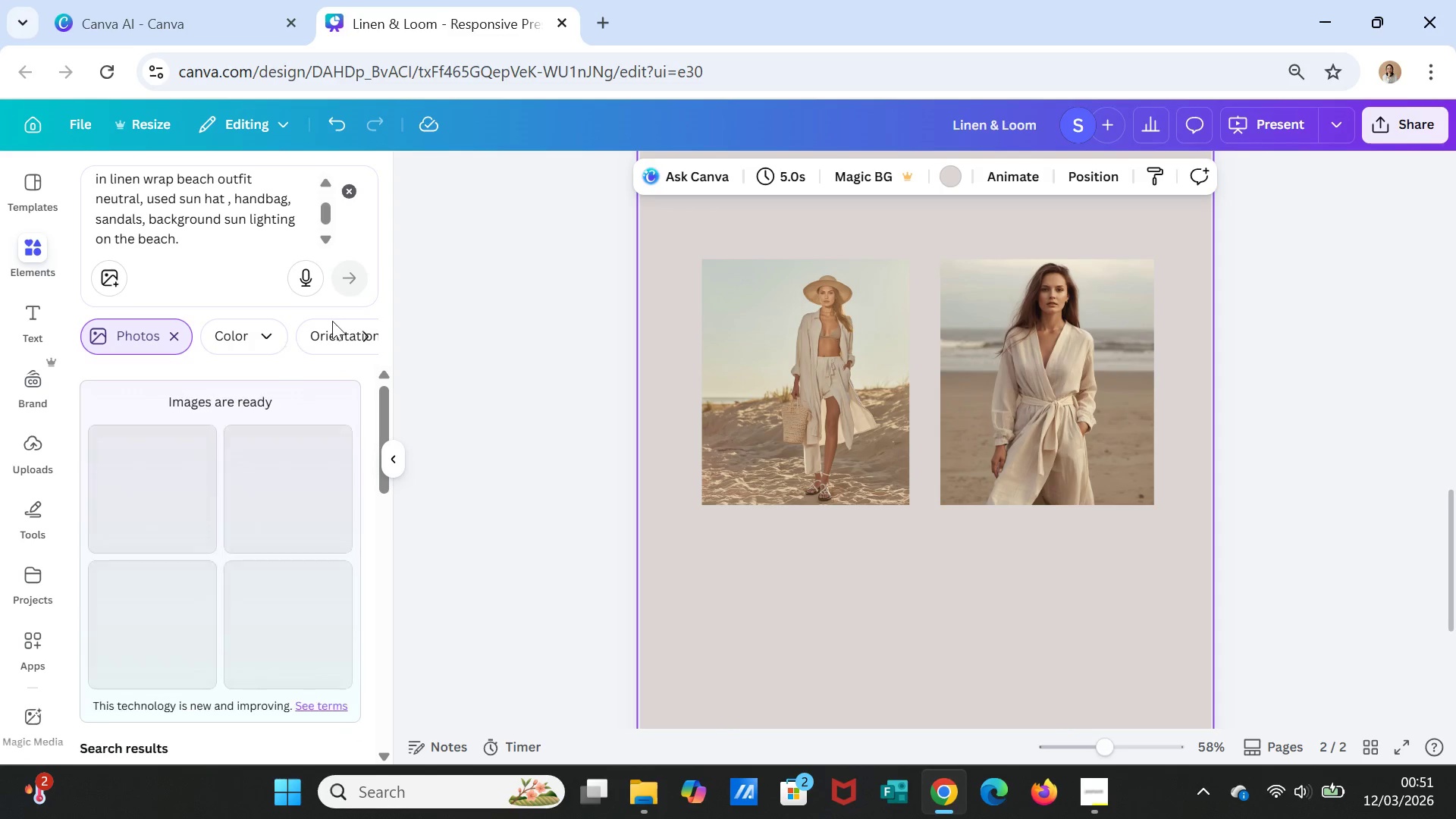 
wait(19.38)
 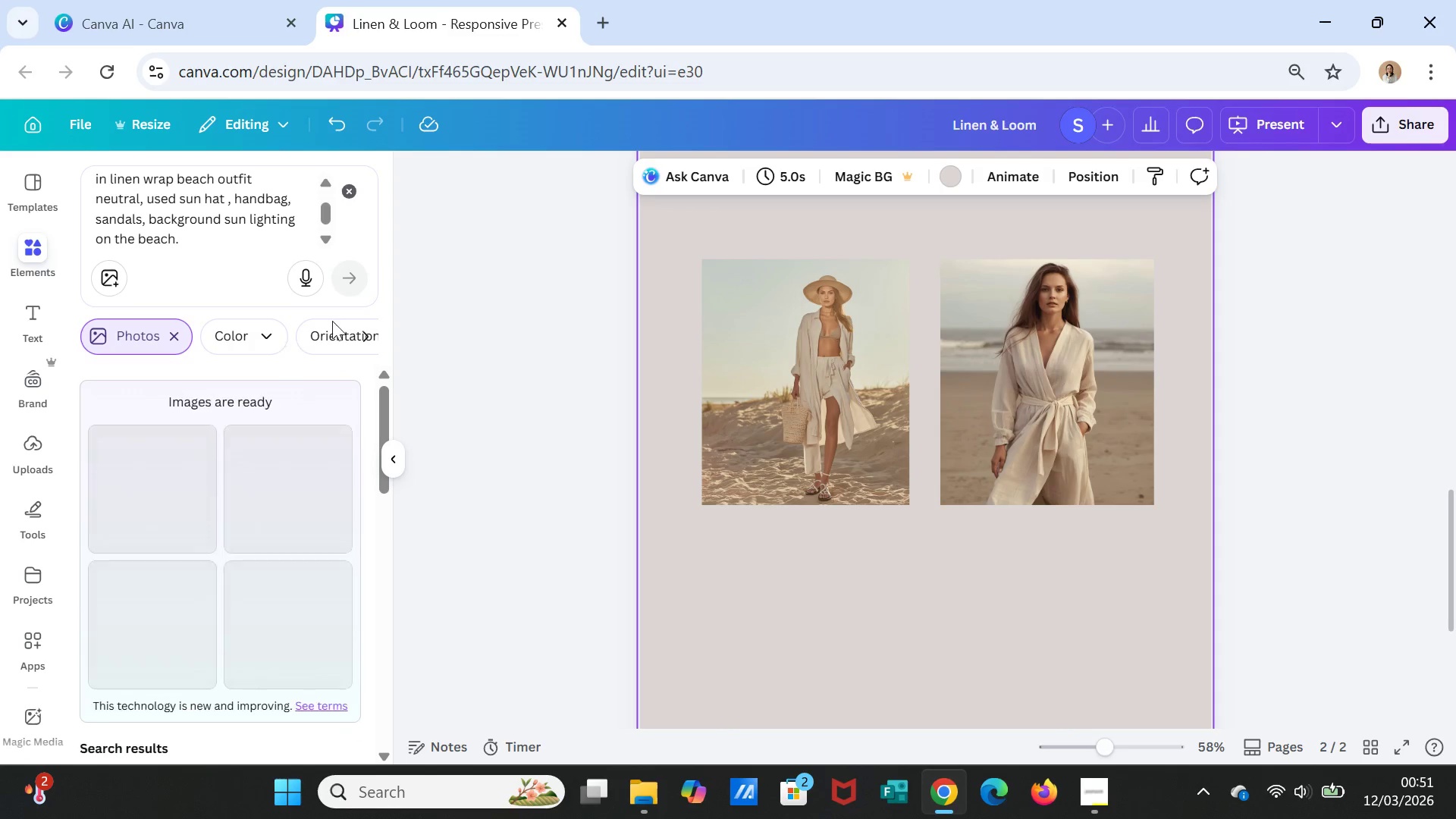 
left_click([270, 608])
 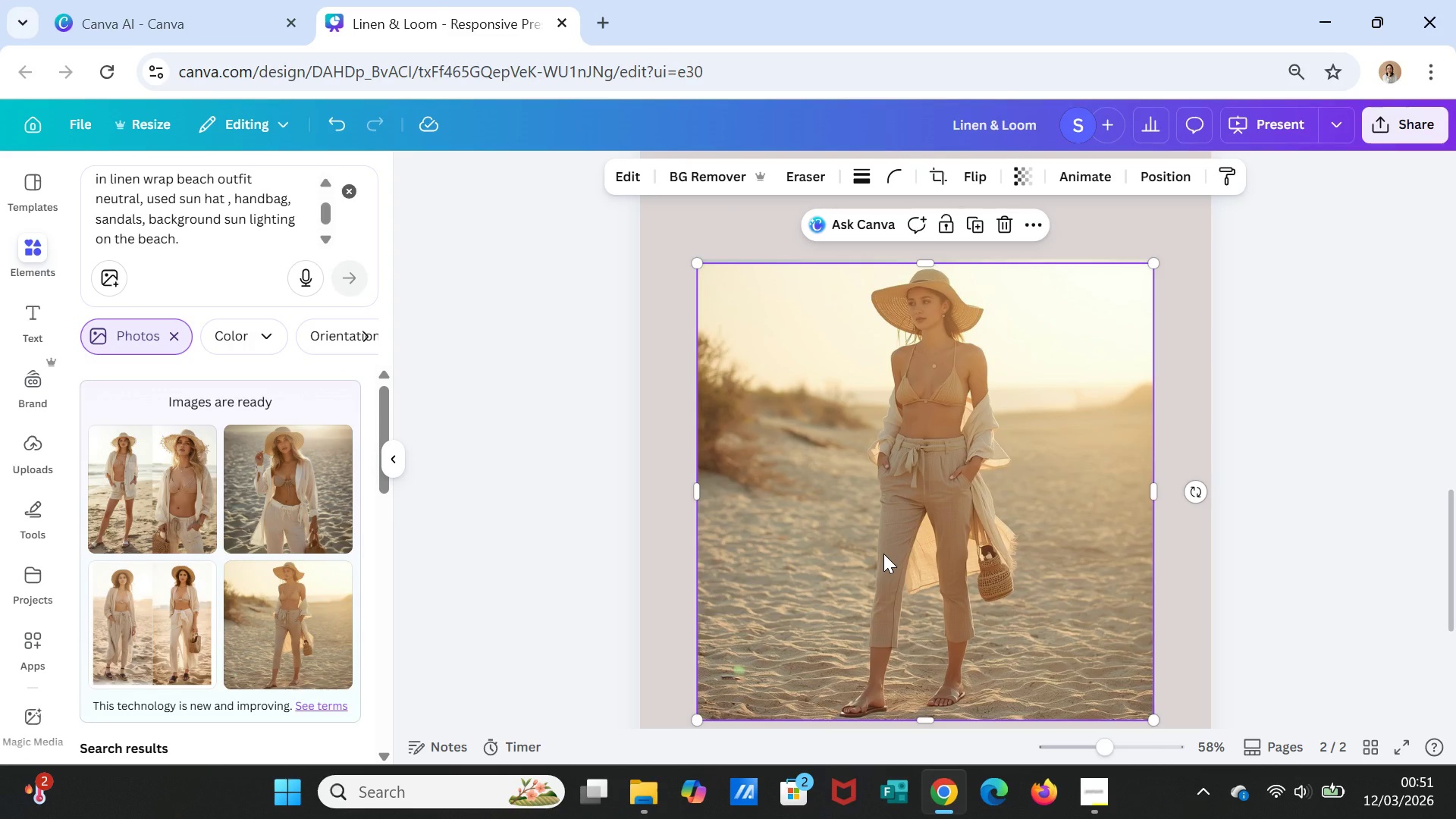 
key(Delete)
 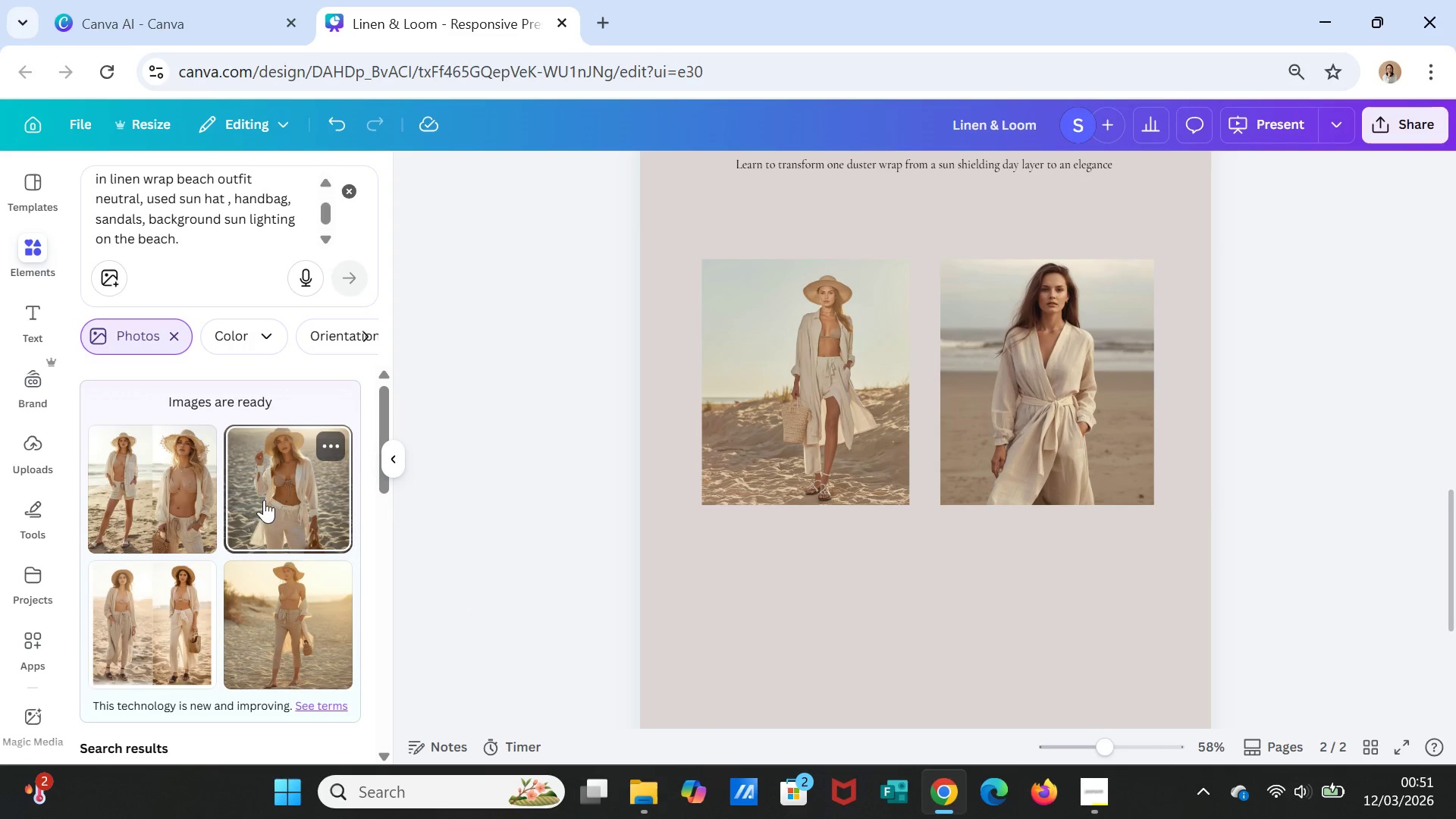 
left_click([265, 497])
 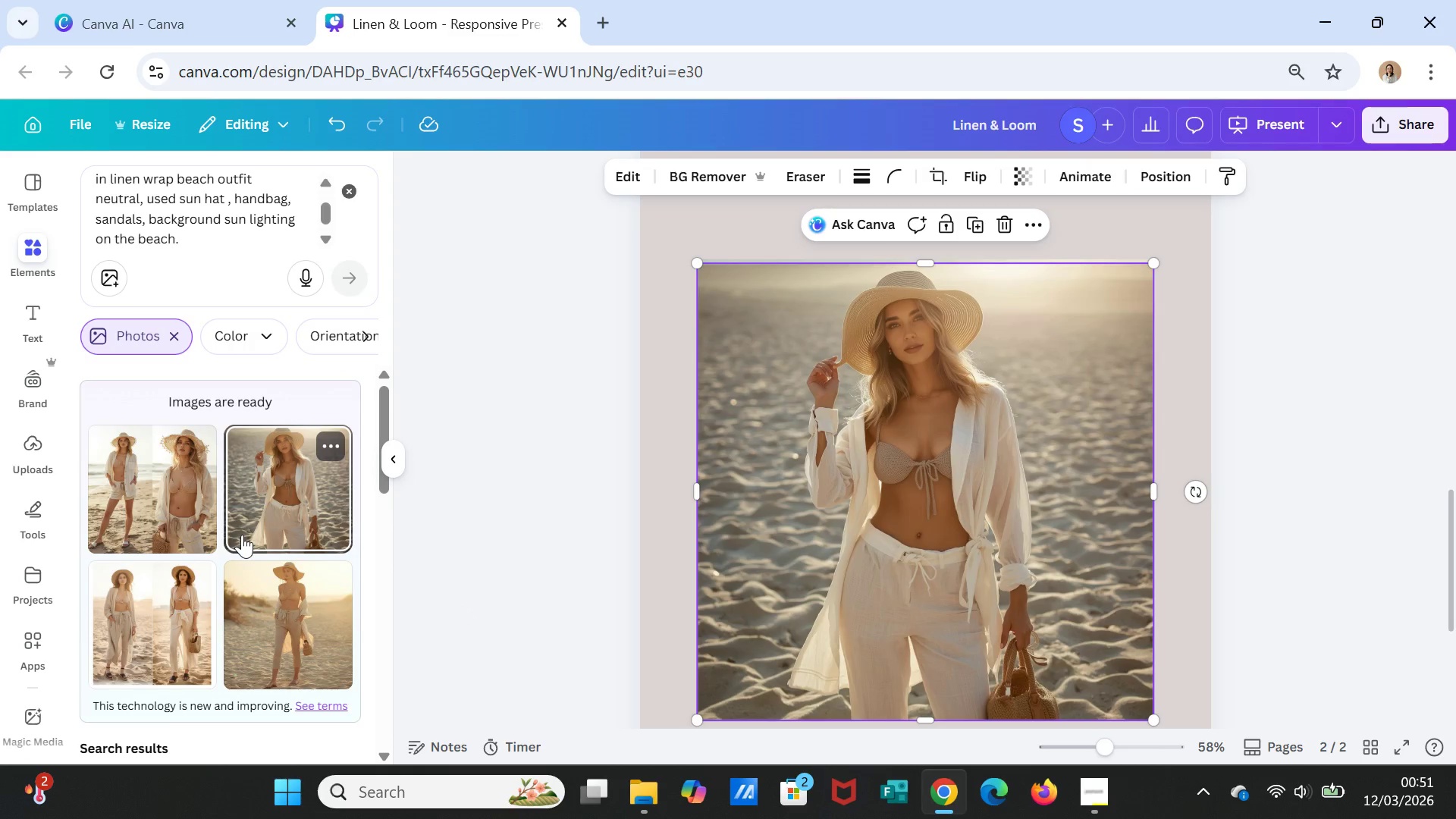 
key(Delete)
 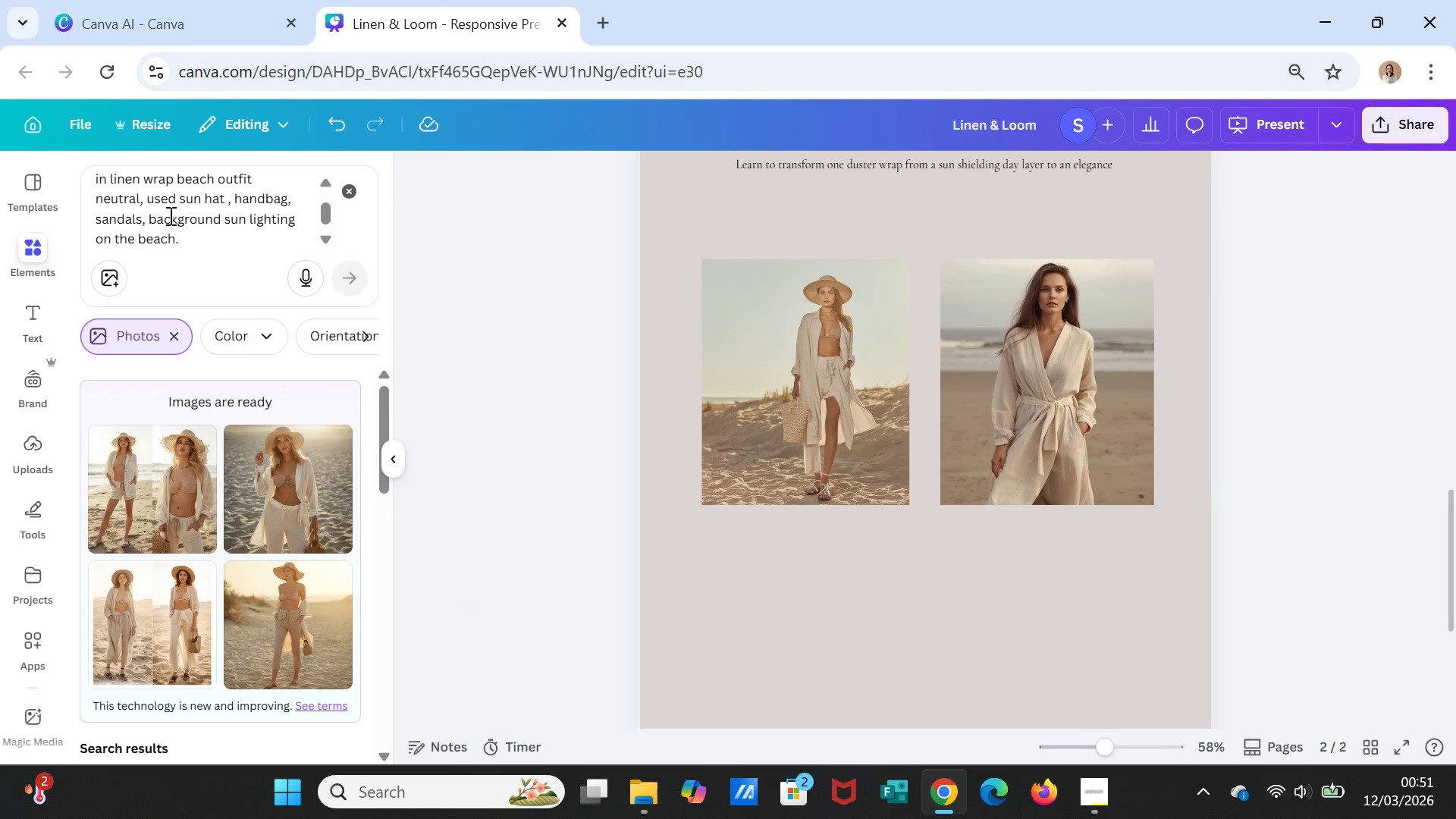 
scroll: coordinate [216, 196], scroll_direction: up, amount: 3.0
 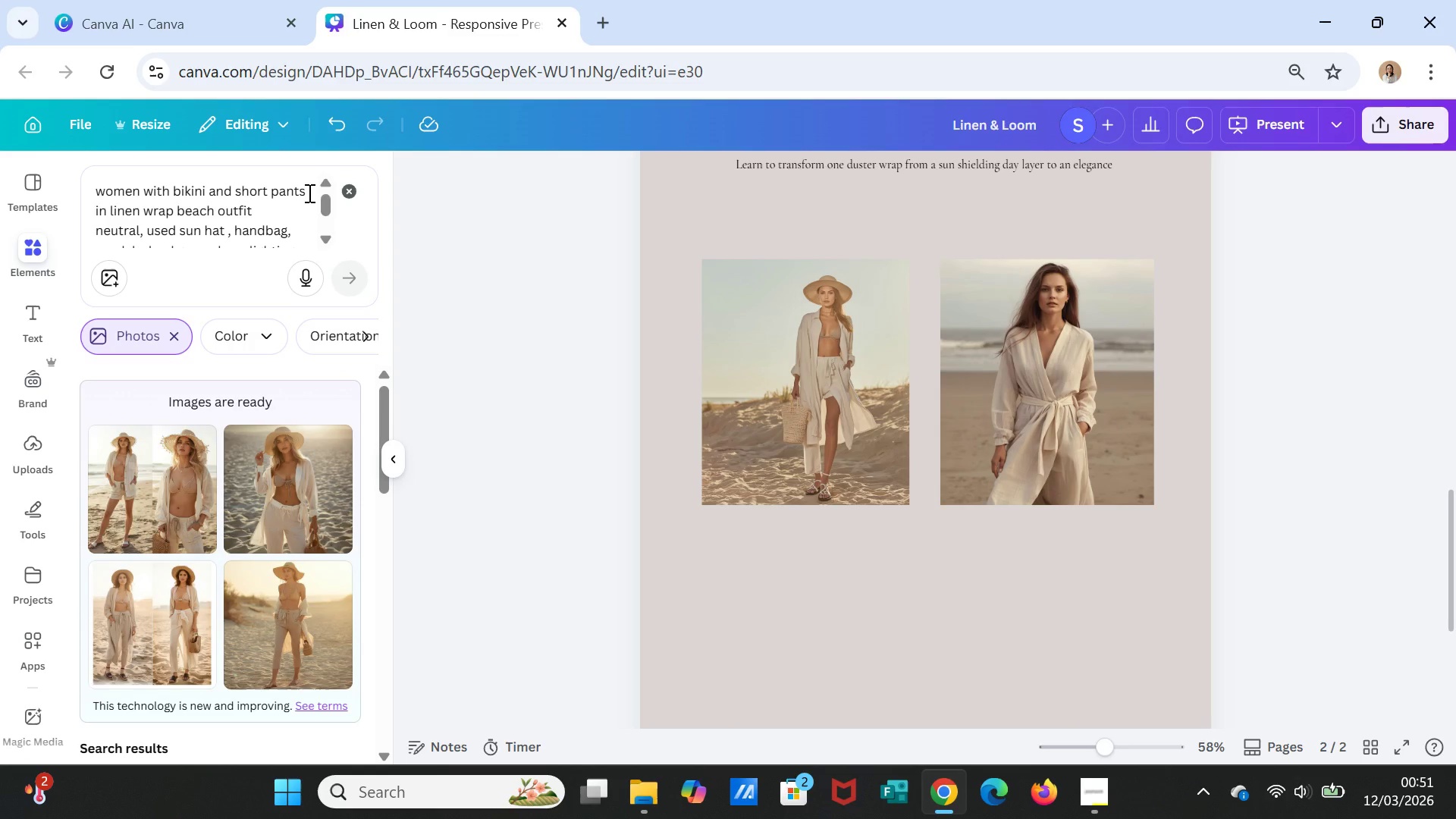 
left_click_drag(start_coordinate=[308, 193], to_coordinate=[271, 191])
 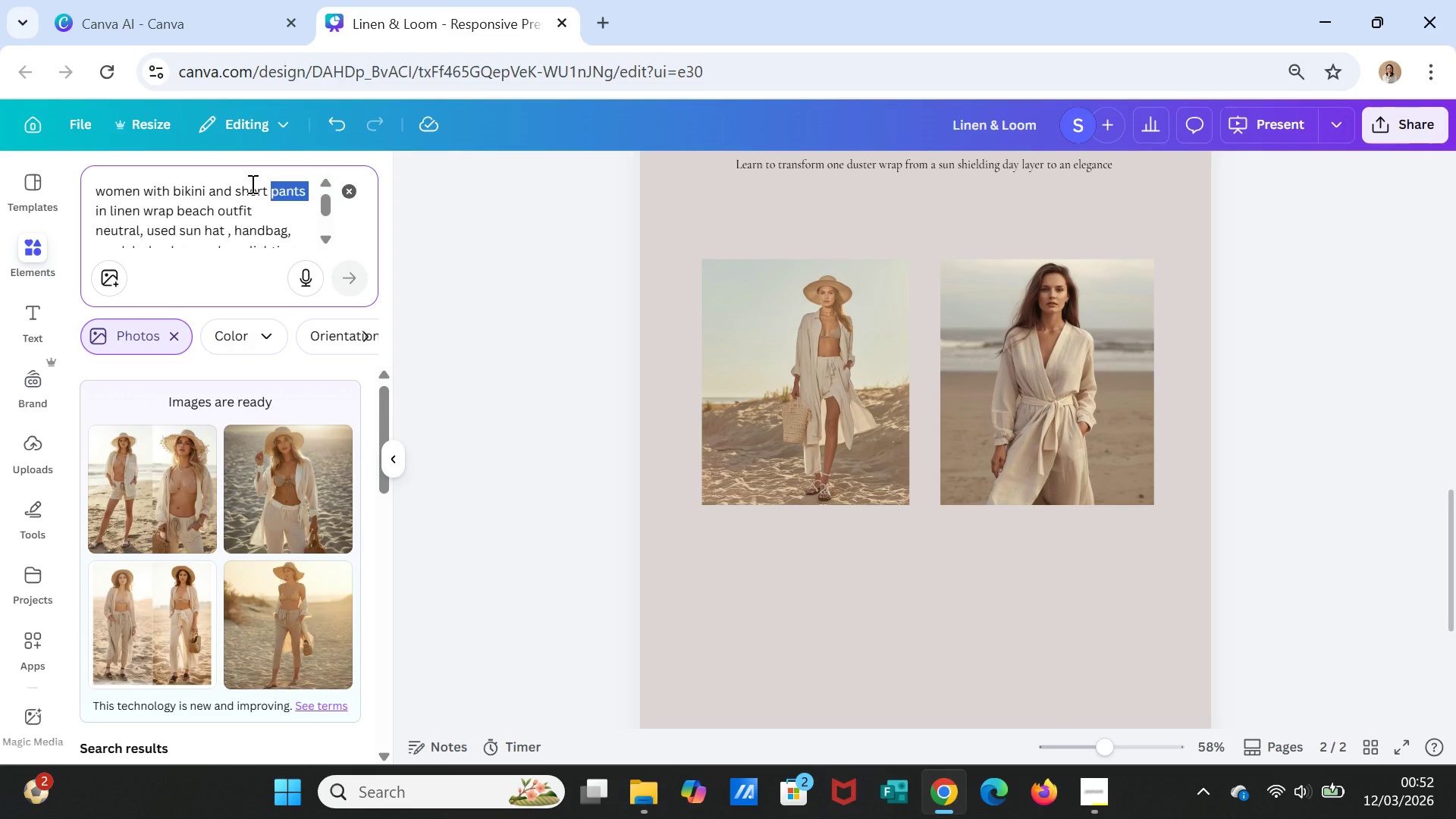 
wait(31.8)
 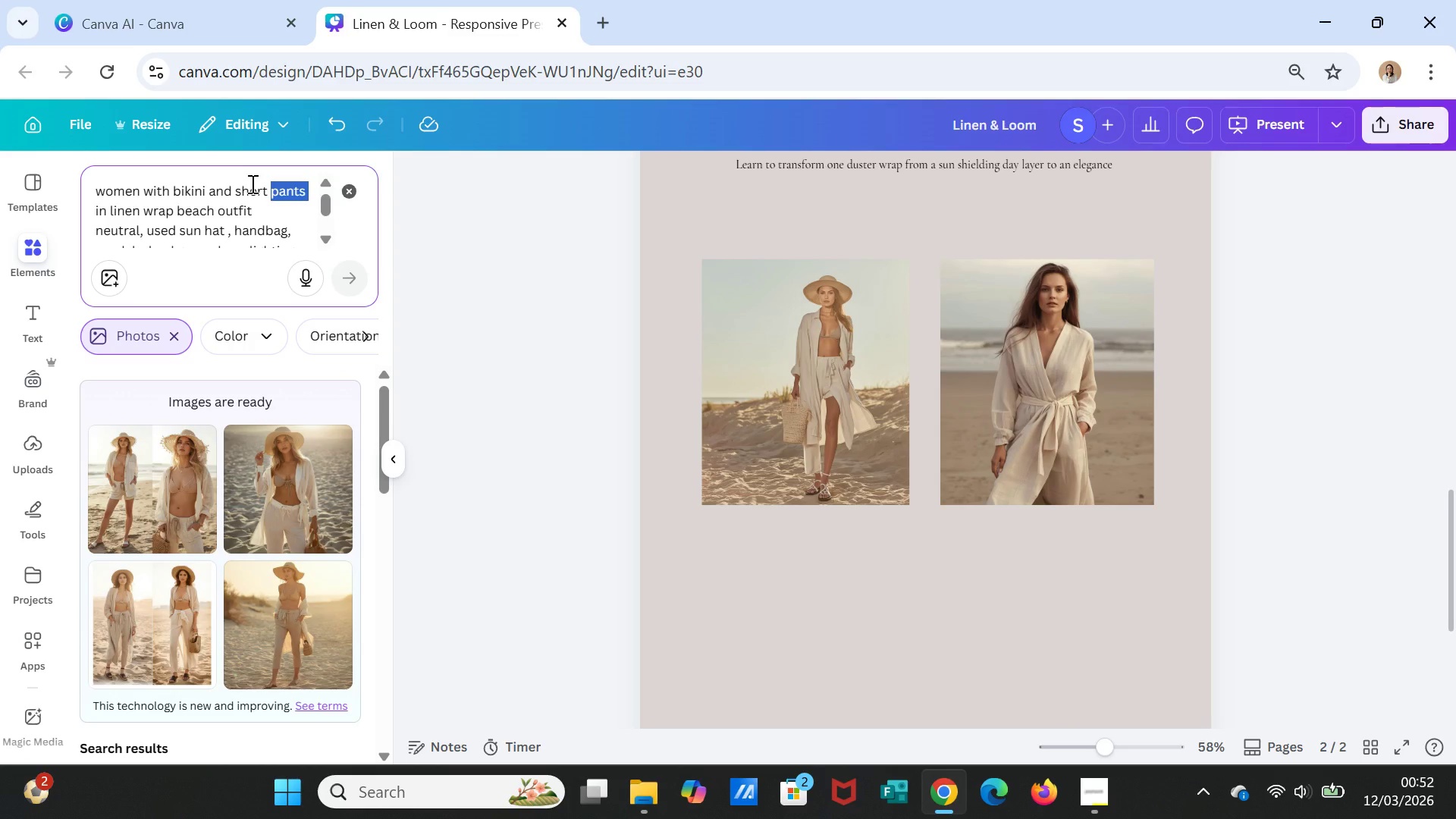 
key(Backspace)
 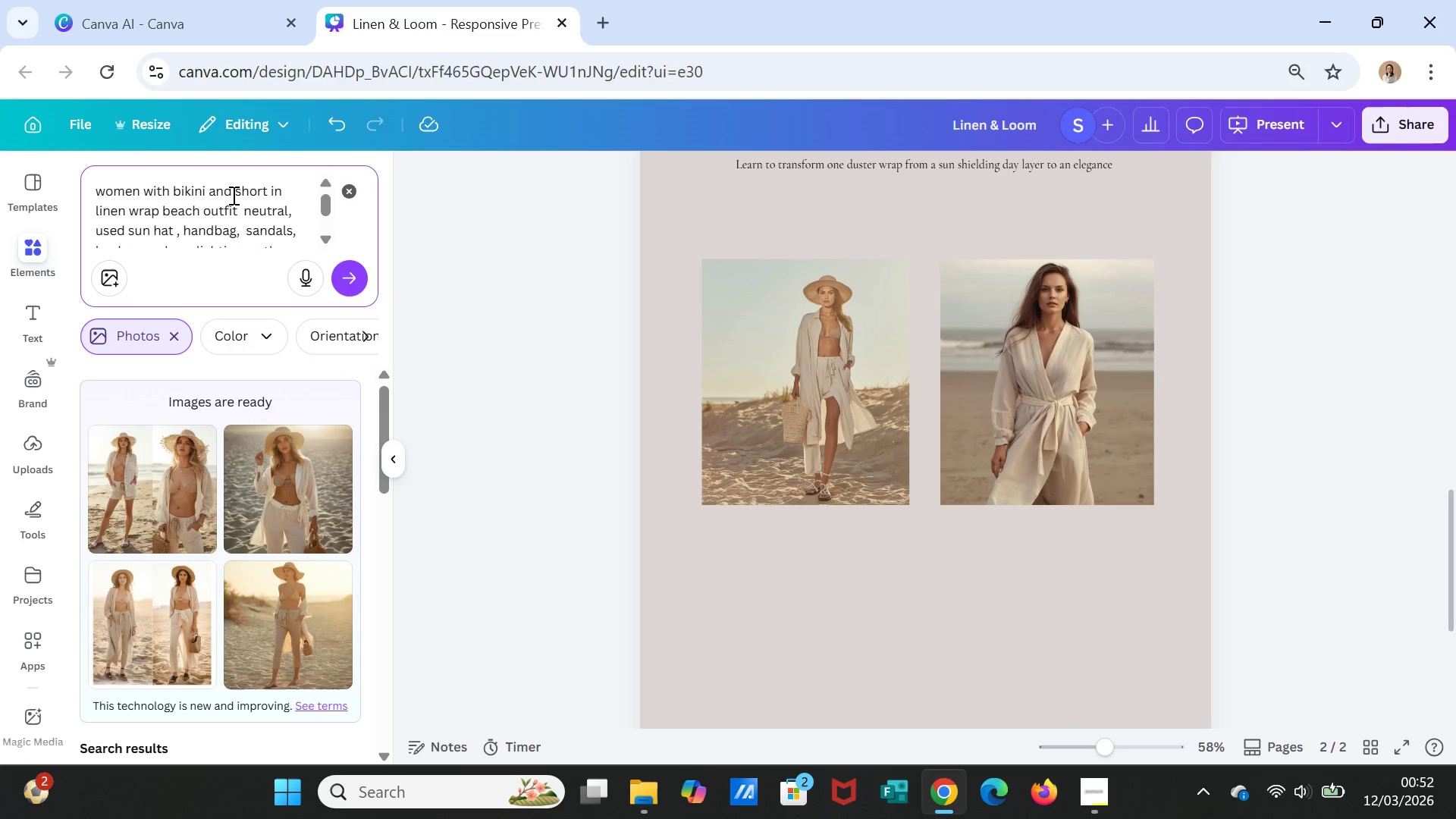 
left_click([237, 196])
 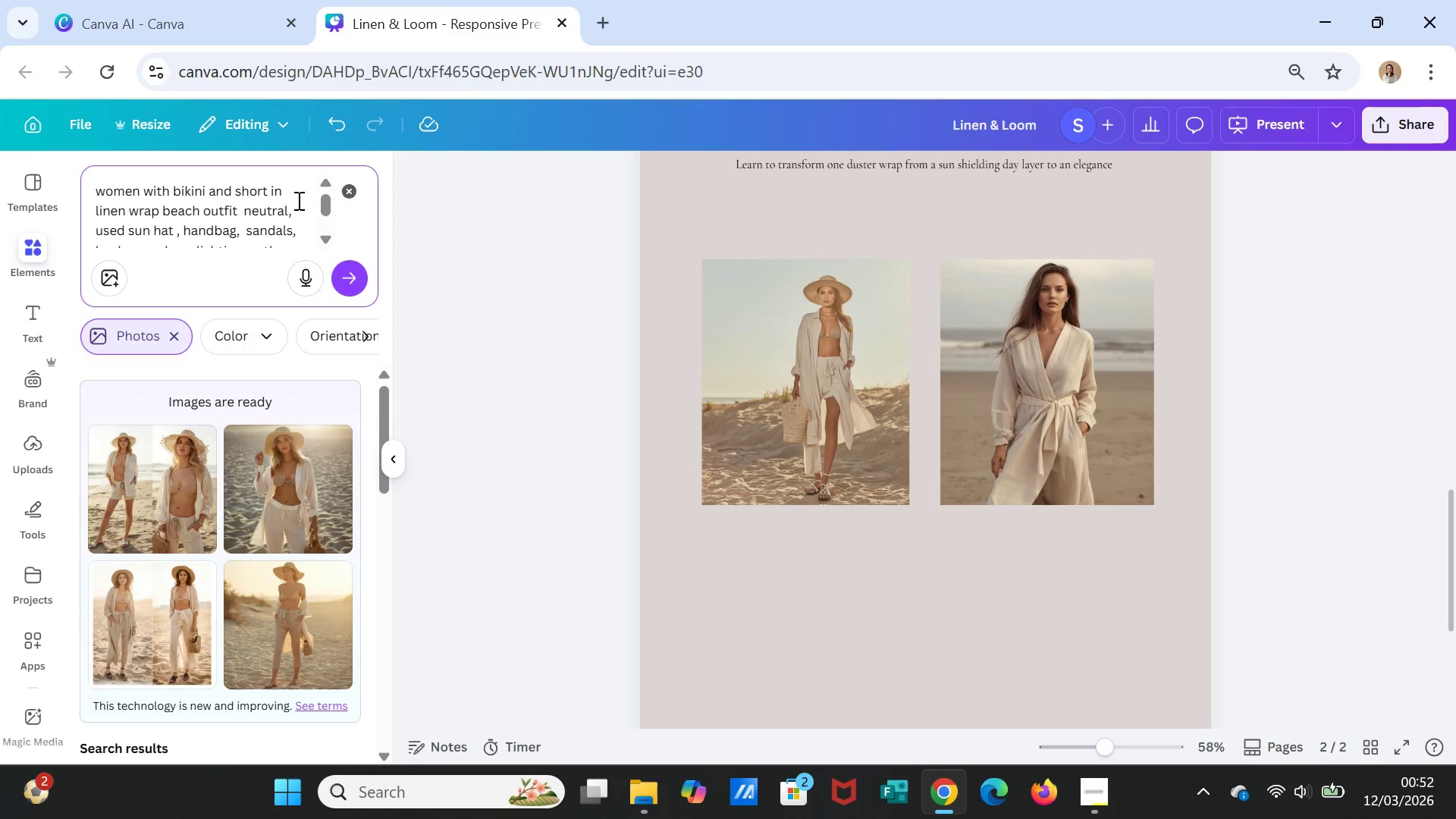 
type(beach )
 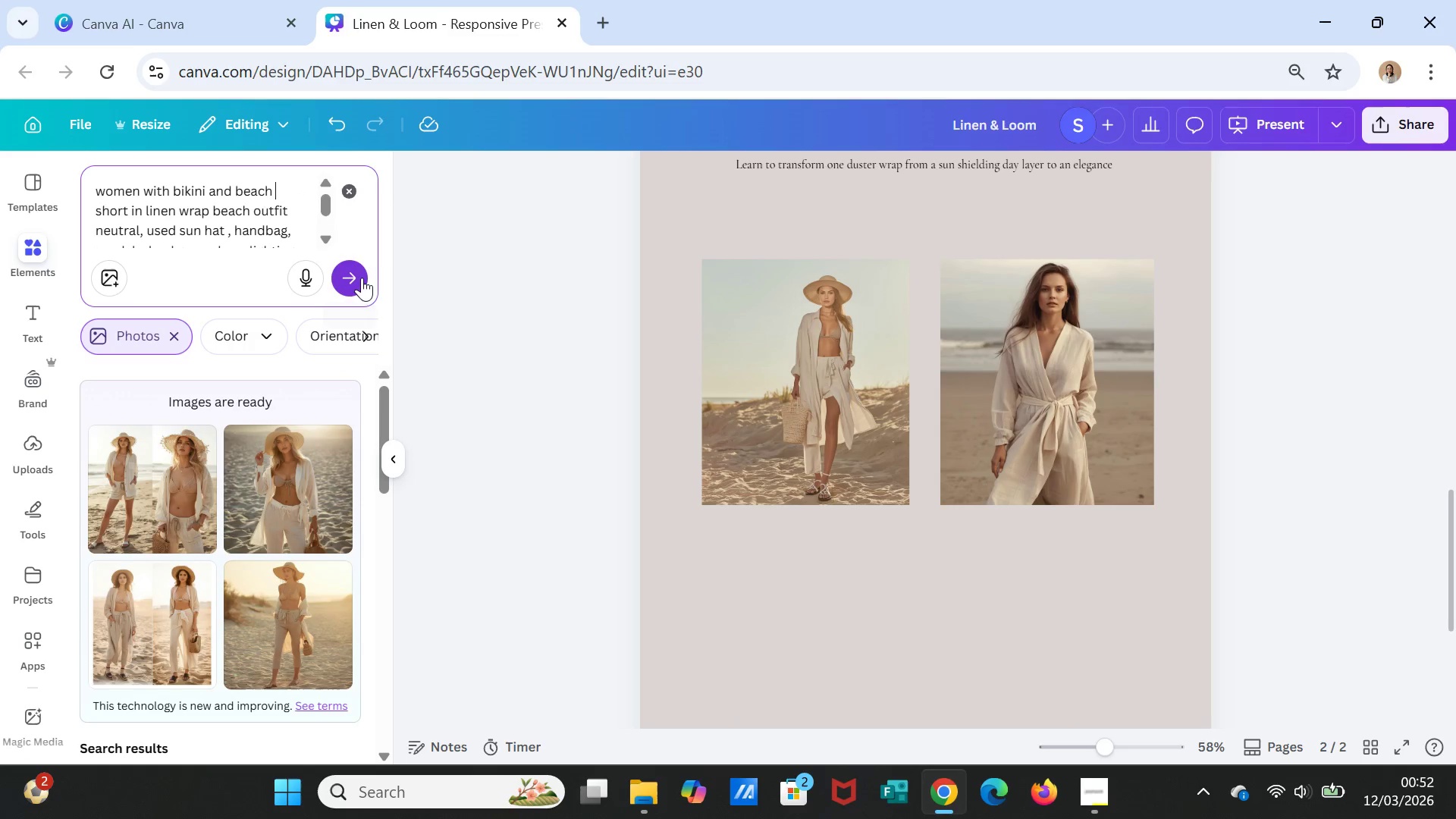 
left_click([362, 280])
 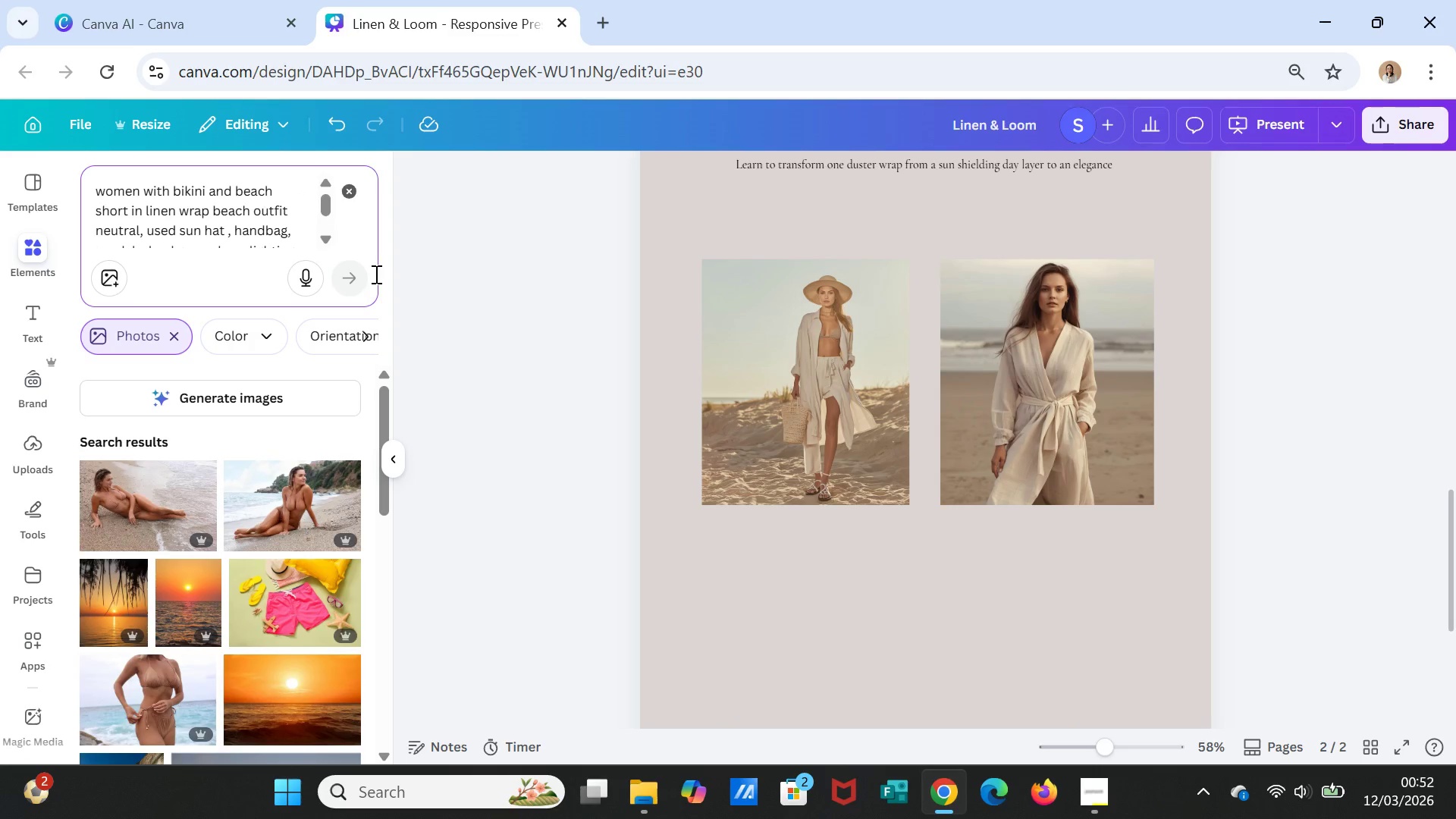 
wait(5.03)
 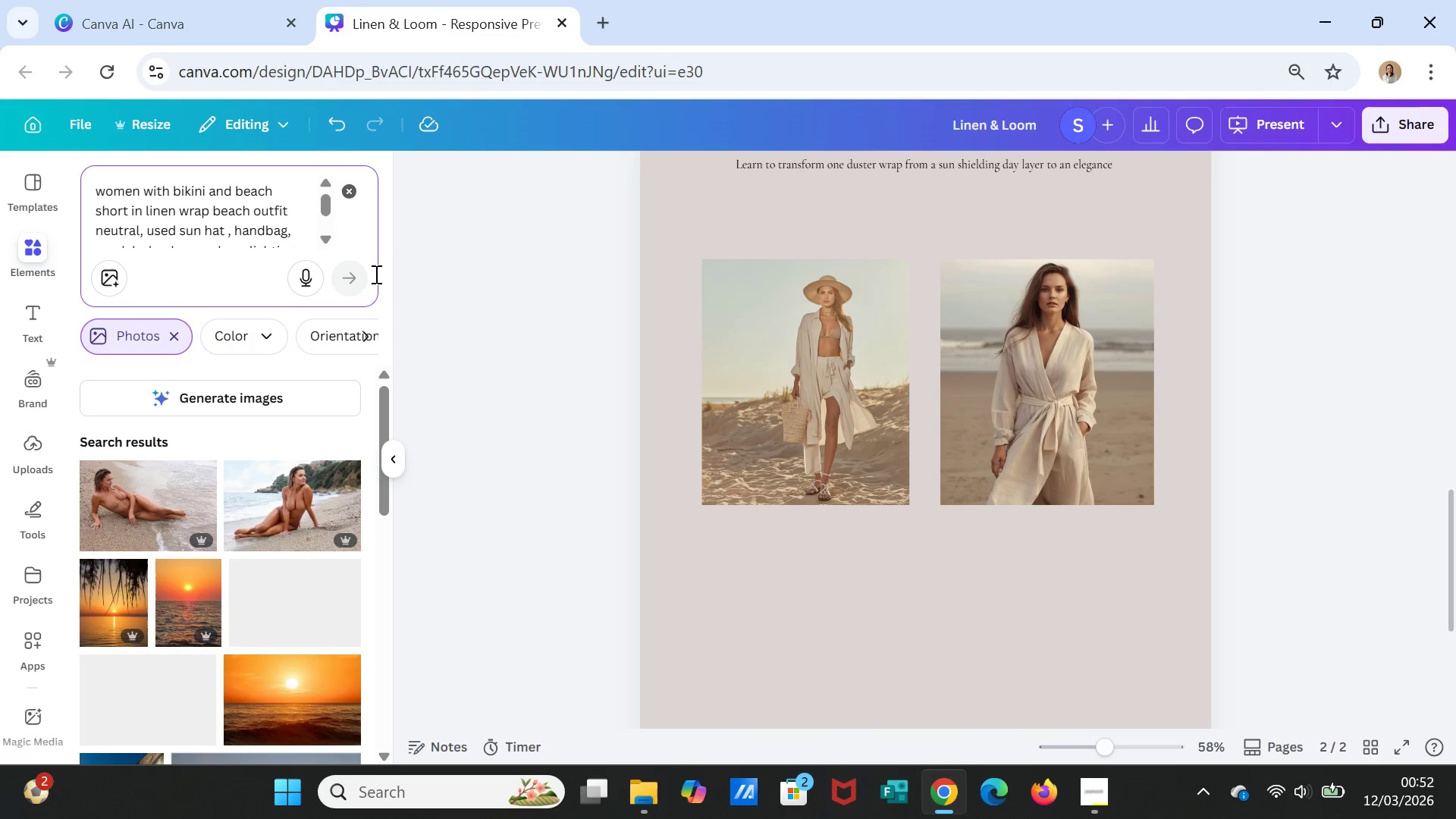 
left_click([159, 395])
 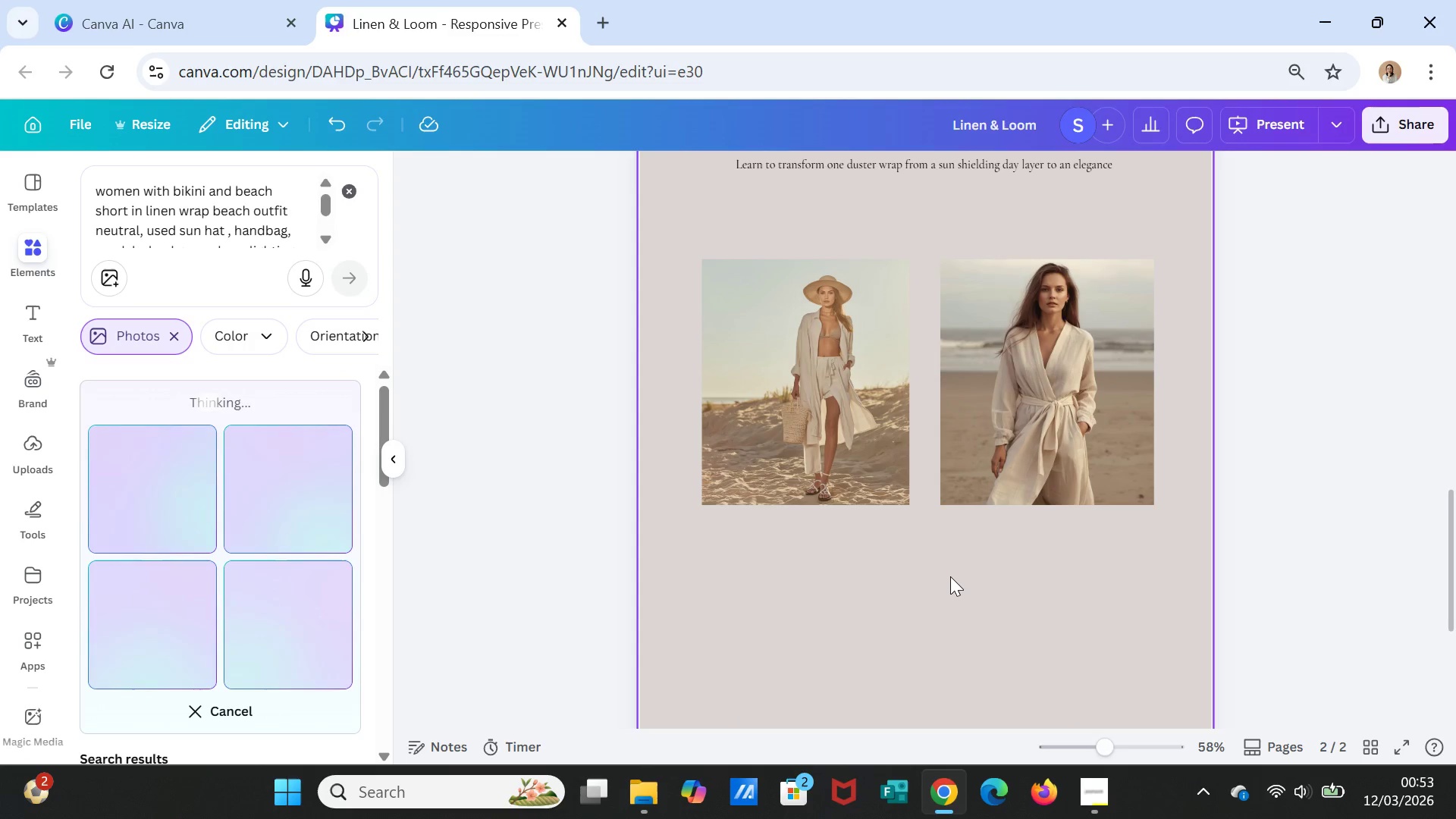 
wait(18.27)
 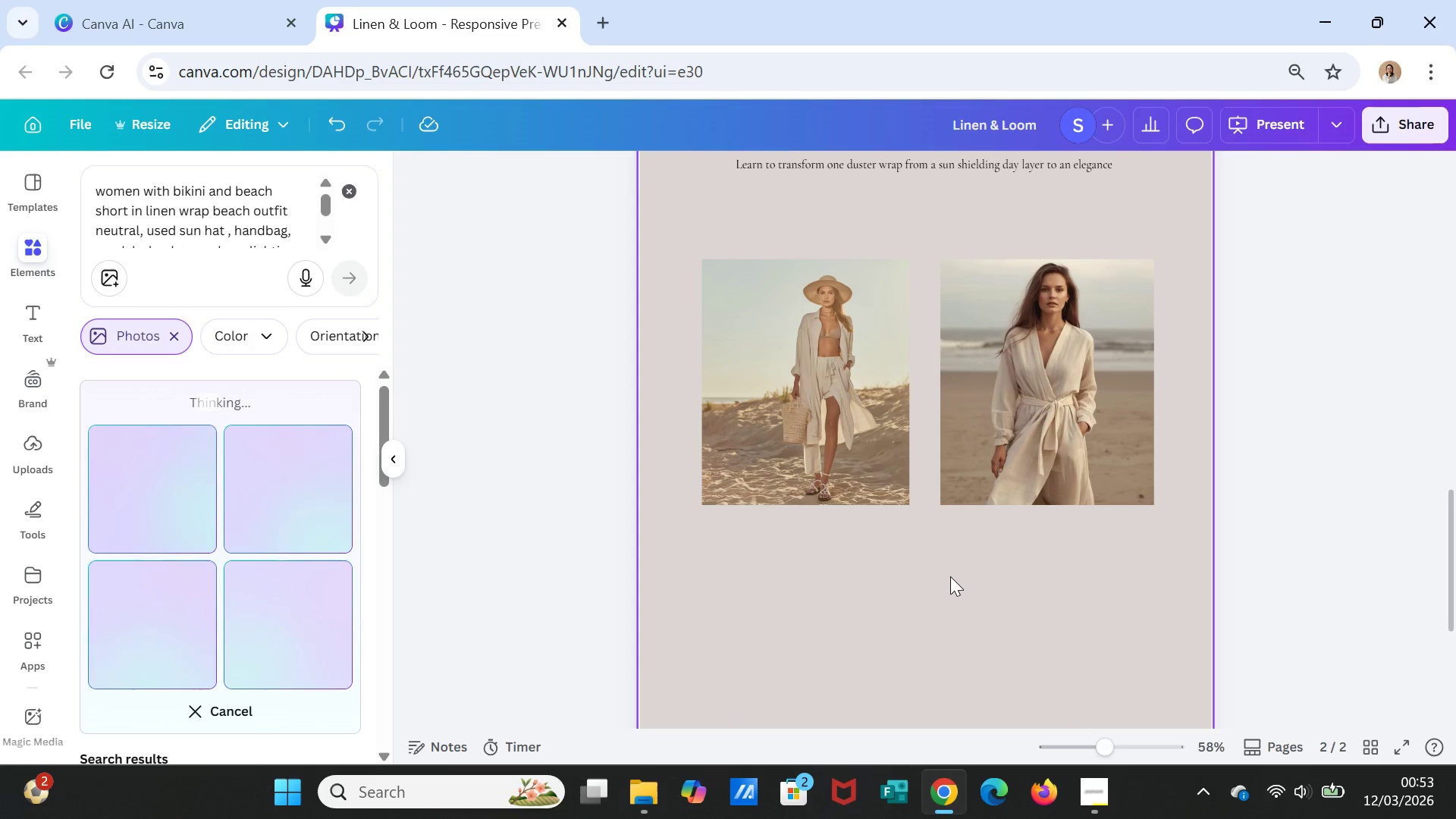 
left_click([174, 482])
 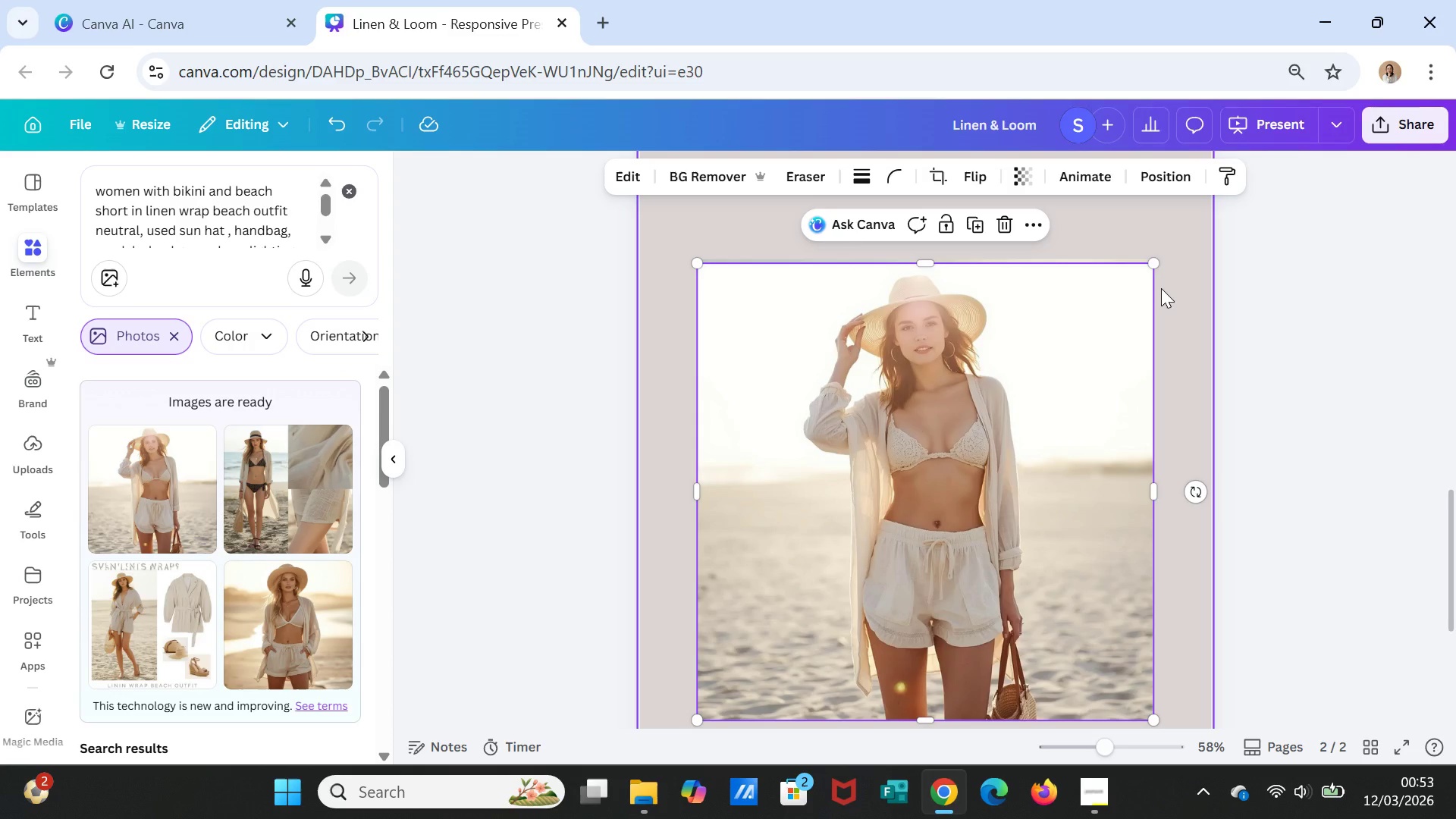 
wait(5.31)
 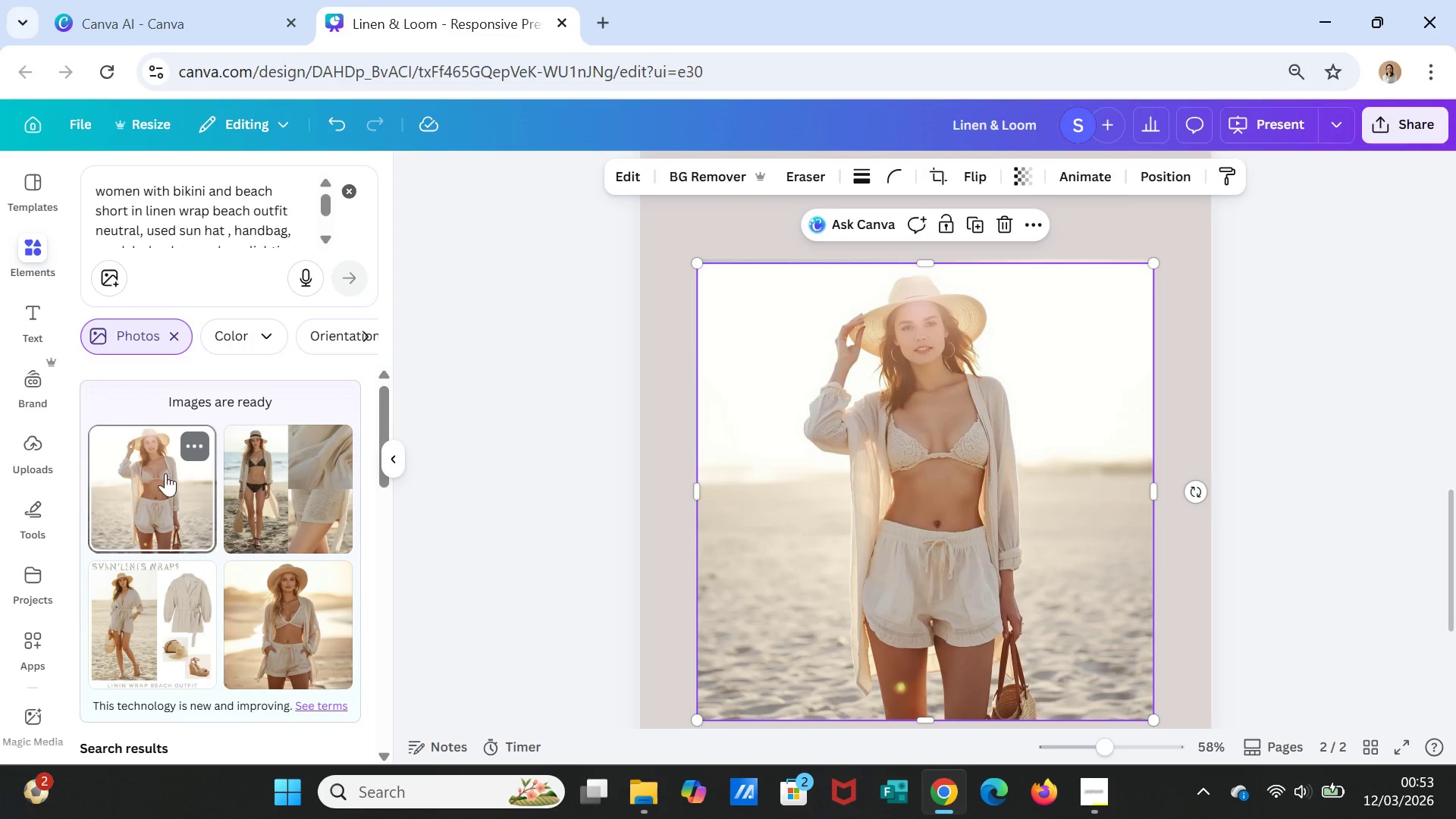 
left_click_drag(start_coordinate=[1150, 257], to_coordinate=[884, 458])
 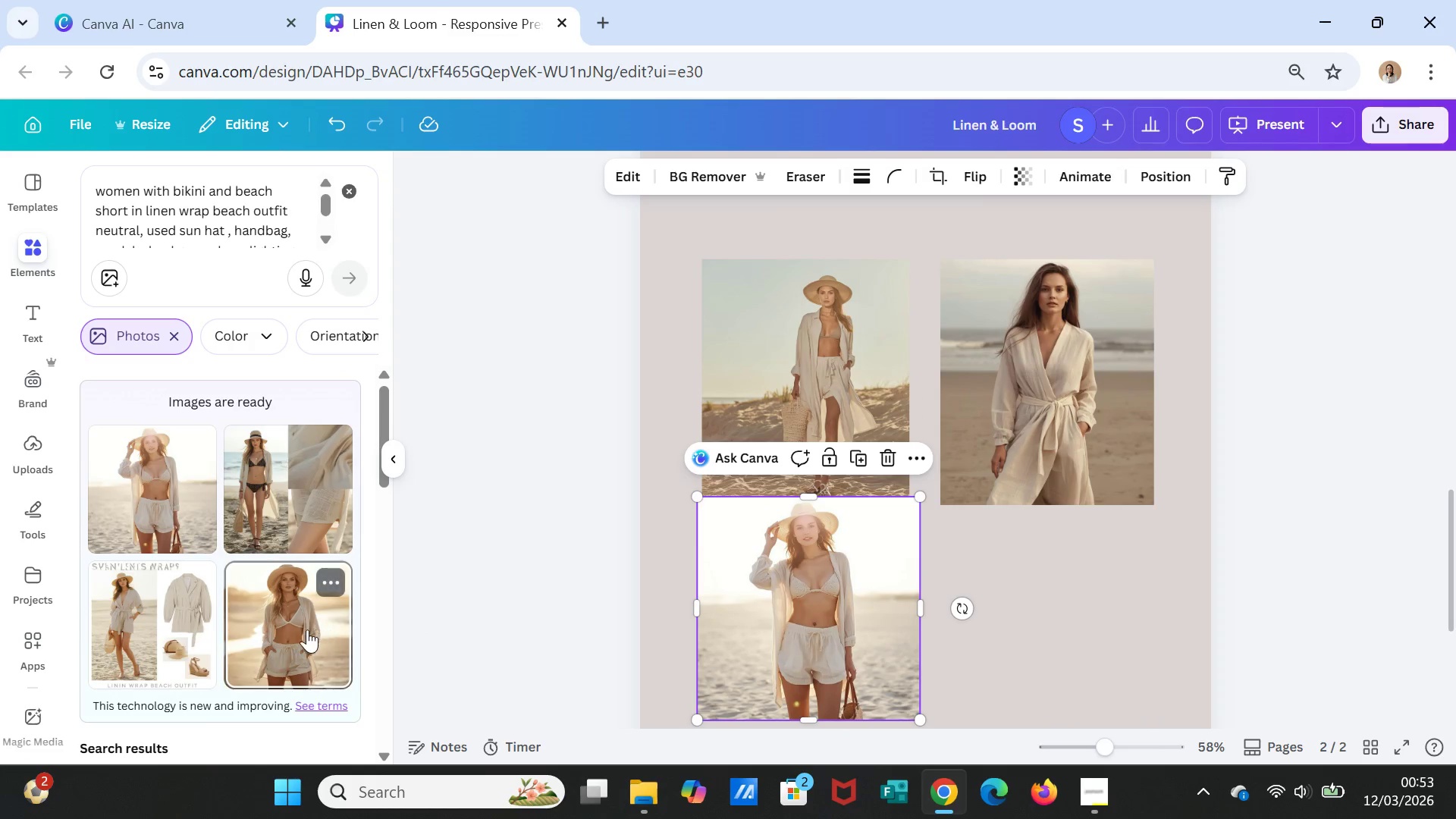 
left_click([305, 630])
 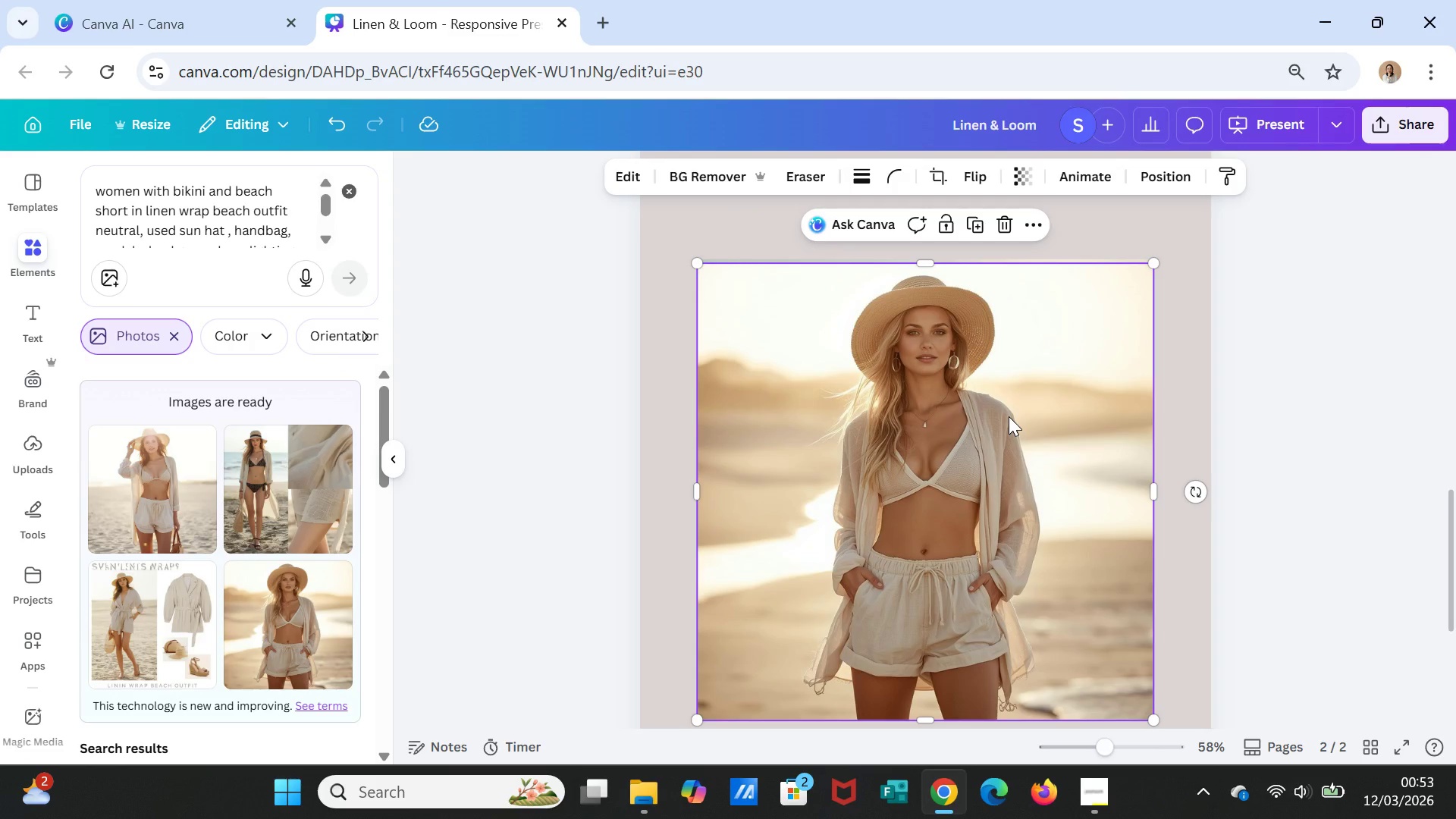 
wait(6.89)
 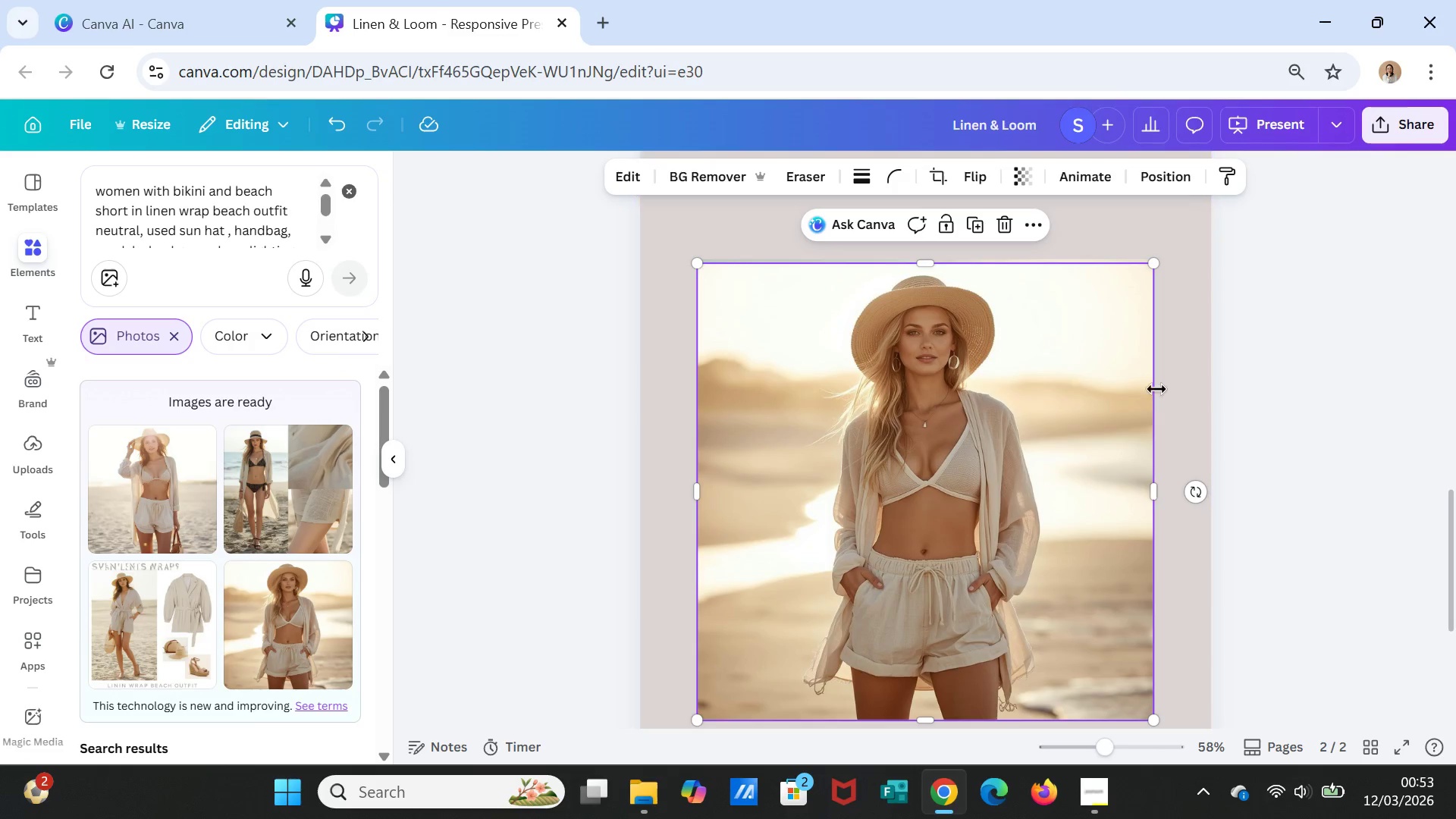 
left_click([1009, 416])
 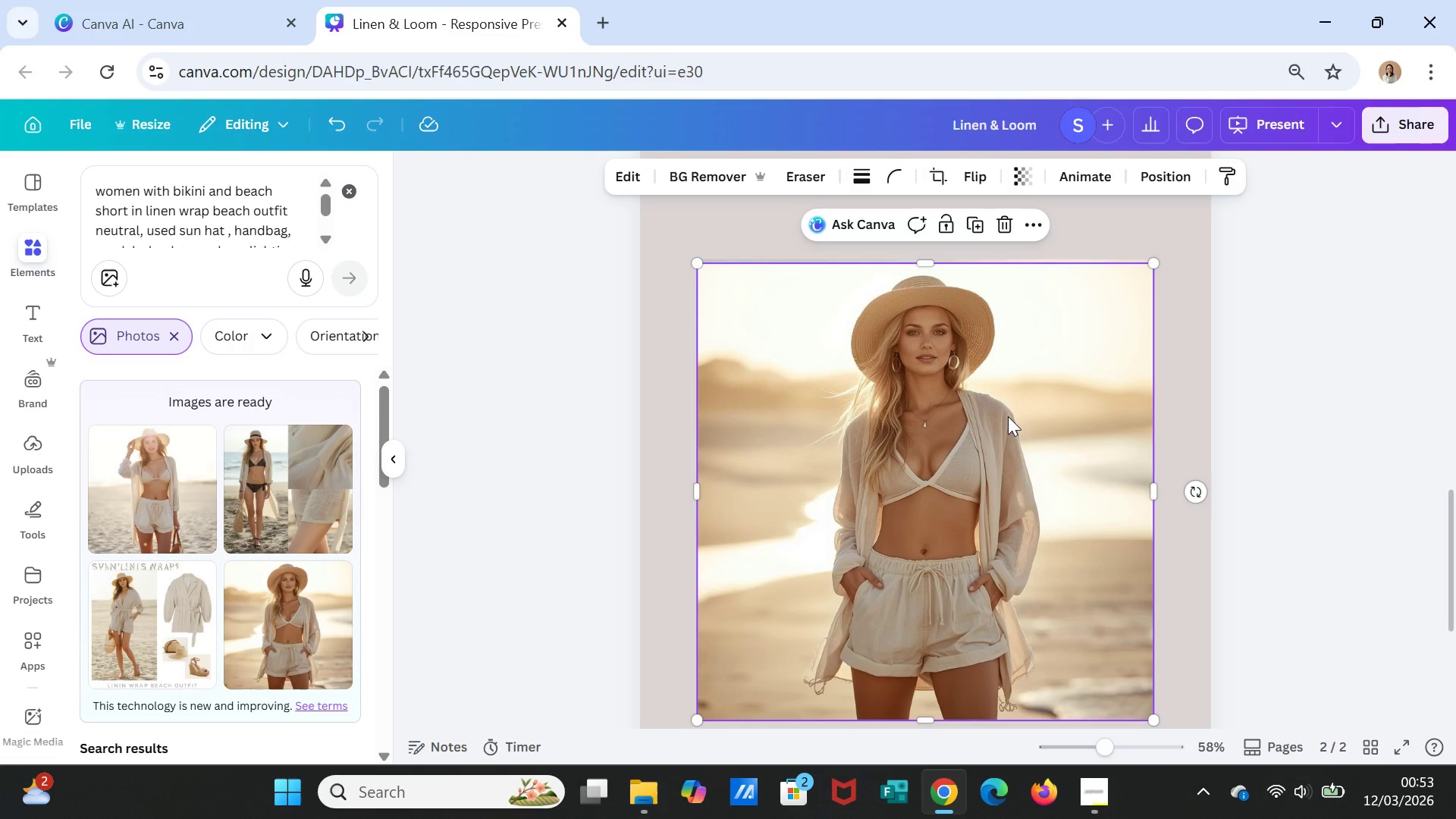 
key(Delete)
 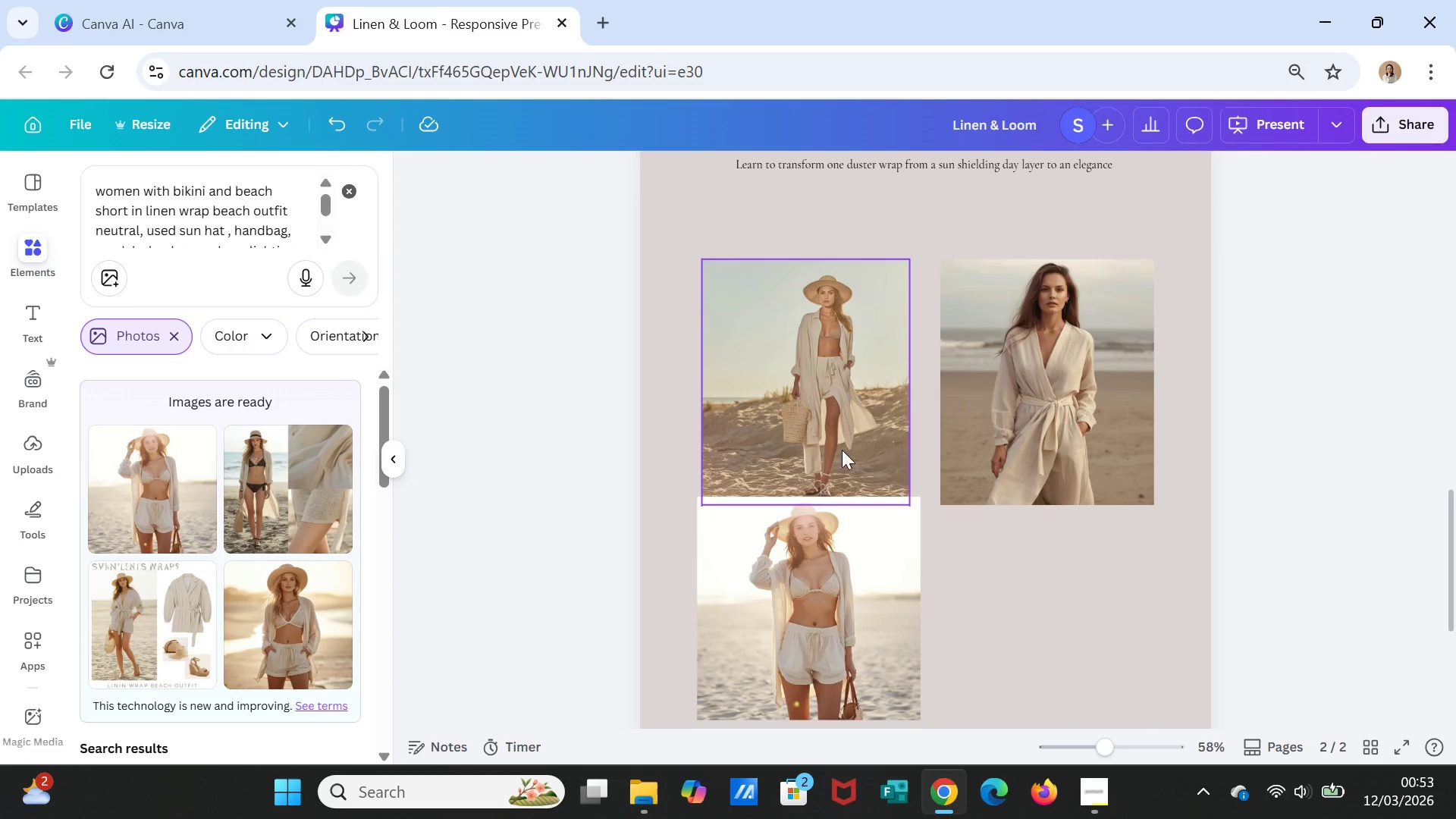 
left_click([841, 447])
 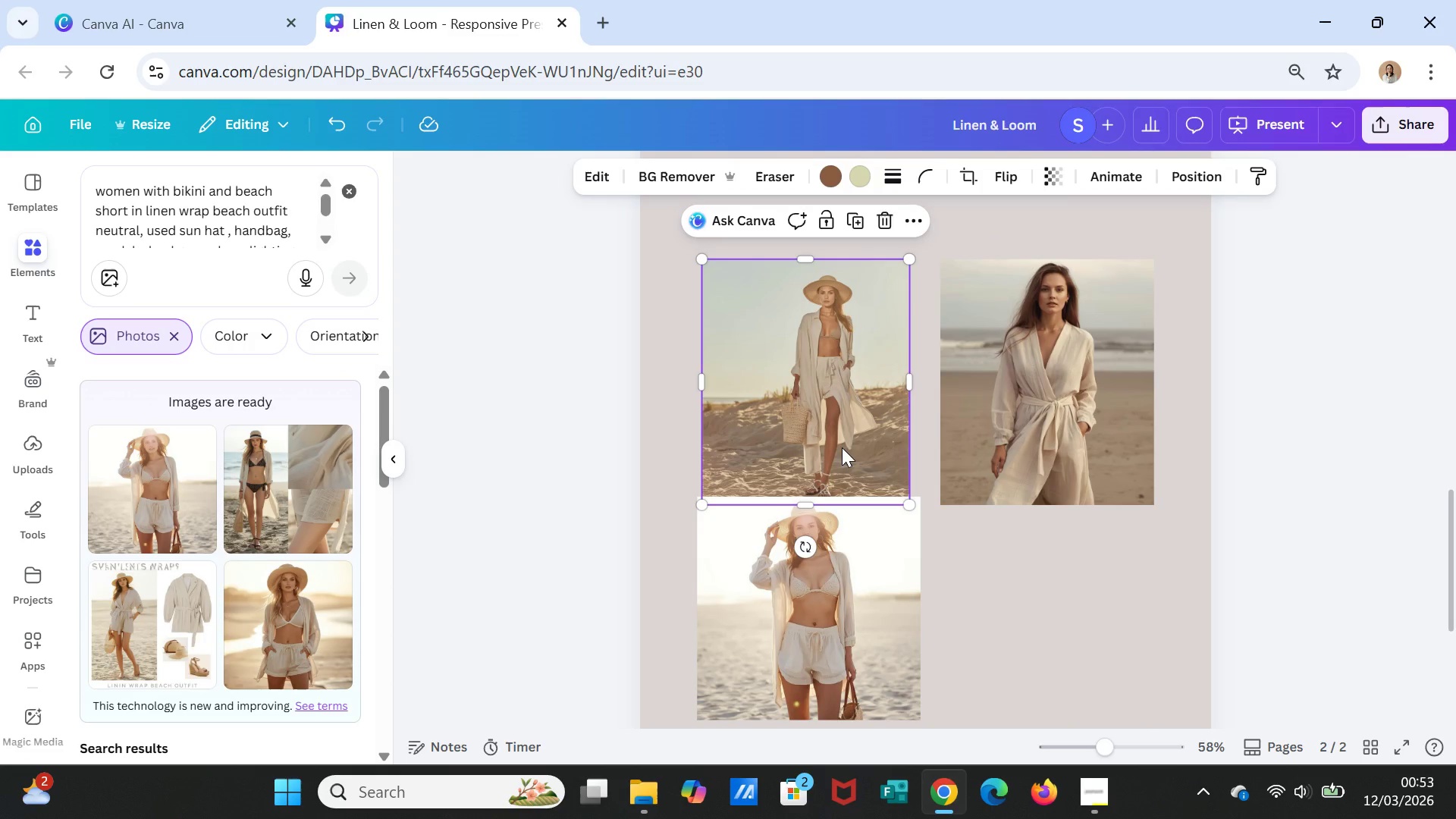 
wait(6.48)
 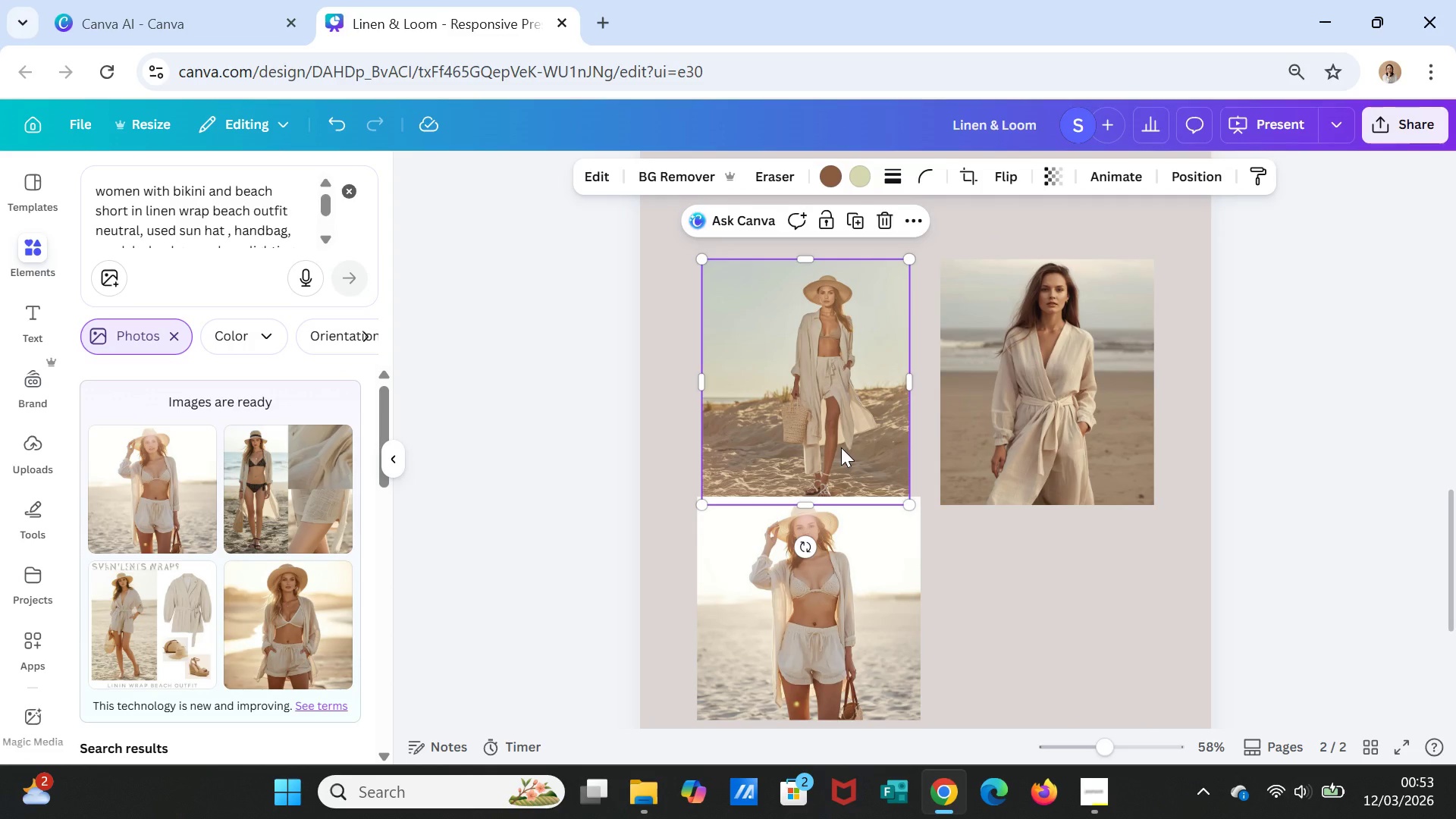 
key(Delete)
 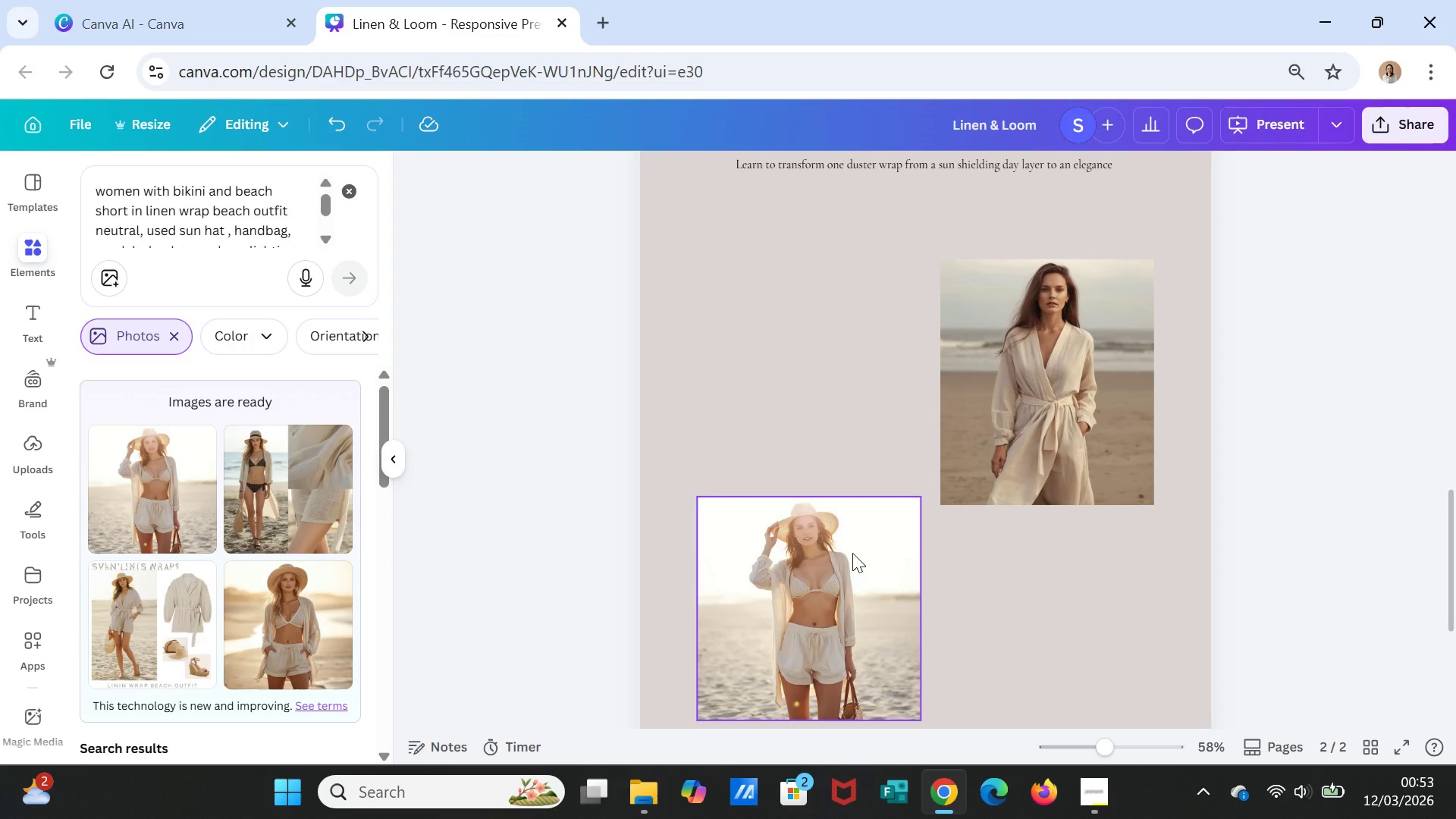 
left_click_drag(start_coordinate=[851, 557], to_coordinate=[846, 317])
 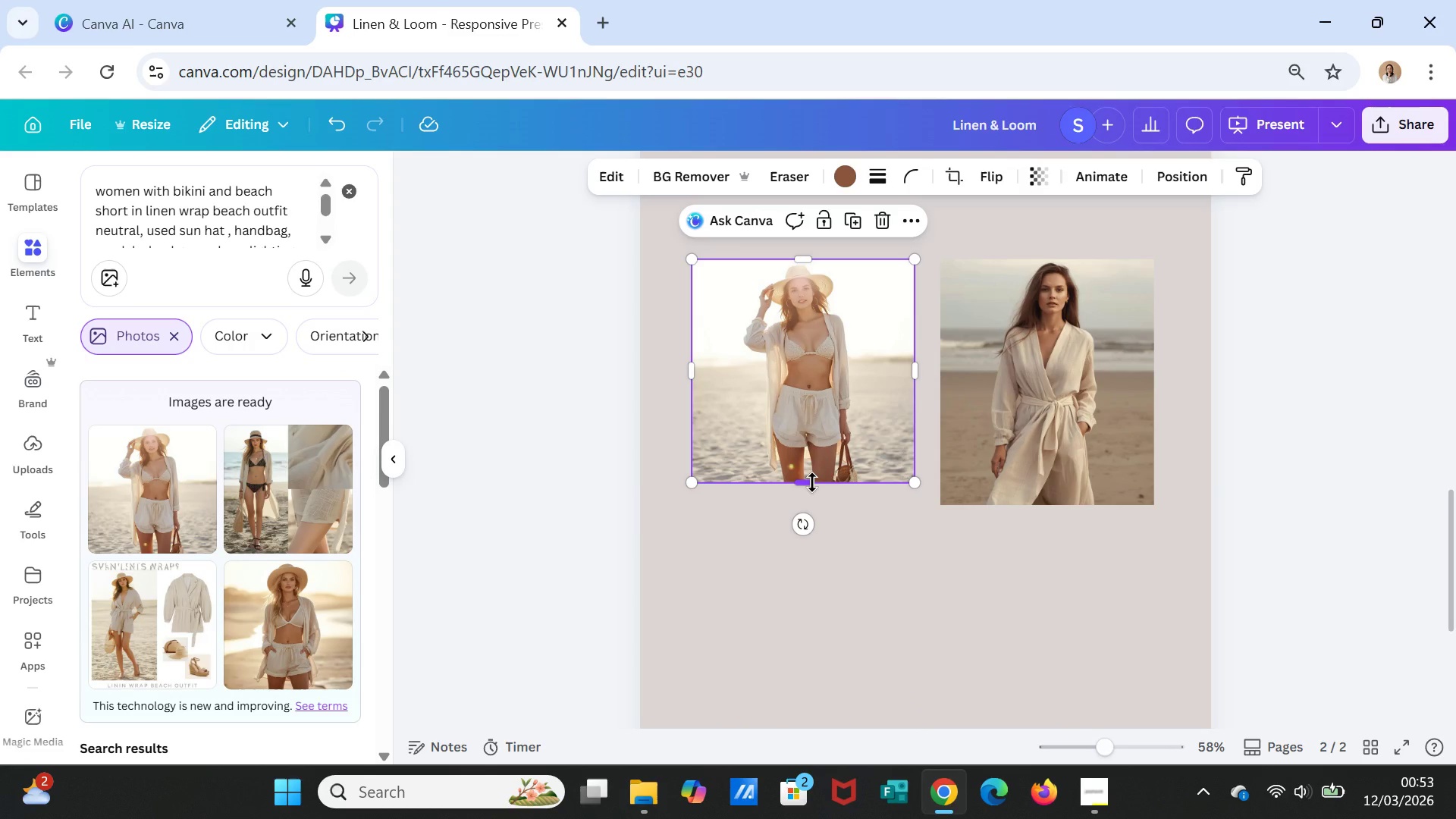 
left_click_drag(start_coordinate=[812, 482], to_coordinate=[811, 507])
 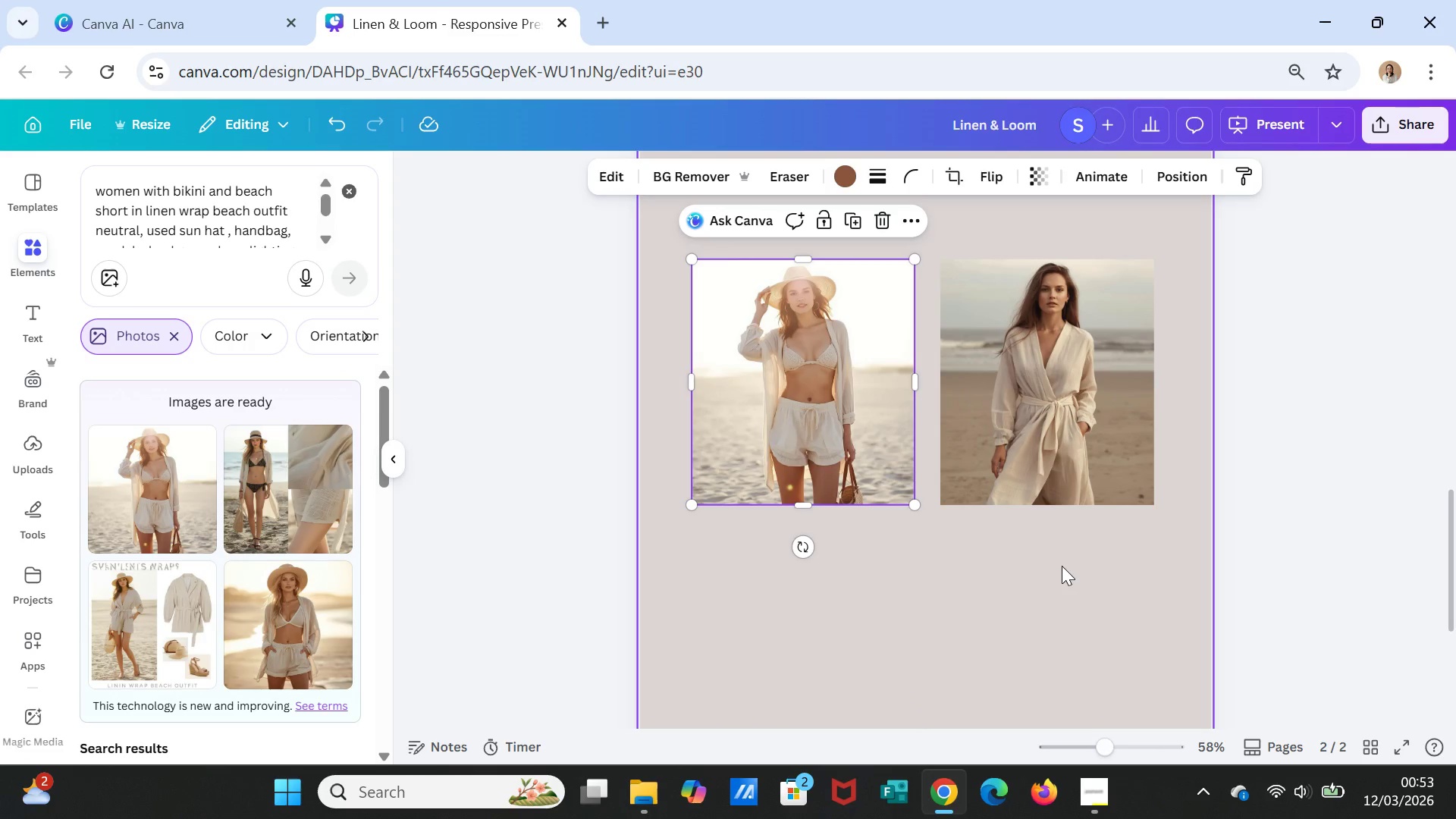 
left_click([1062, 566])
 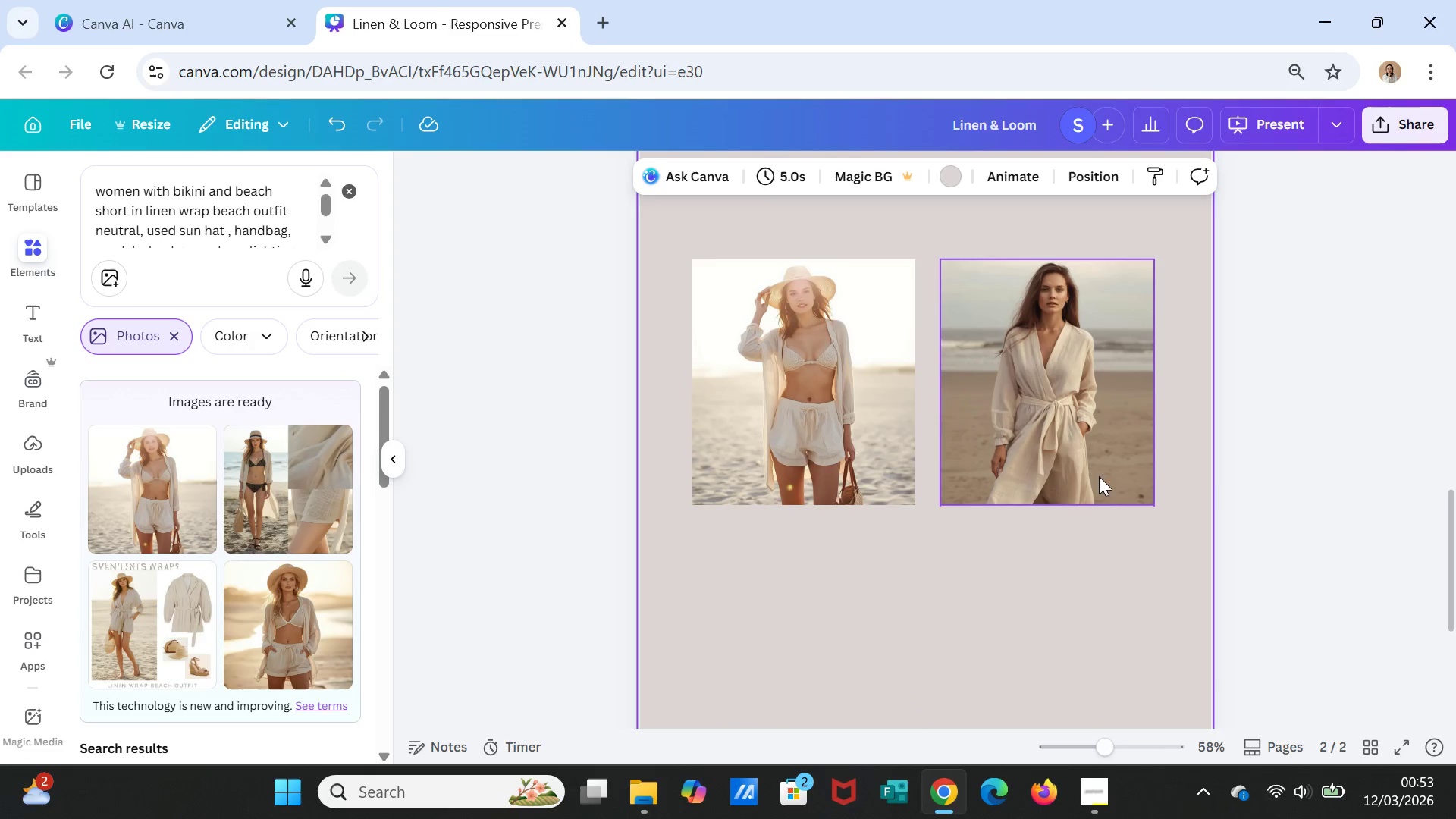 
mouse_move([1103, 457])
 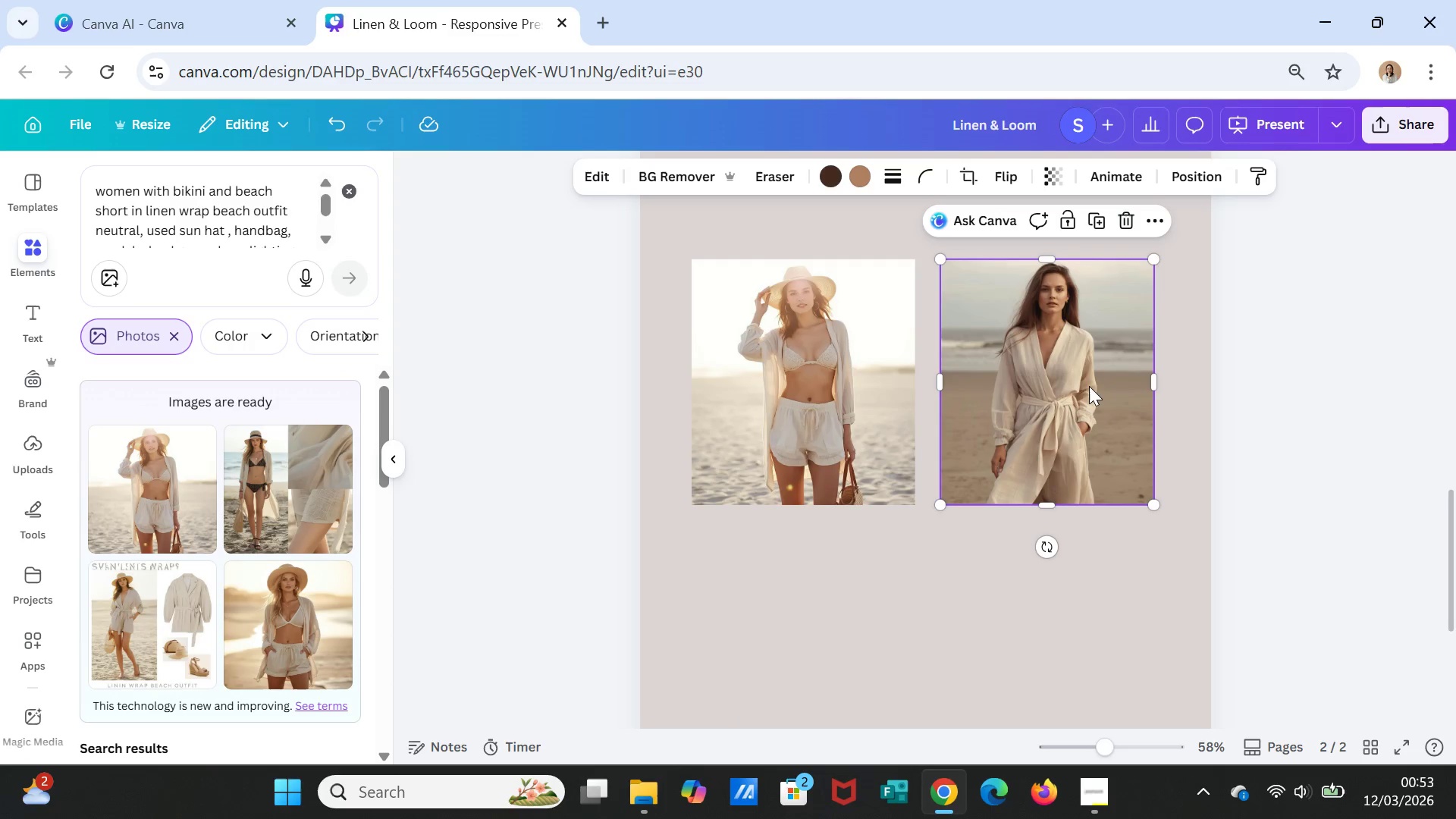 
left_click([1127, 553])
 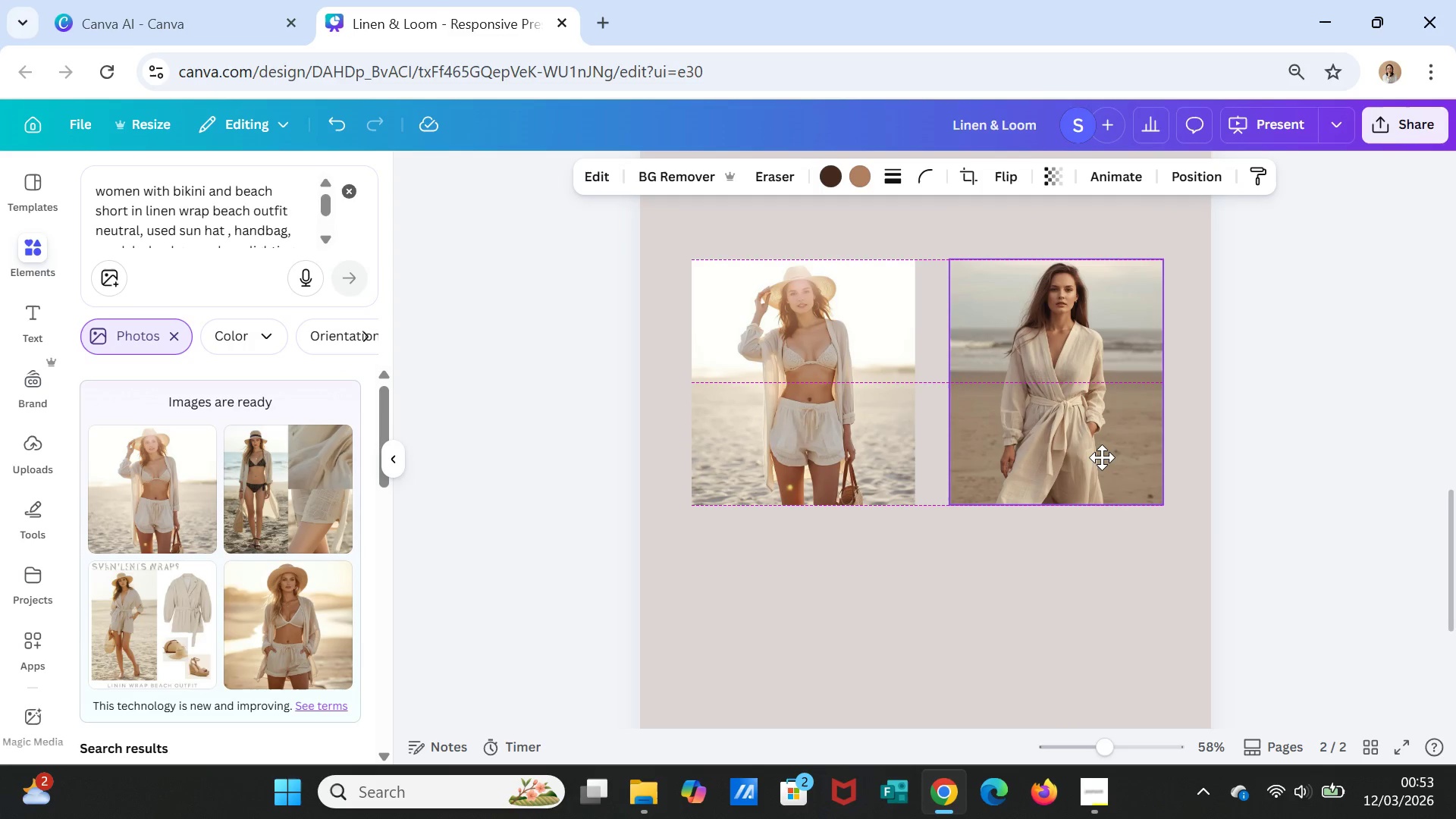 
left_click([1093, 455])
 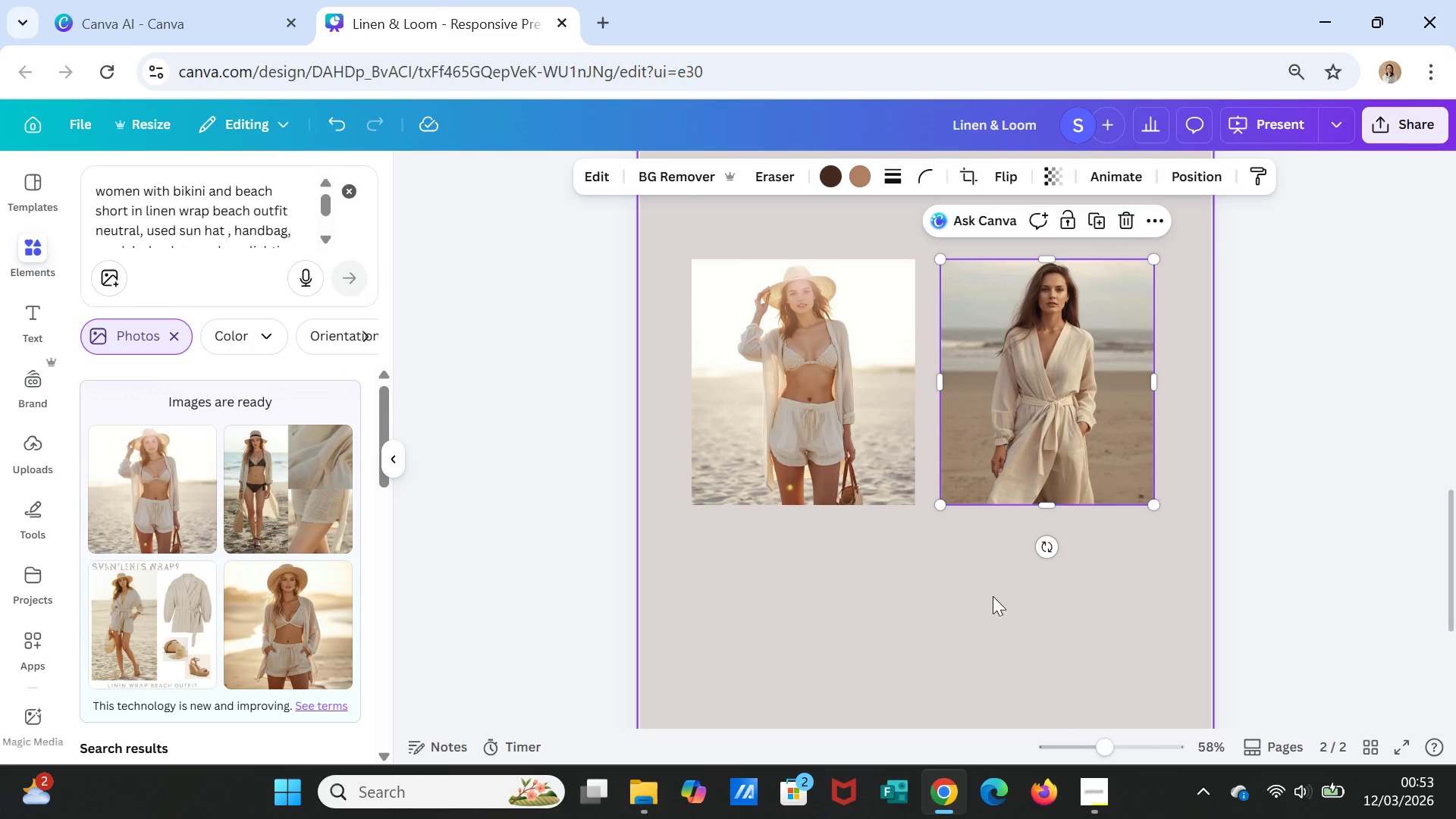 
left_click([993, 596])
 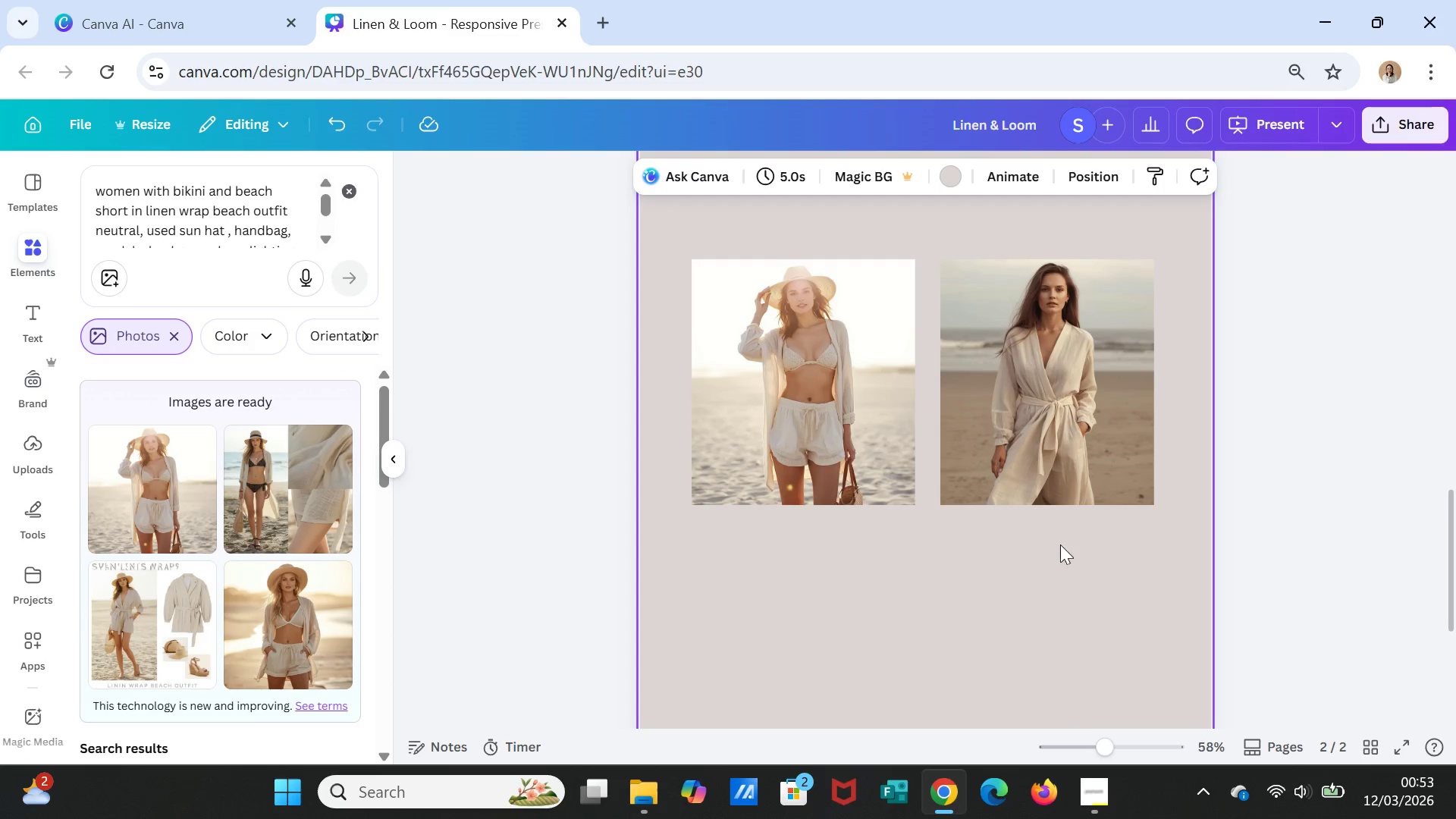 
wait(12.58)
 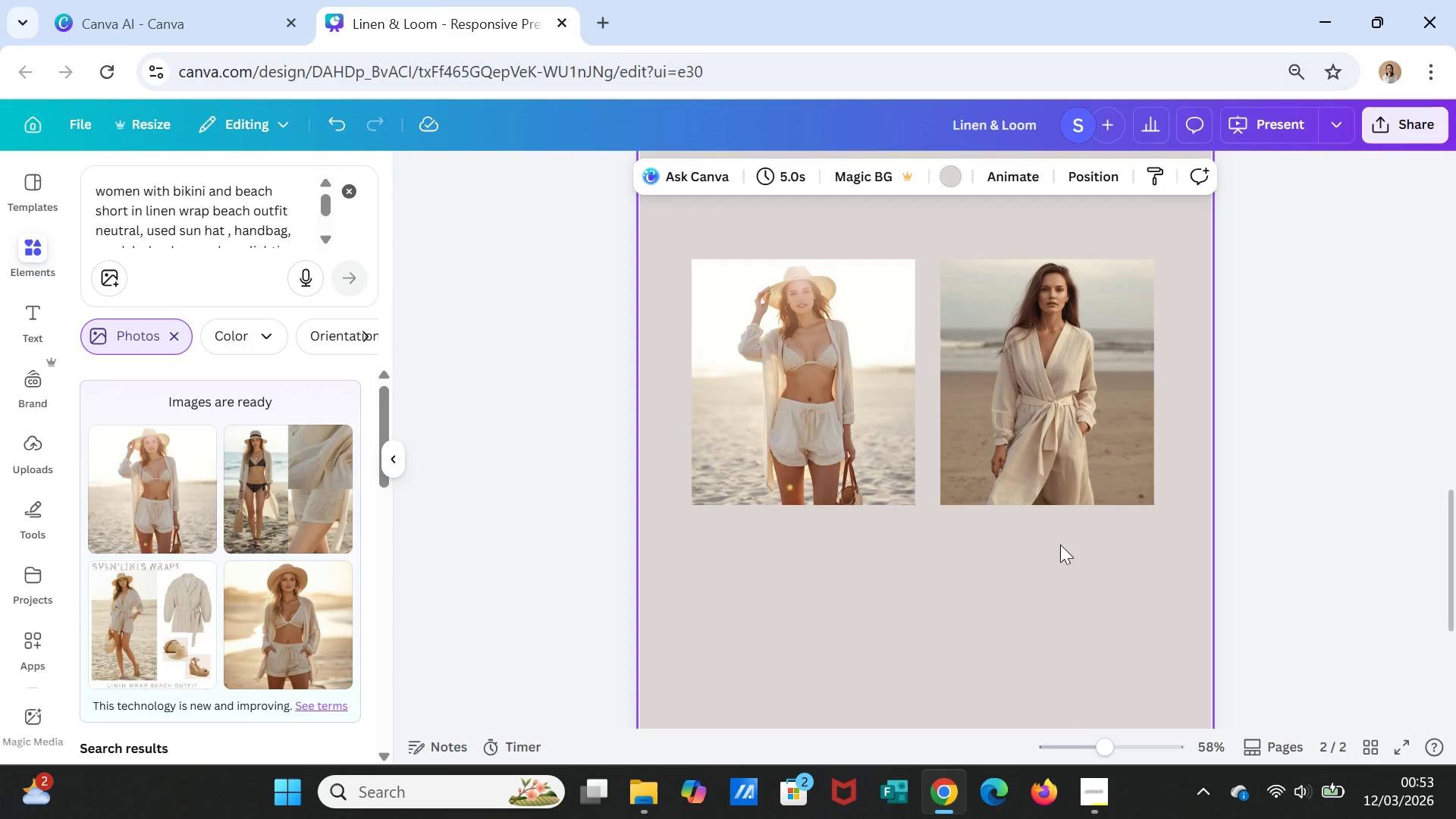 
left_click([25, 252])
 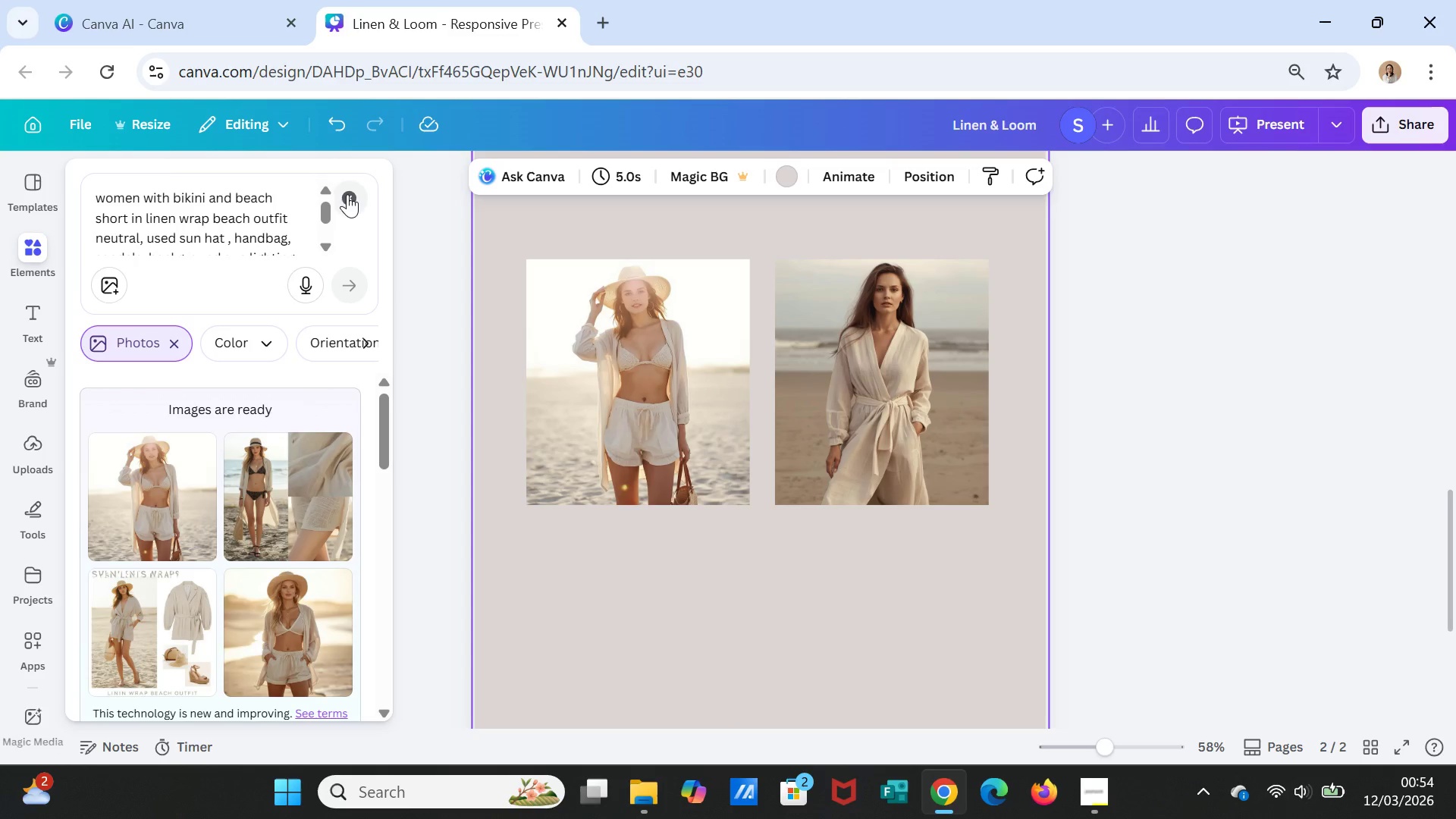 
left_click([351, 194])
 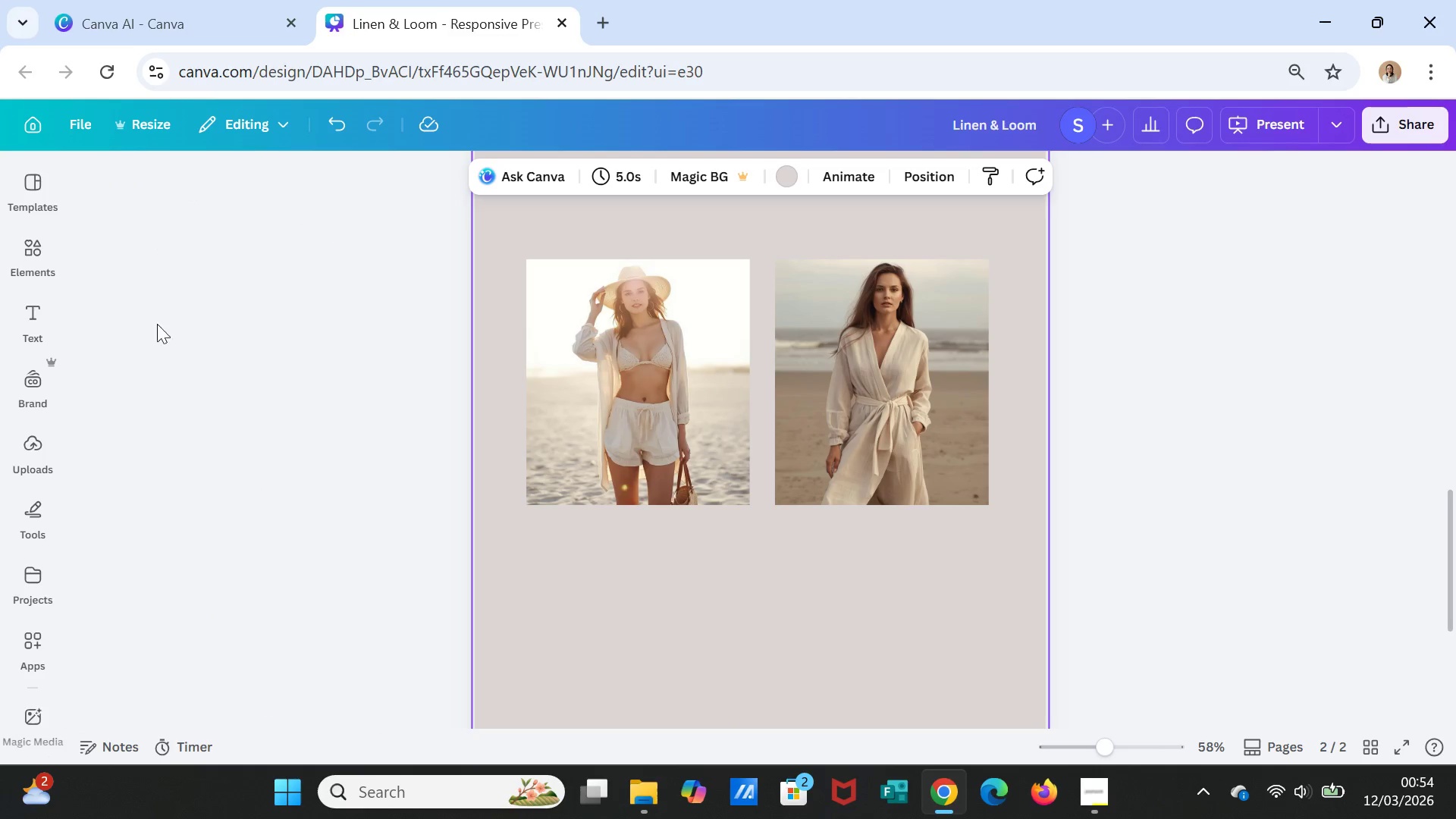 
left_click([29, 249])
 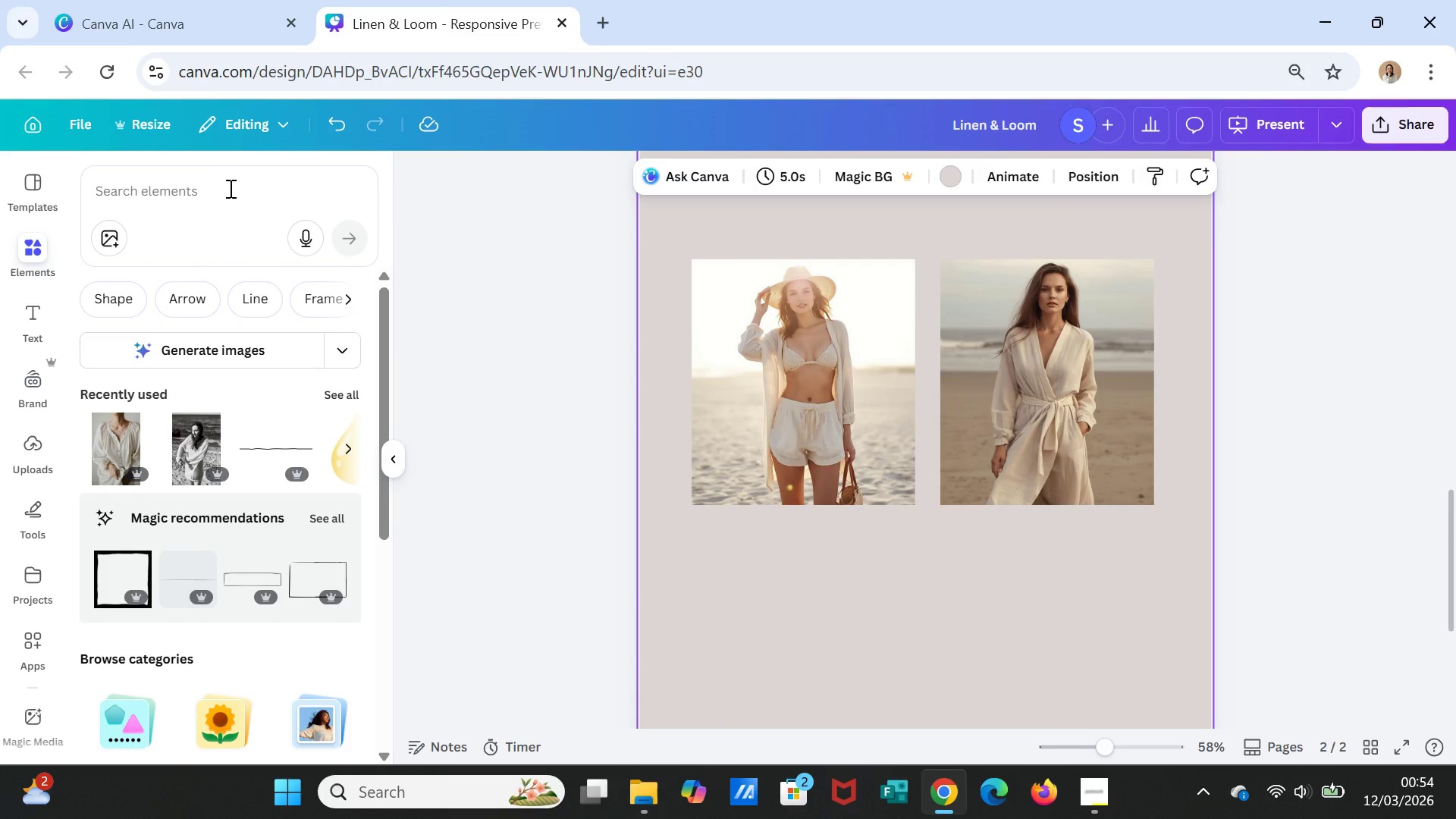 
left_click([229, 188])
 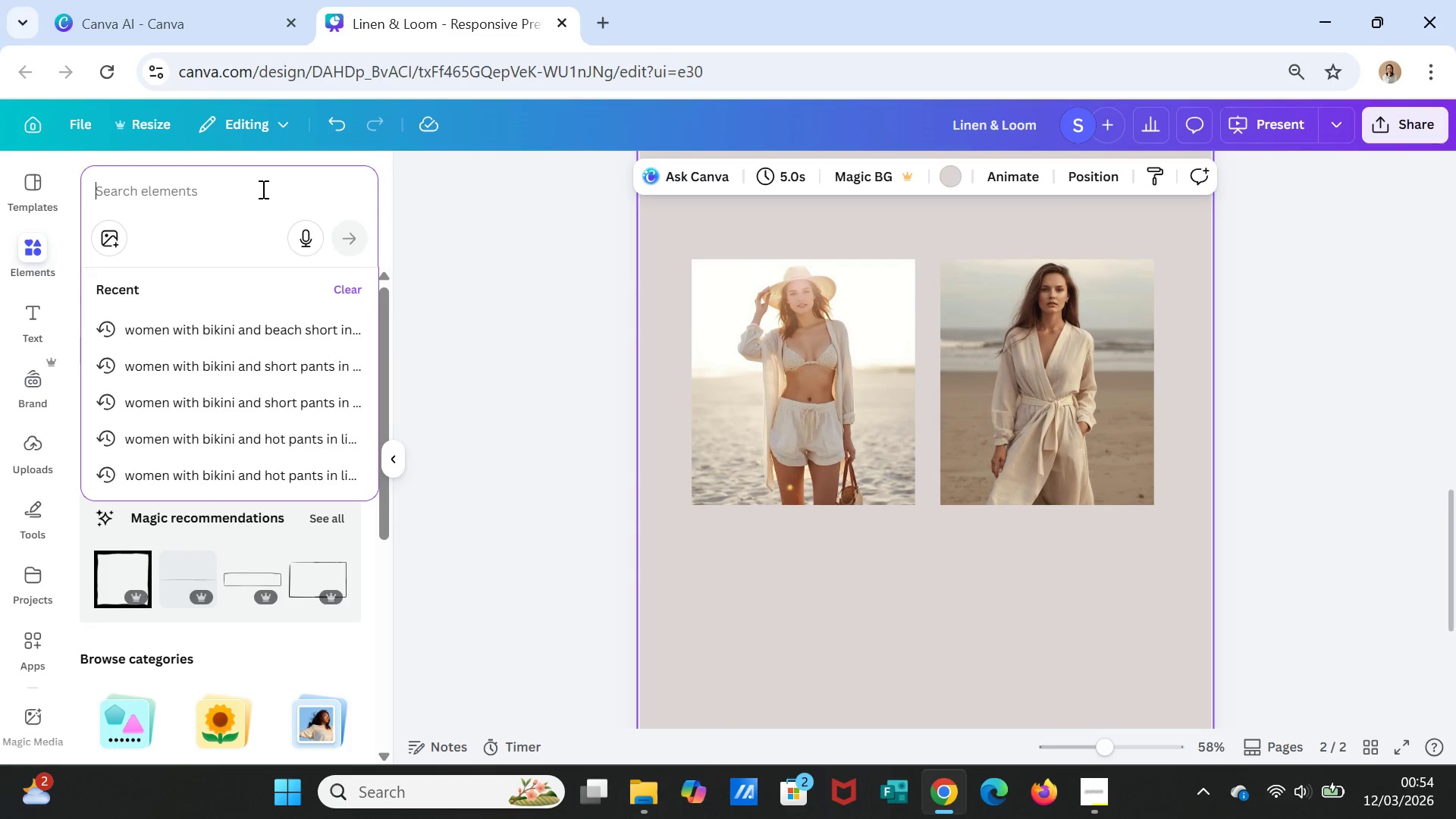 
type(shape)
 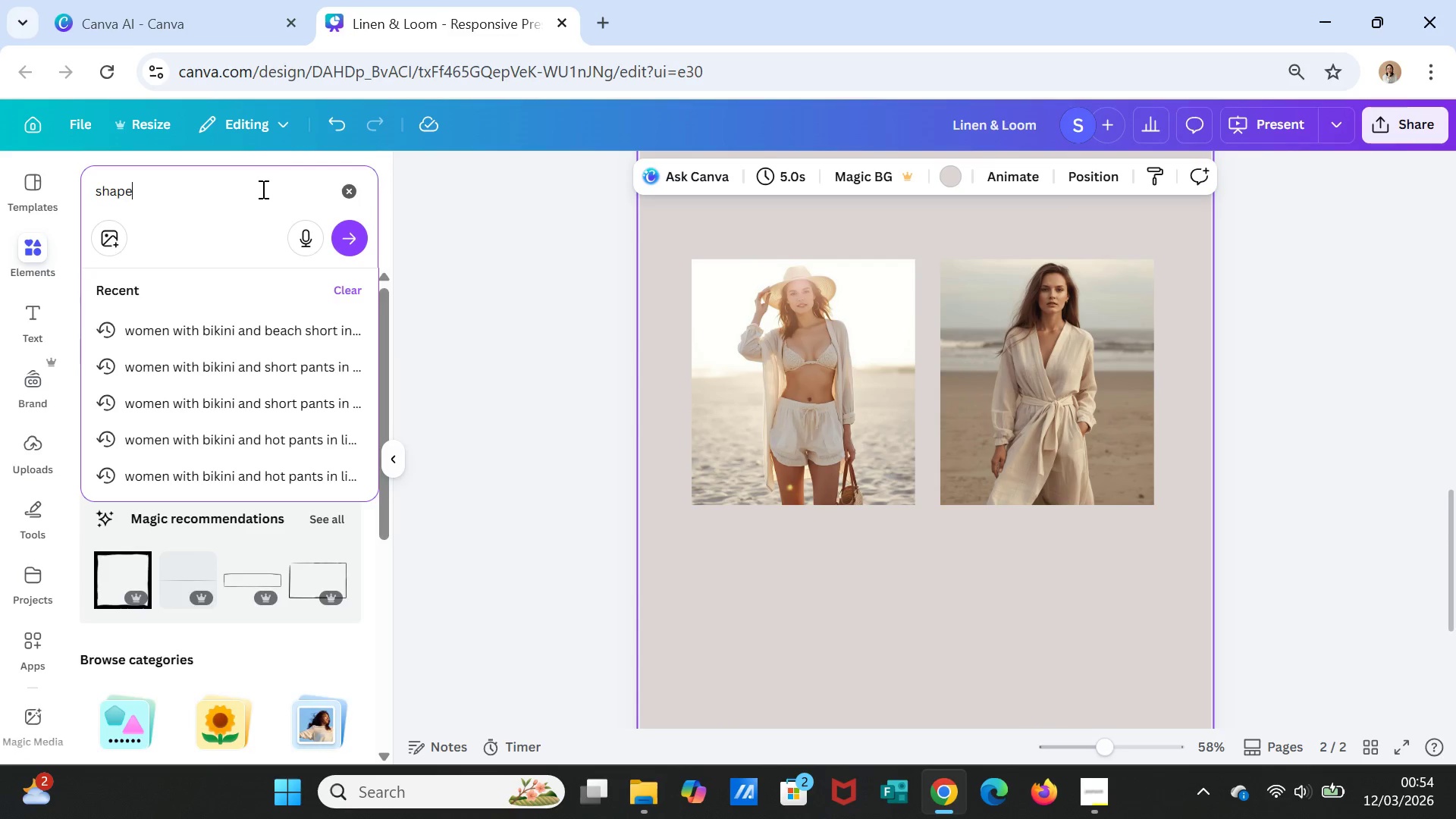 
key(Enter)
 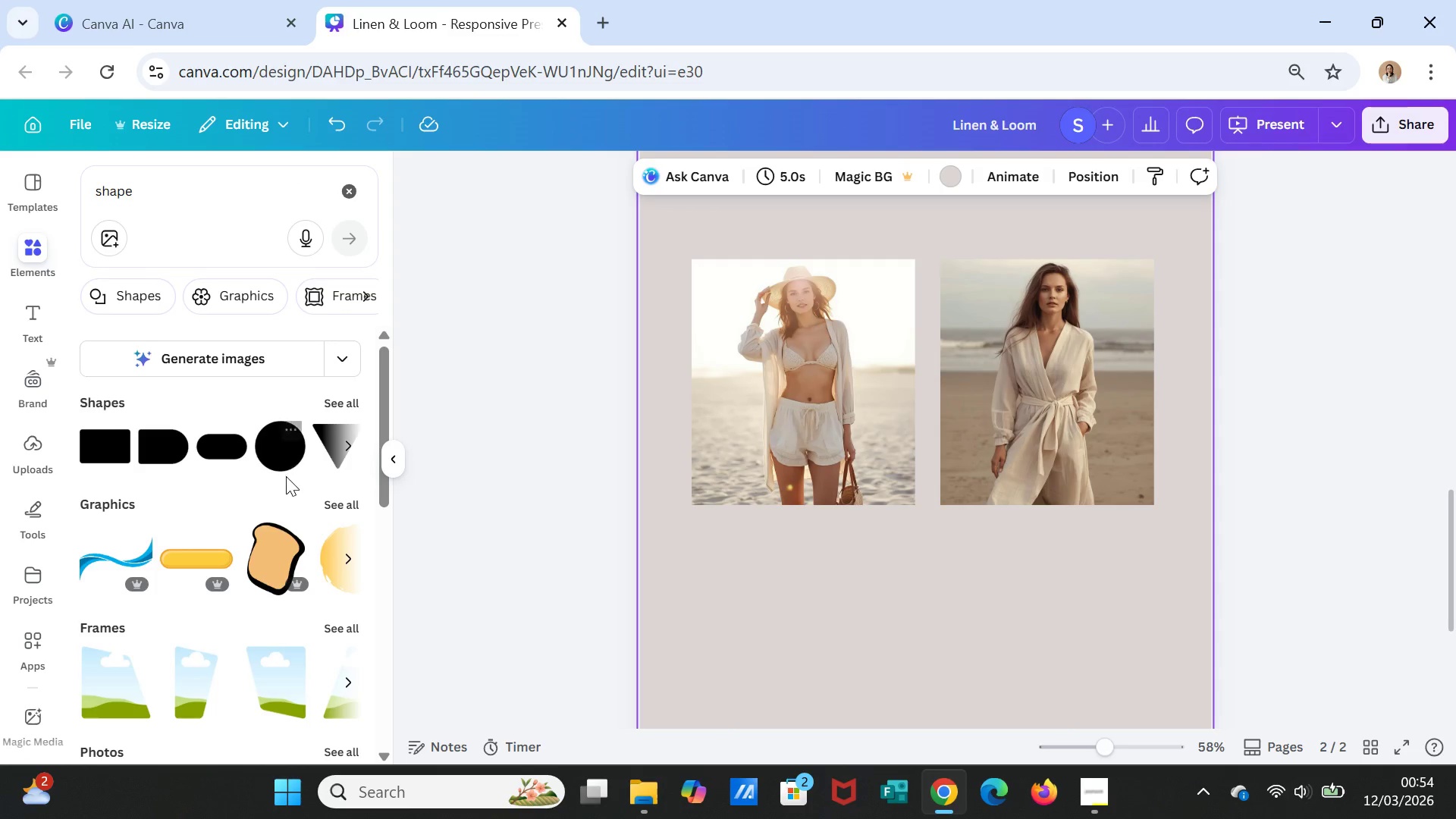 
wait(6.33)
 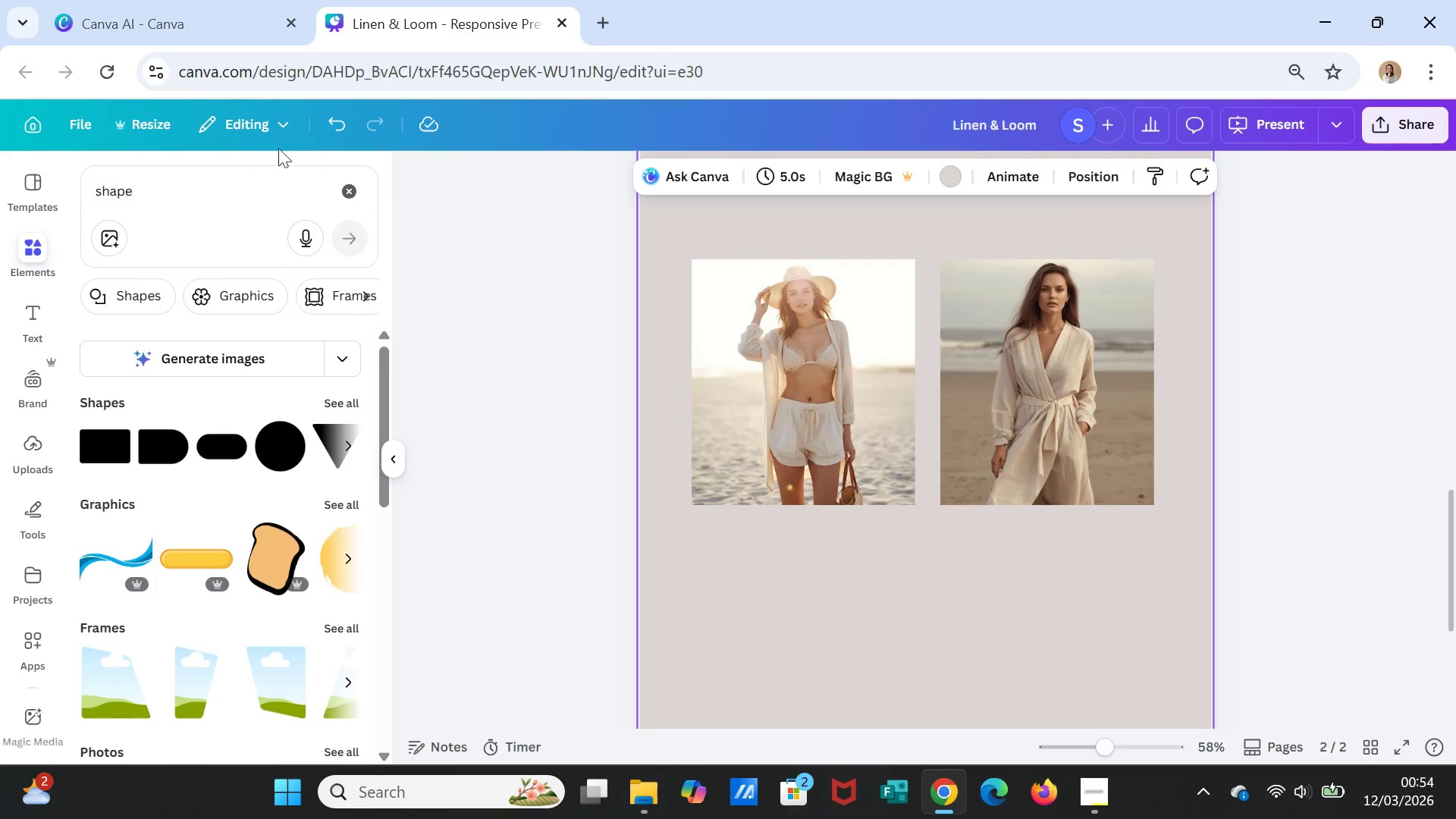 
left_click([350, 398])
 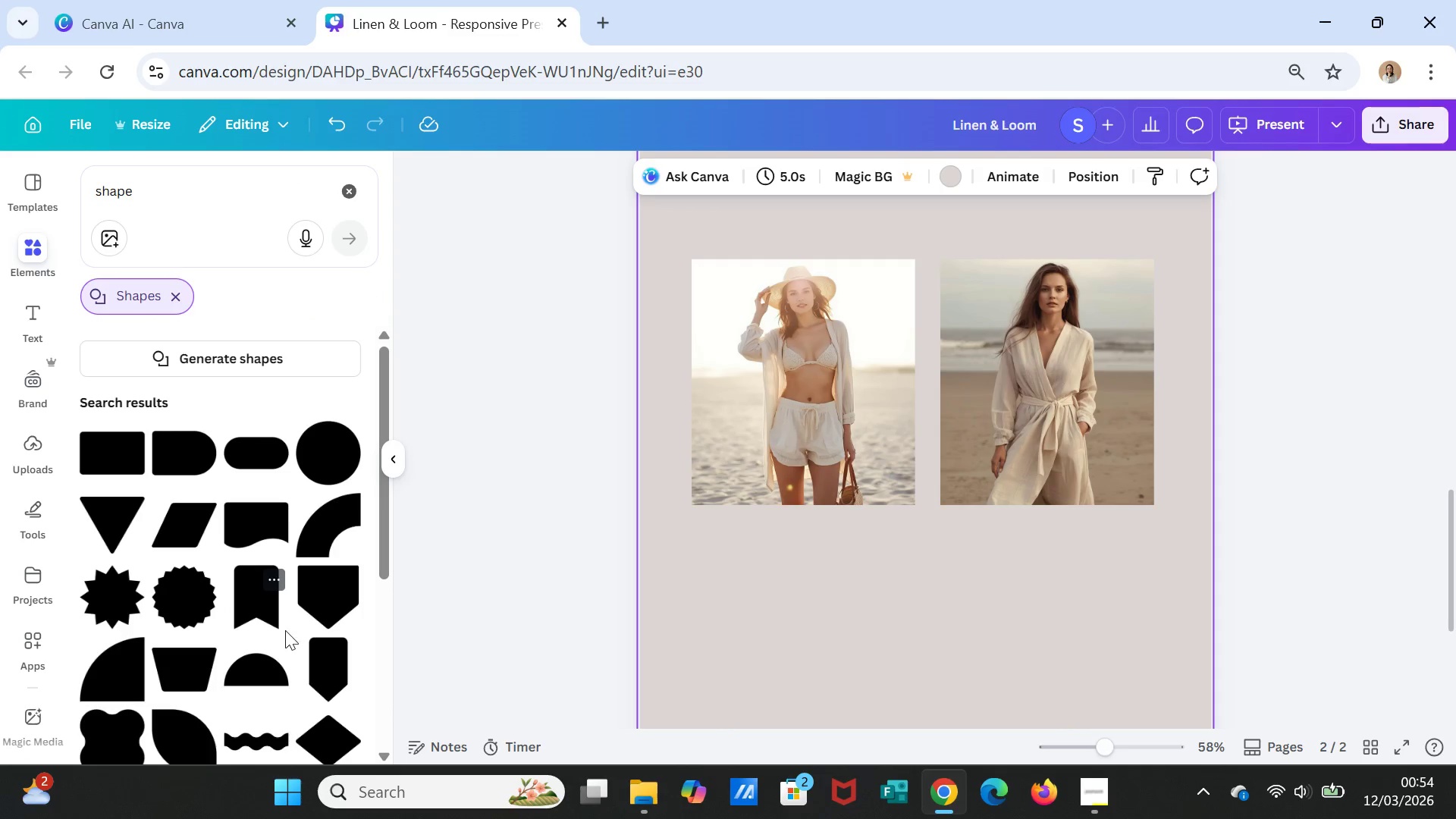 
scroll: coordinate [296, 608], scroll_direction: down, amount: 8.0
 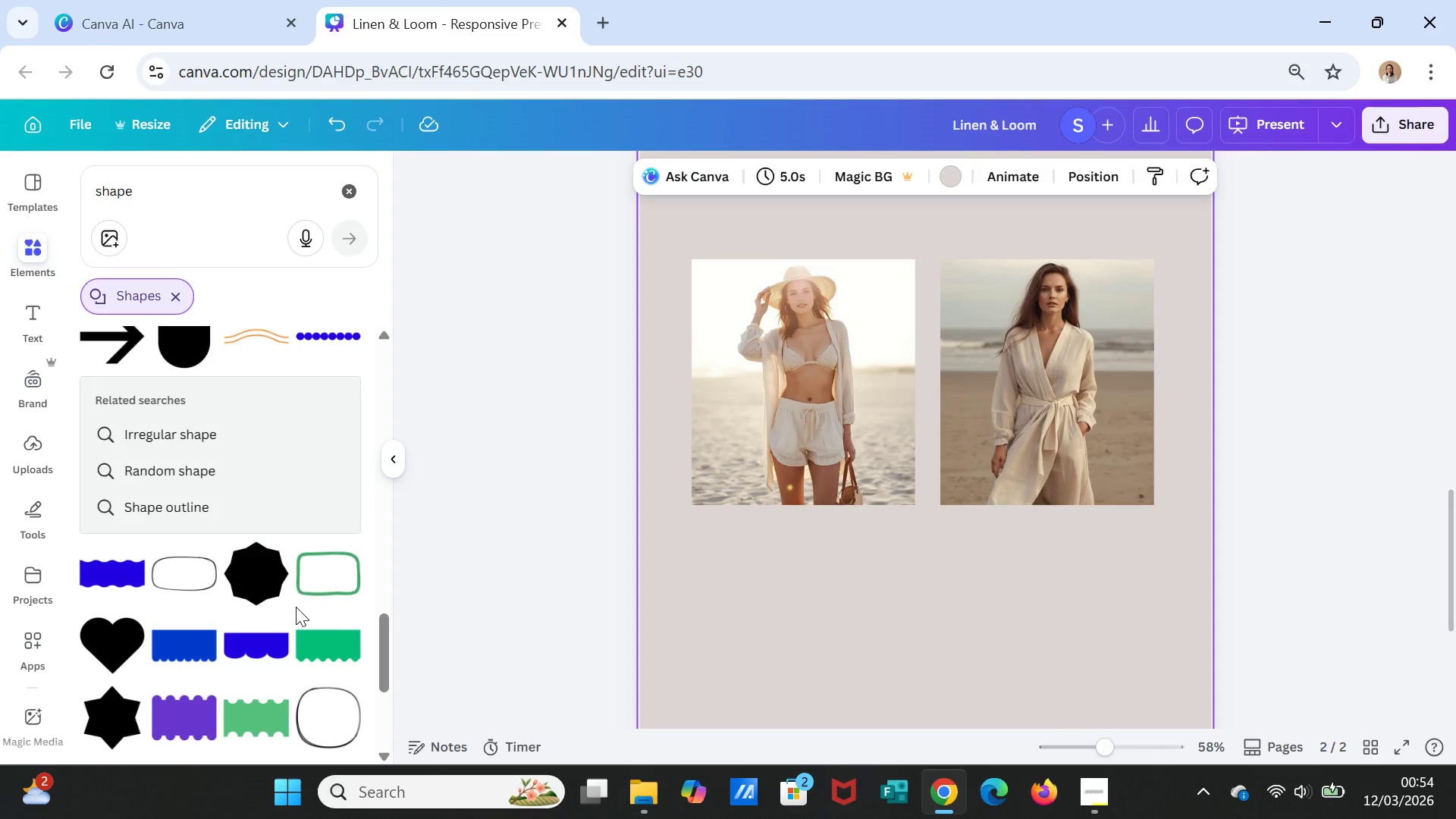 
scroll: coordinate [288, 570], scroll_direction: down, amount: 6.0
 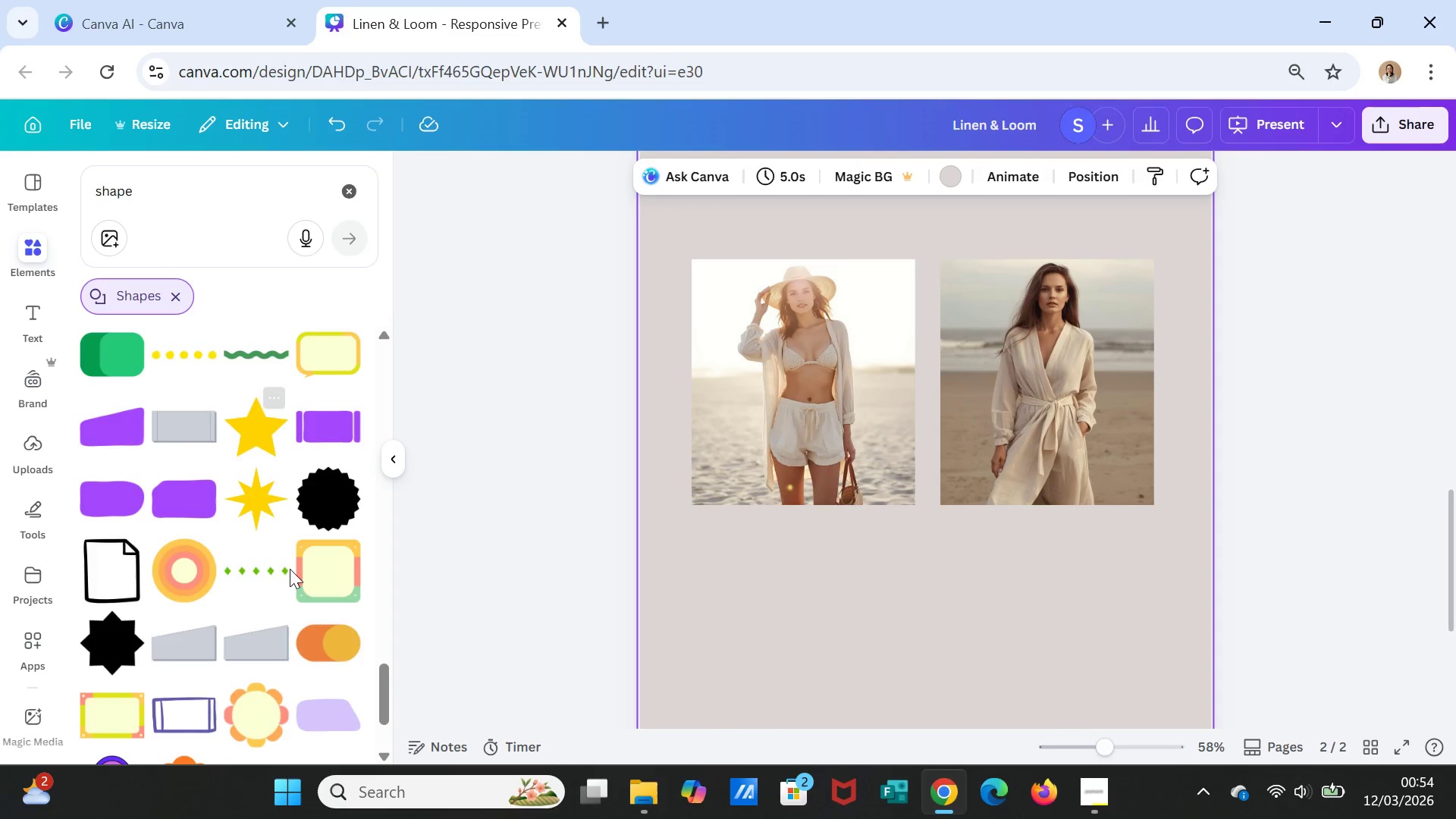 
scroll: coordinate [293, 569], scroll_direction: down, amount: 4.0
 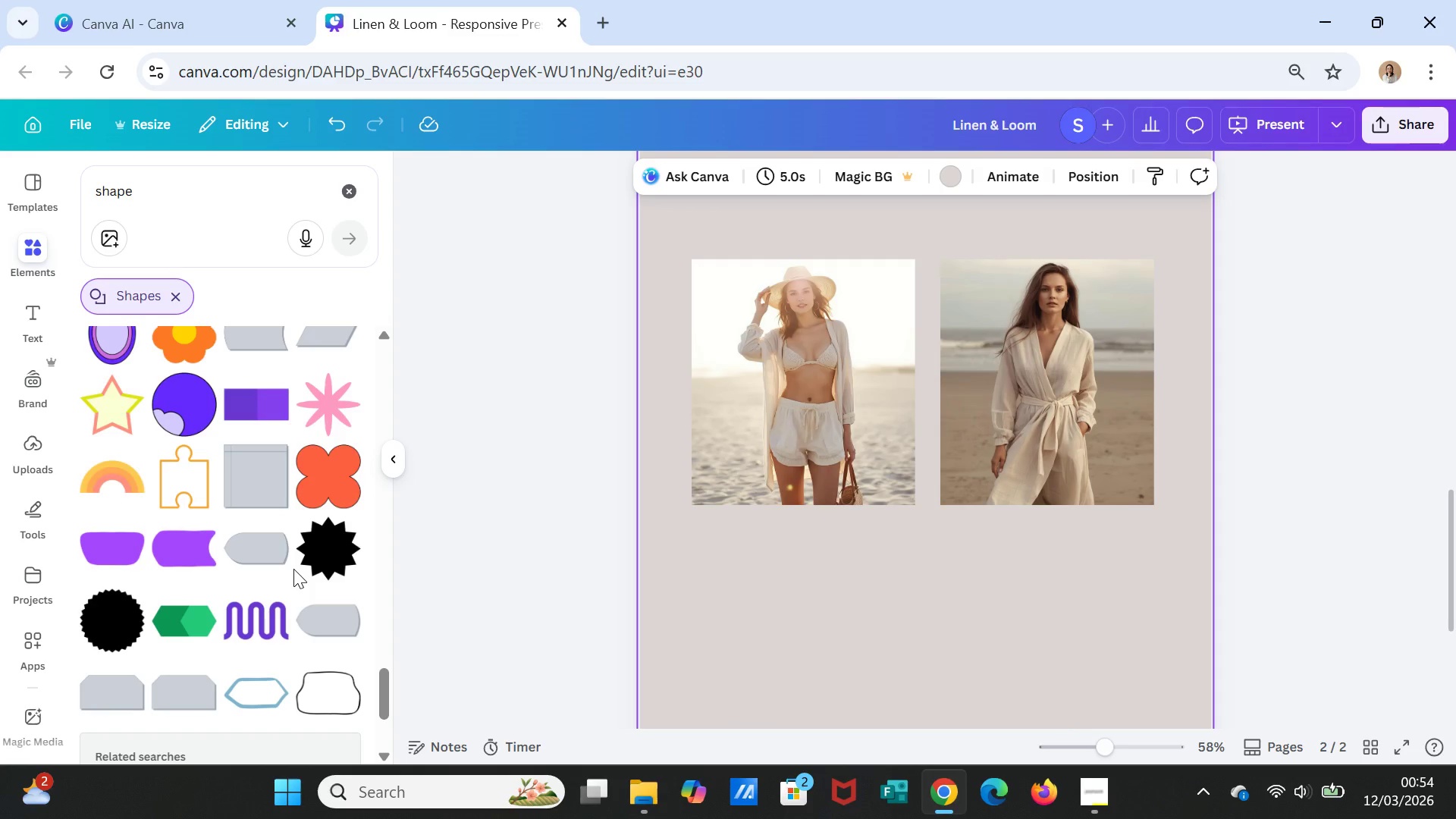 
wait(5.18)
 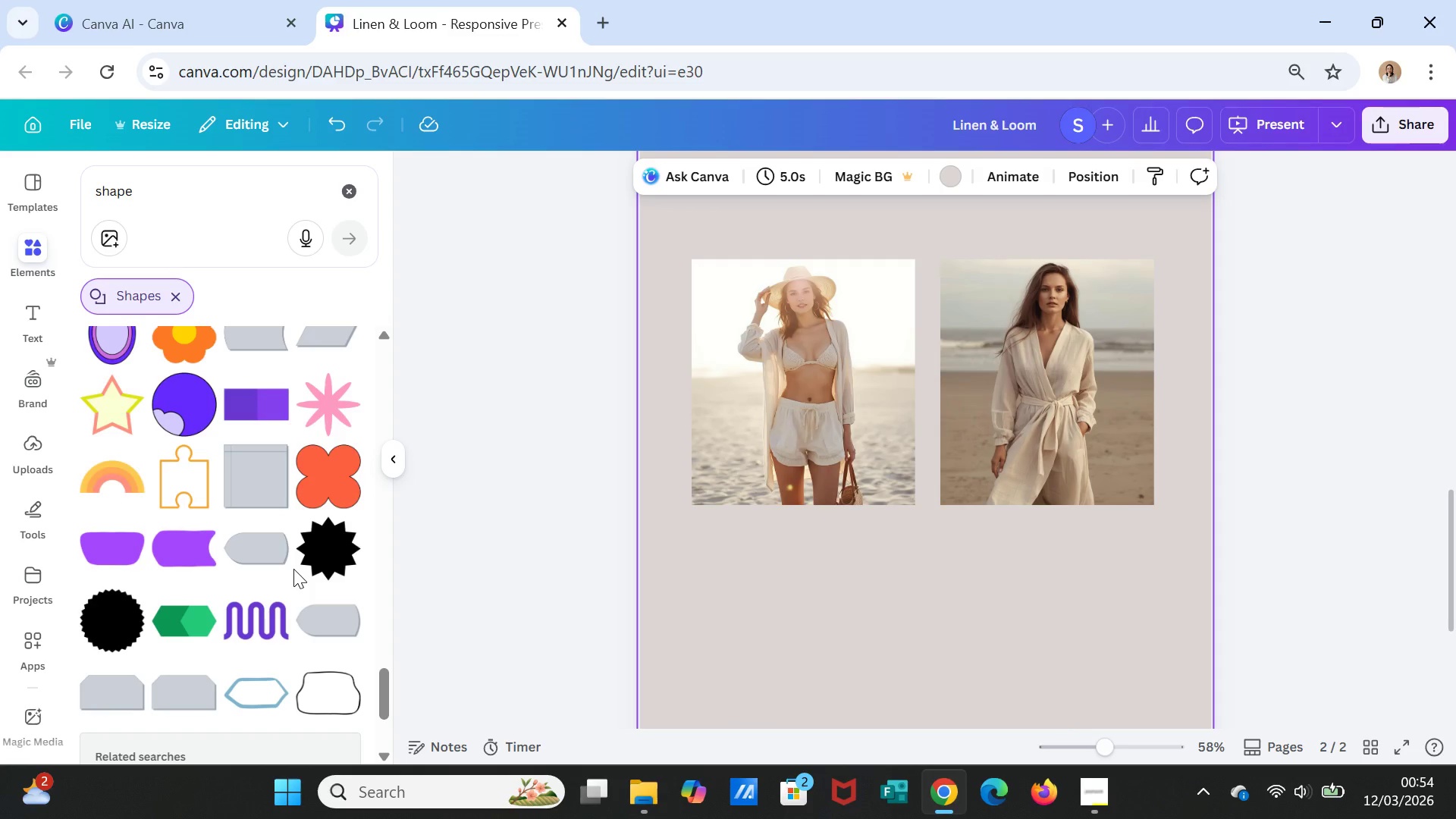 
scroll: coordinate [298, 571], scroll_direction: down, amount: 4.0
 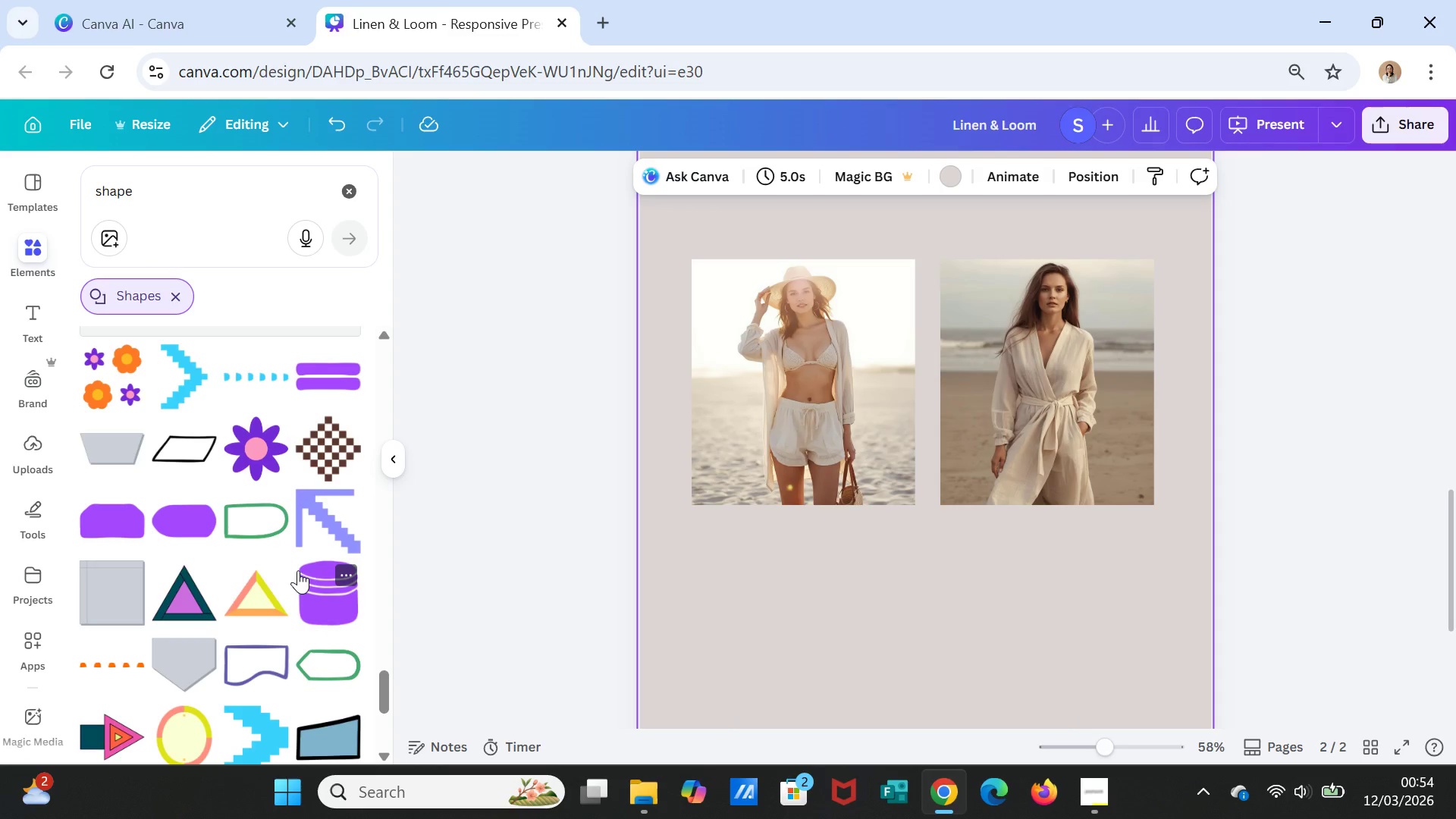 
left_click([180, 522])
 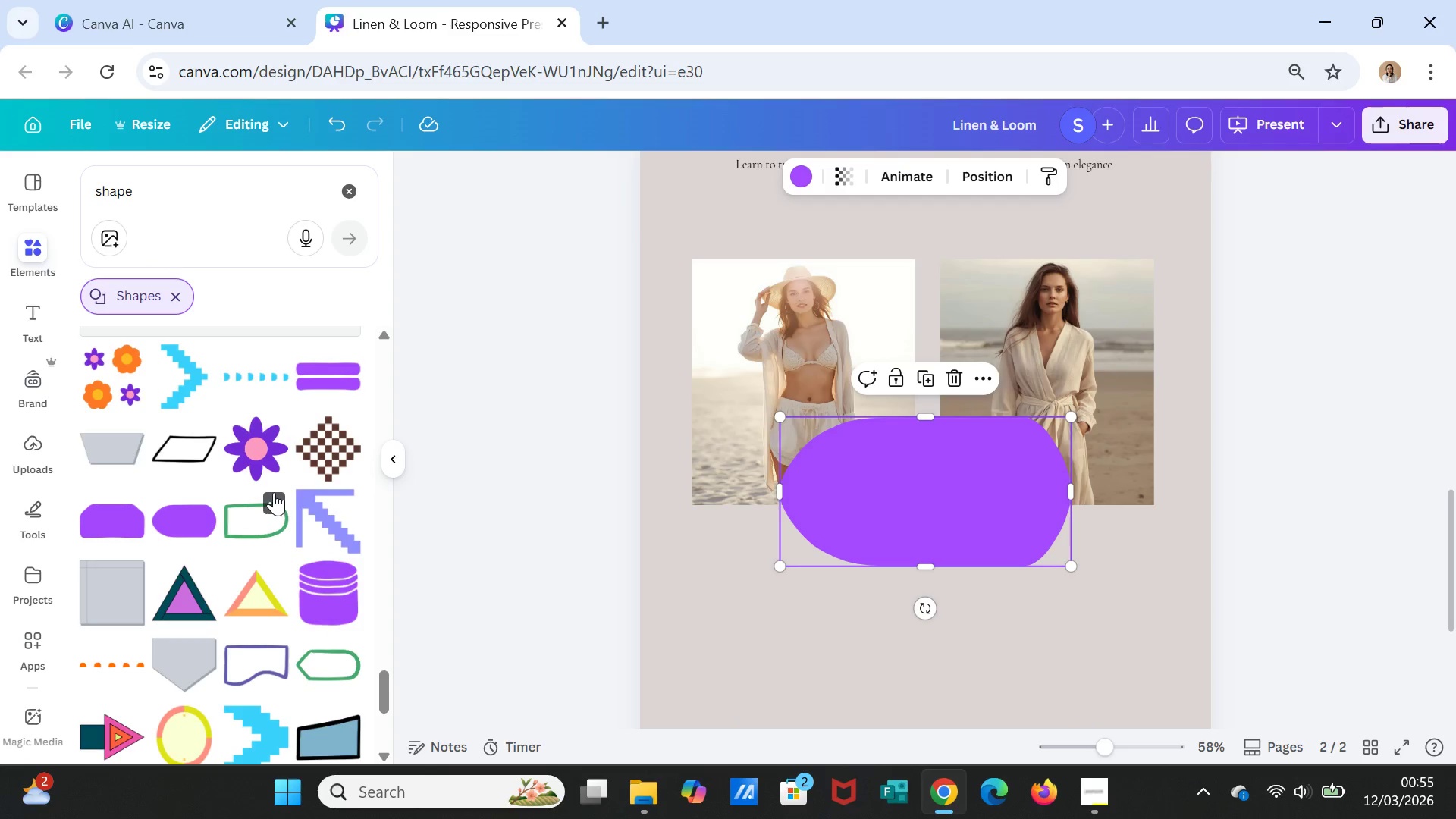 
key(Delete)
 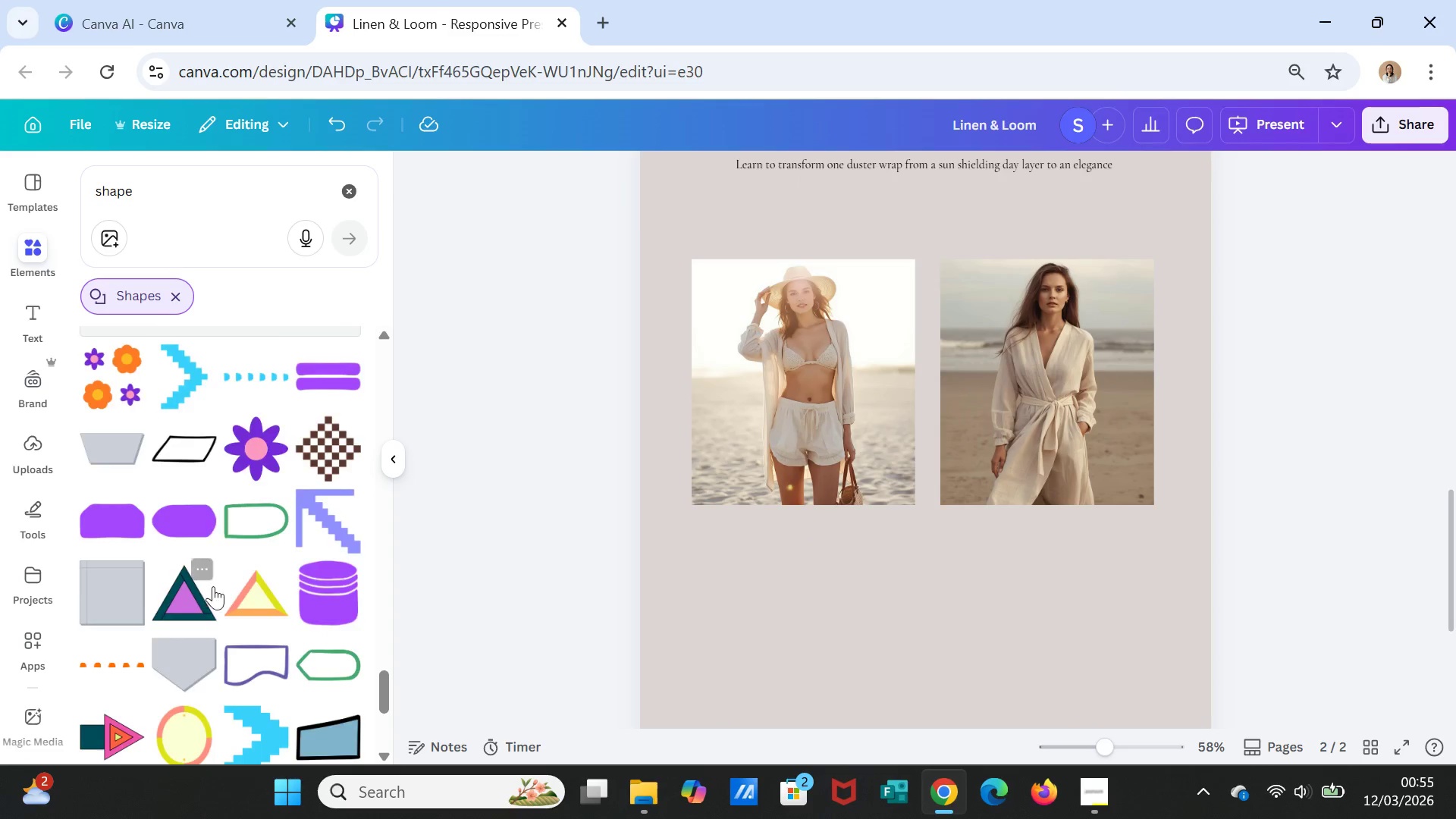 
scroll: coordinate [226, 629], scroll_direction: down, amount: 13.0
 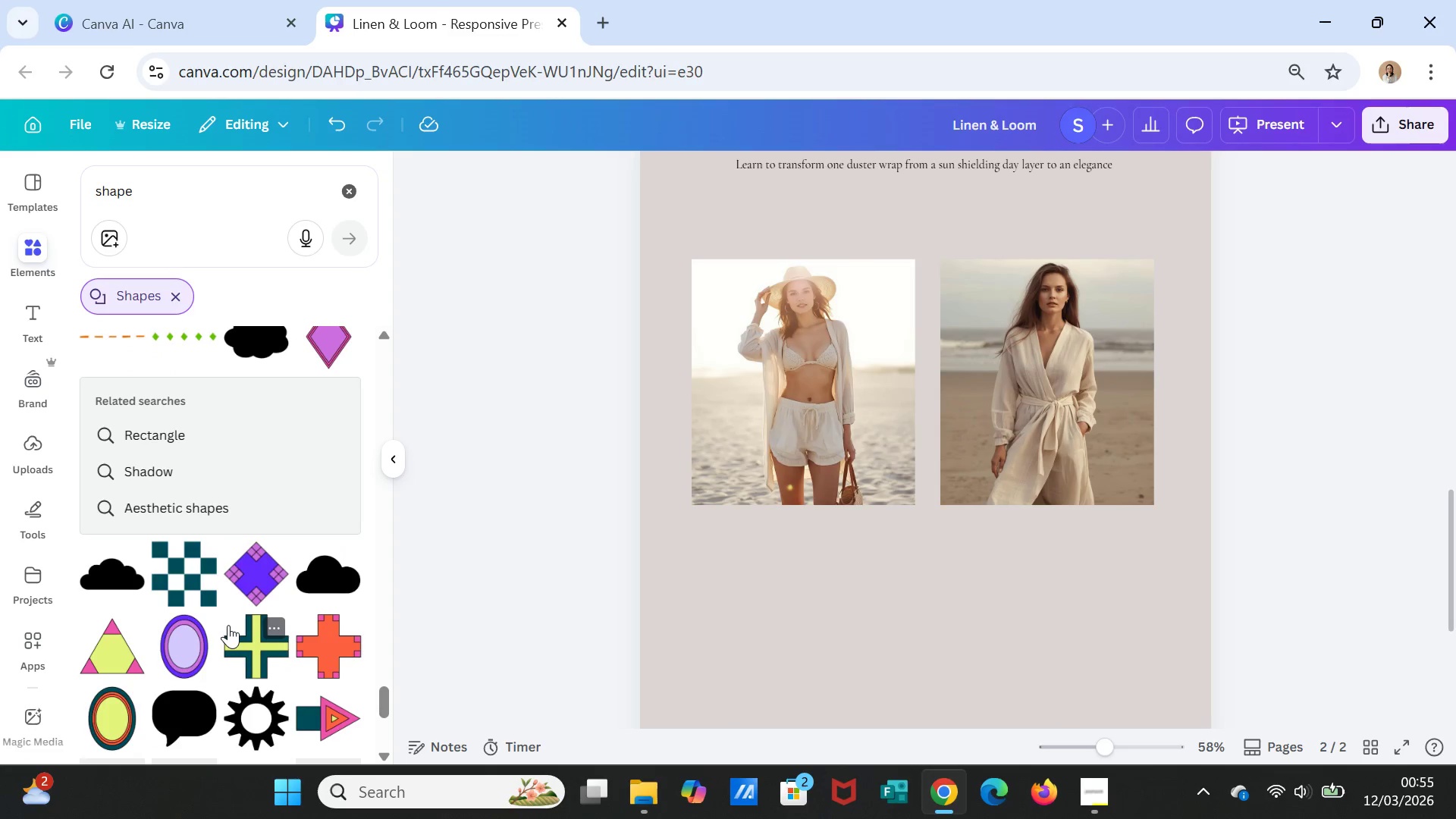 
scroll: coordinate [261, 595], scroll_direction: up, amount: 44.0
 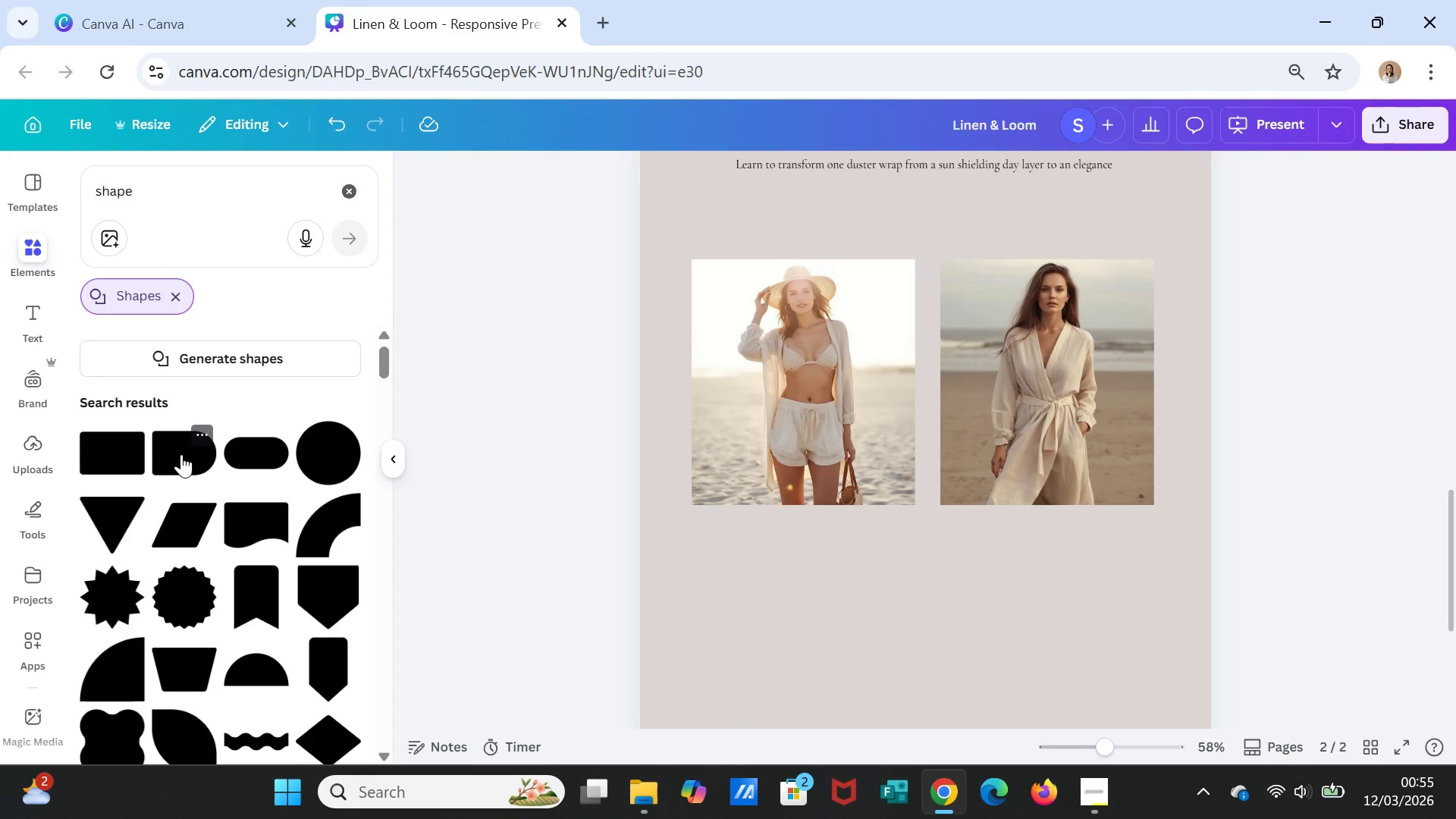 
wait(6.94)
 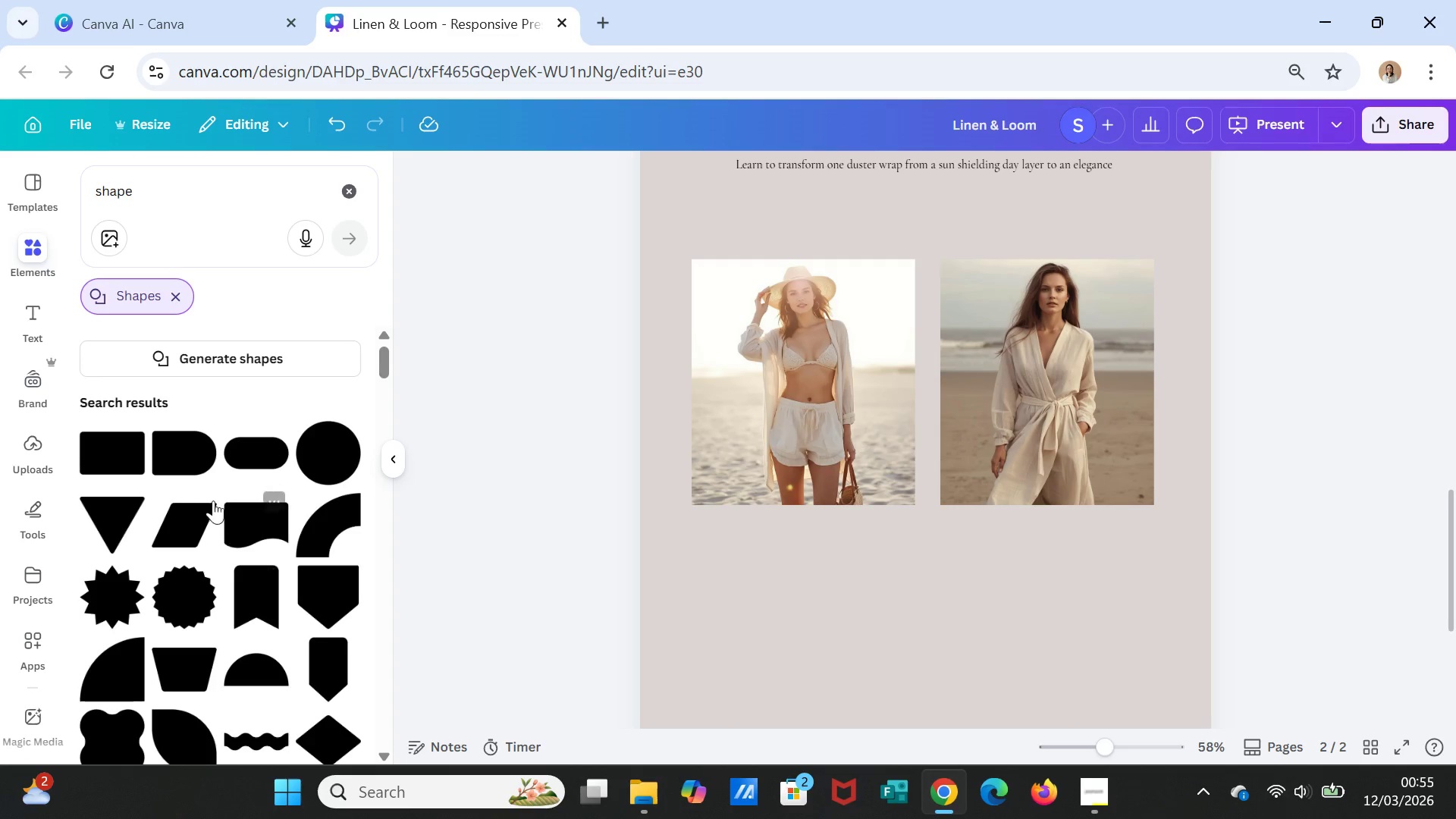 
left_click([184, 453])
 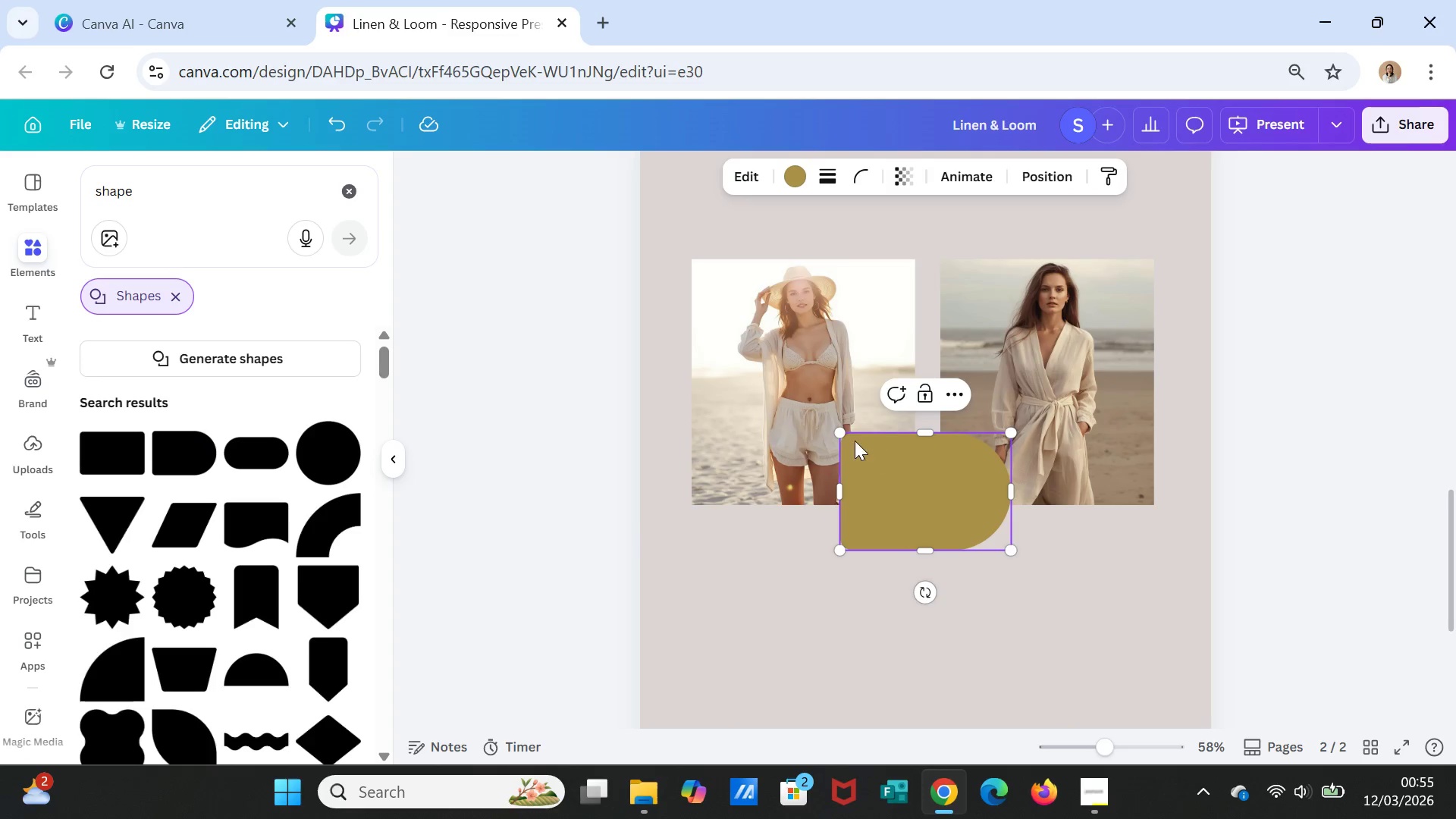 
left_click_drag(start_coordinate=[924, 431], to_coordinate=[928, 486])
 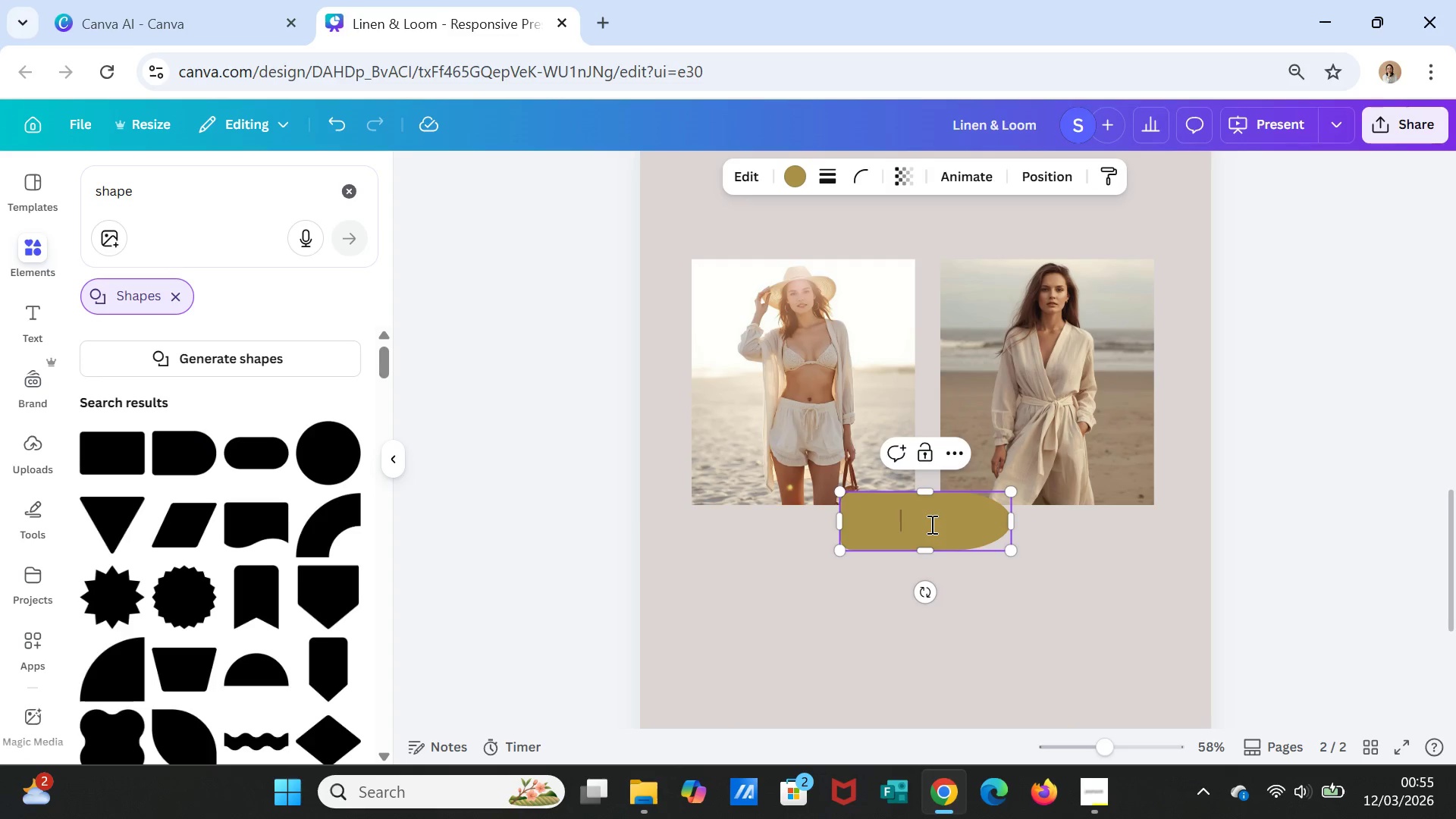 
left_click_drag(start_coordinate=[930, 524], to_coordinate=[883, 469])
 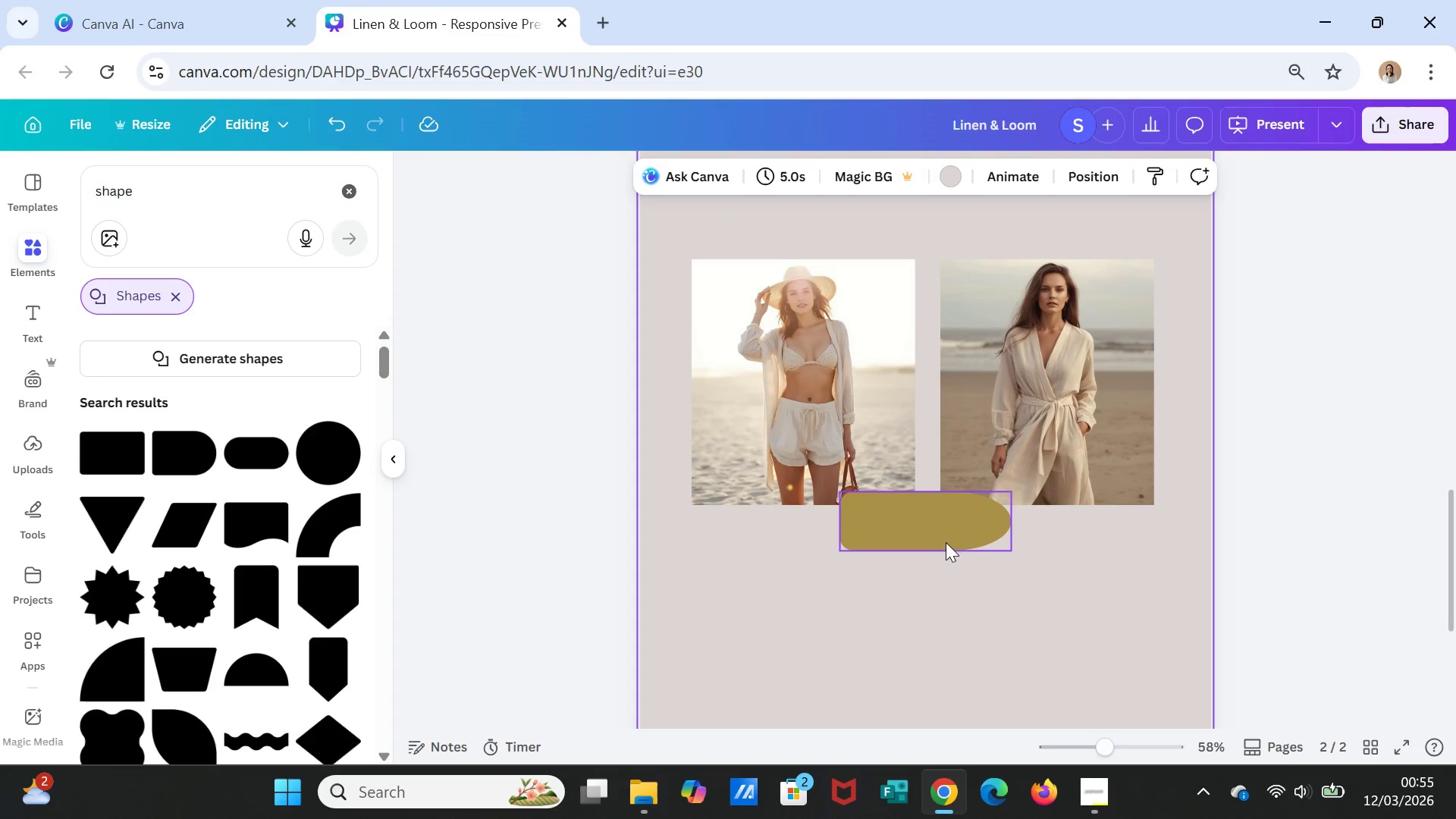 
left_click_drag(start_coordinate=[943, 533], to_coordinate=[793, 237])
 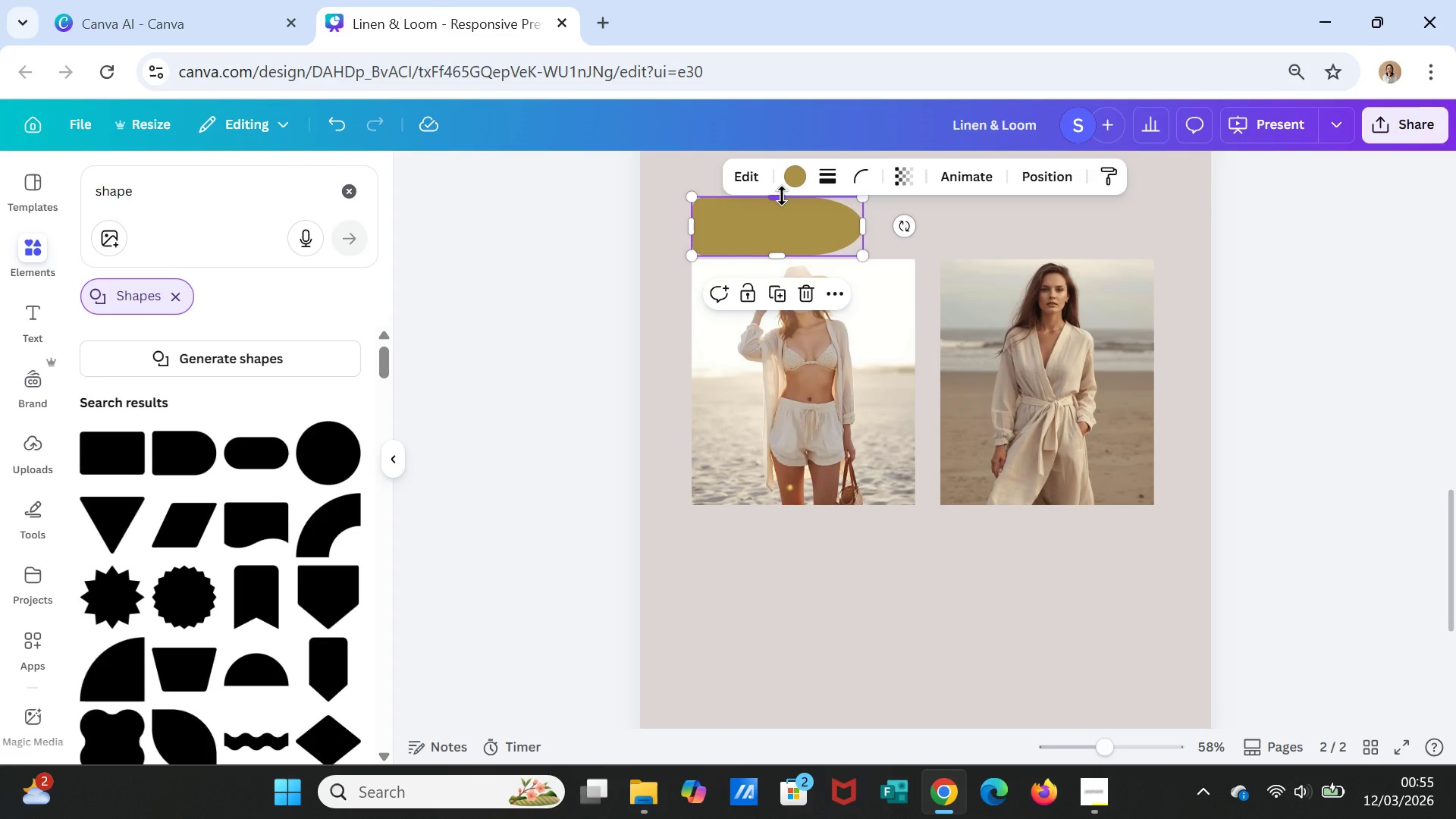 
left_click_drag(start_coordinate=[782, 196], to_coordinate=[782, 218])
 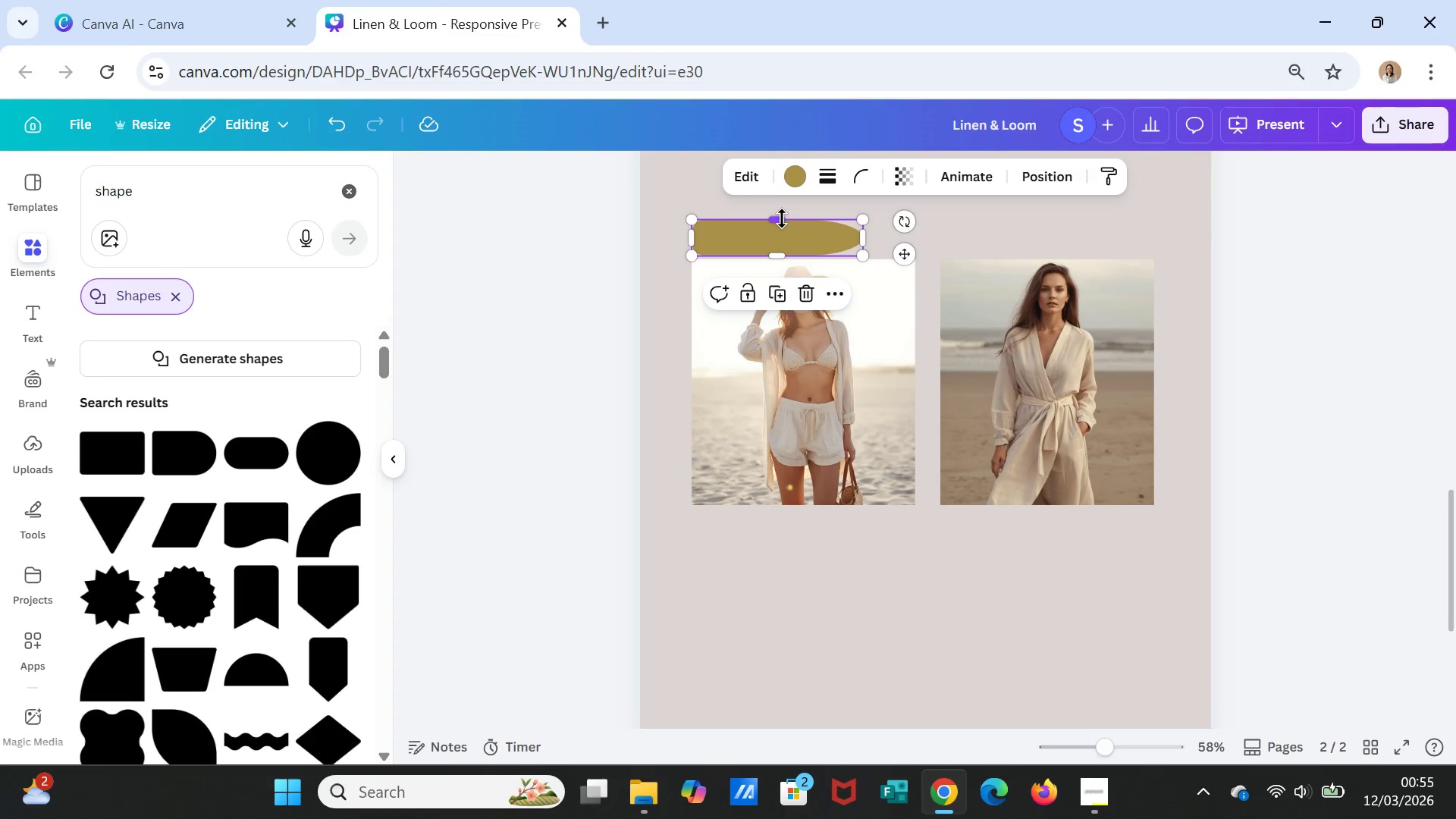 
left_click([782, 218])
 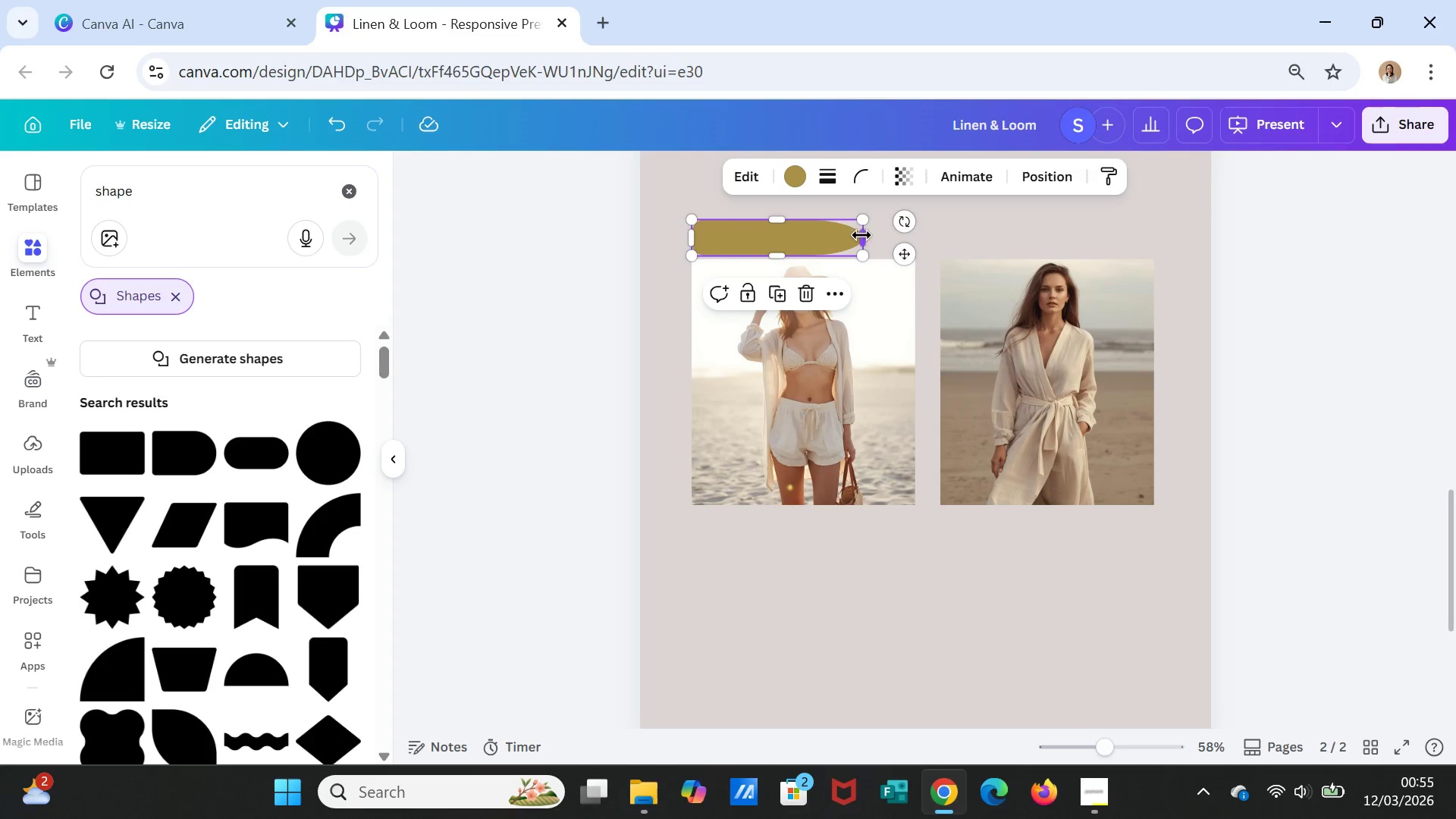 
left_click_drag(start_coordinate=[861, 235], to_coordinate=[916, 234])
 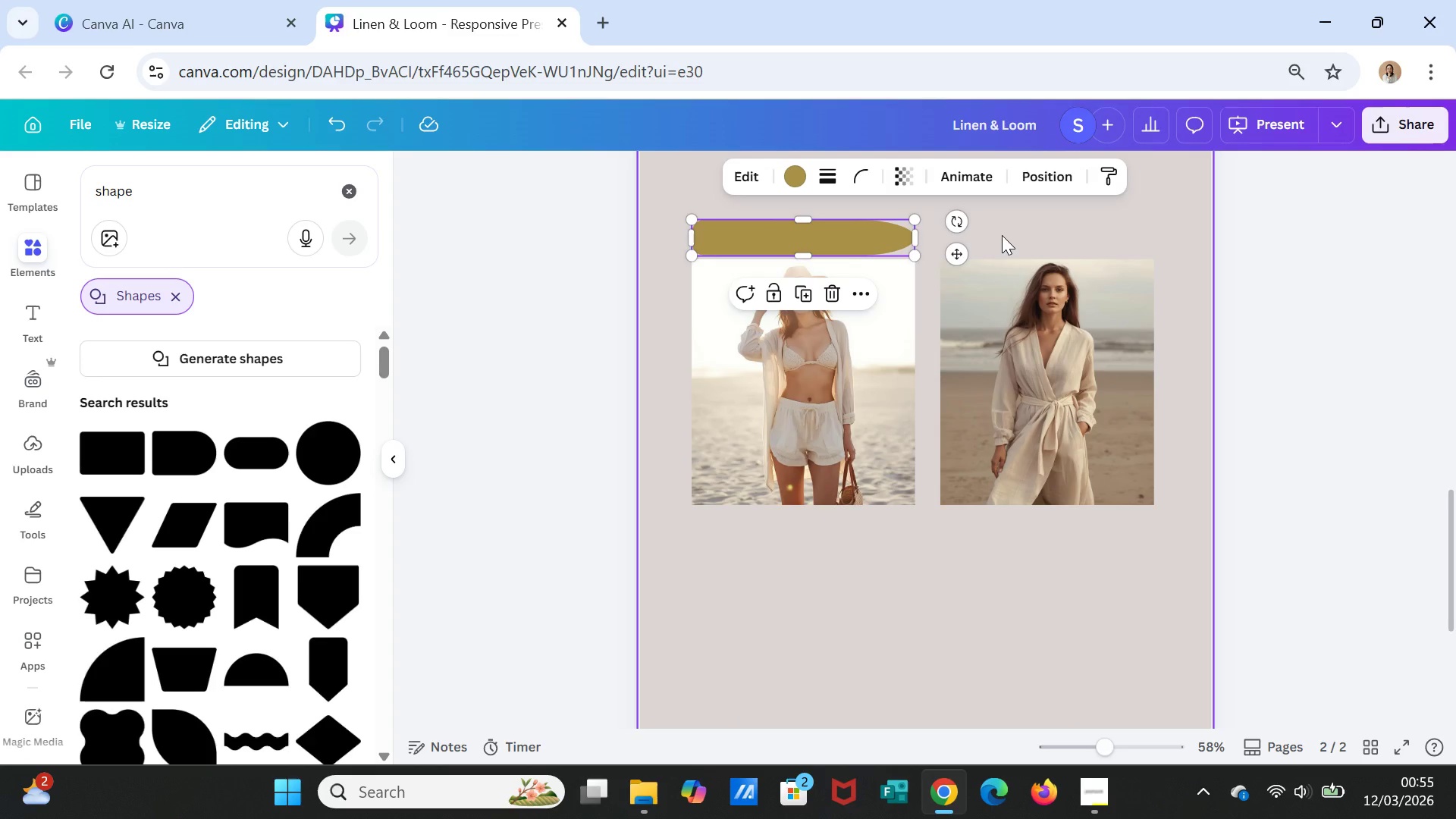 
left_click([1002, 235])
 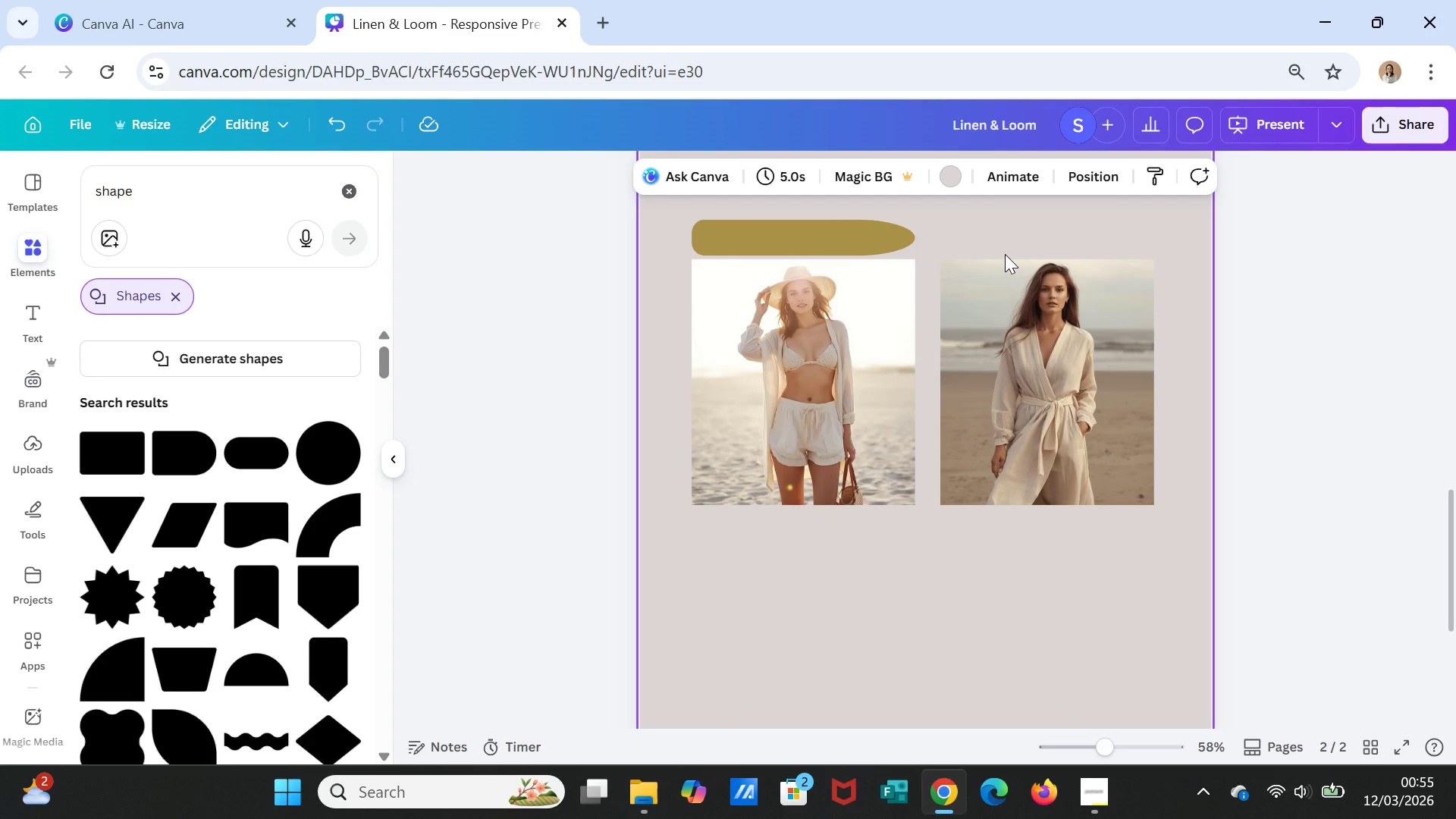 
scroll: coordinate [1005, 254], scroll_direction: up, amount: 1.0
 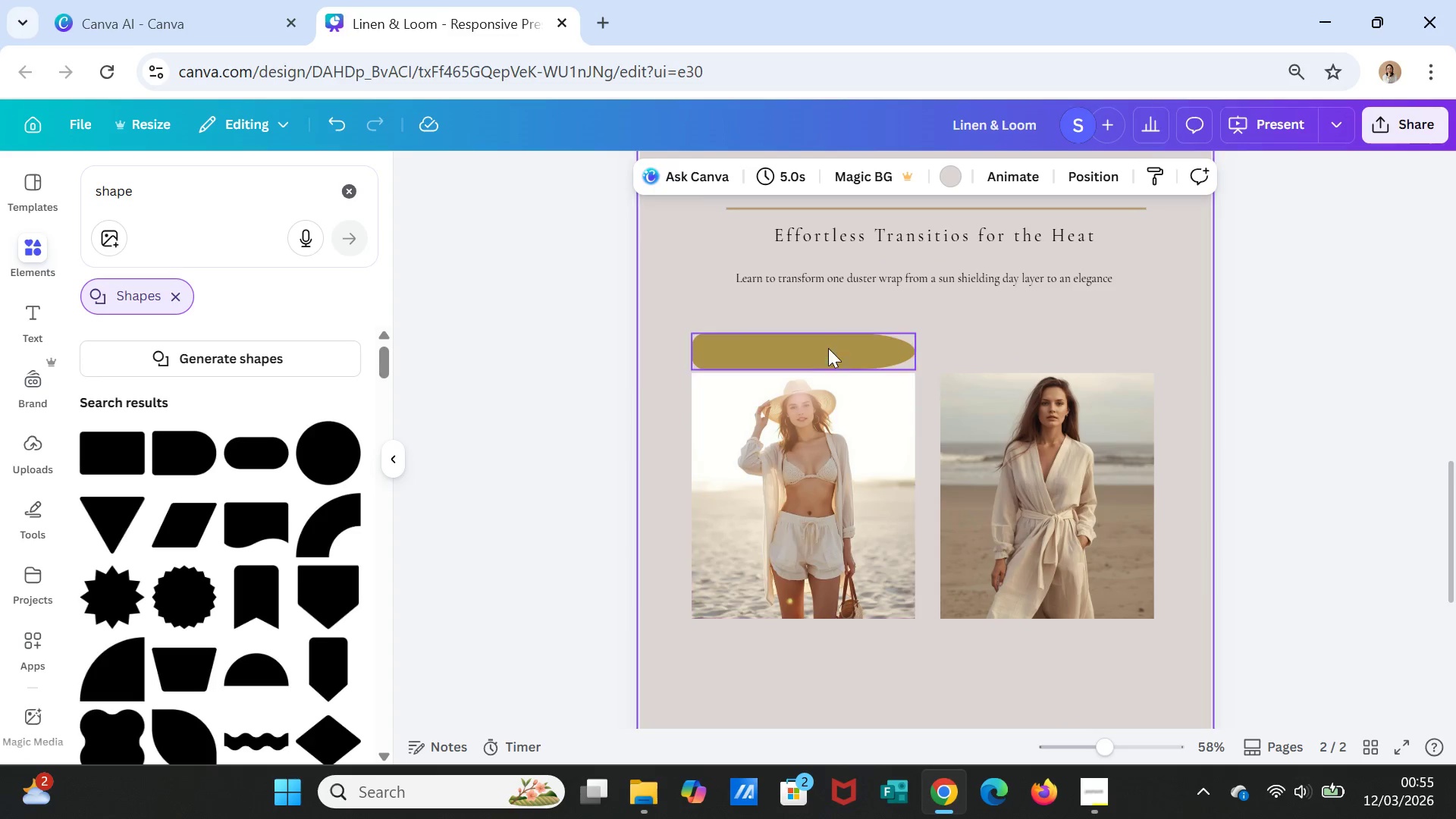 
left_click([829, 347])
 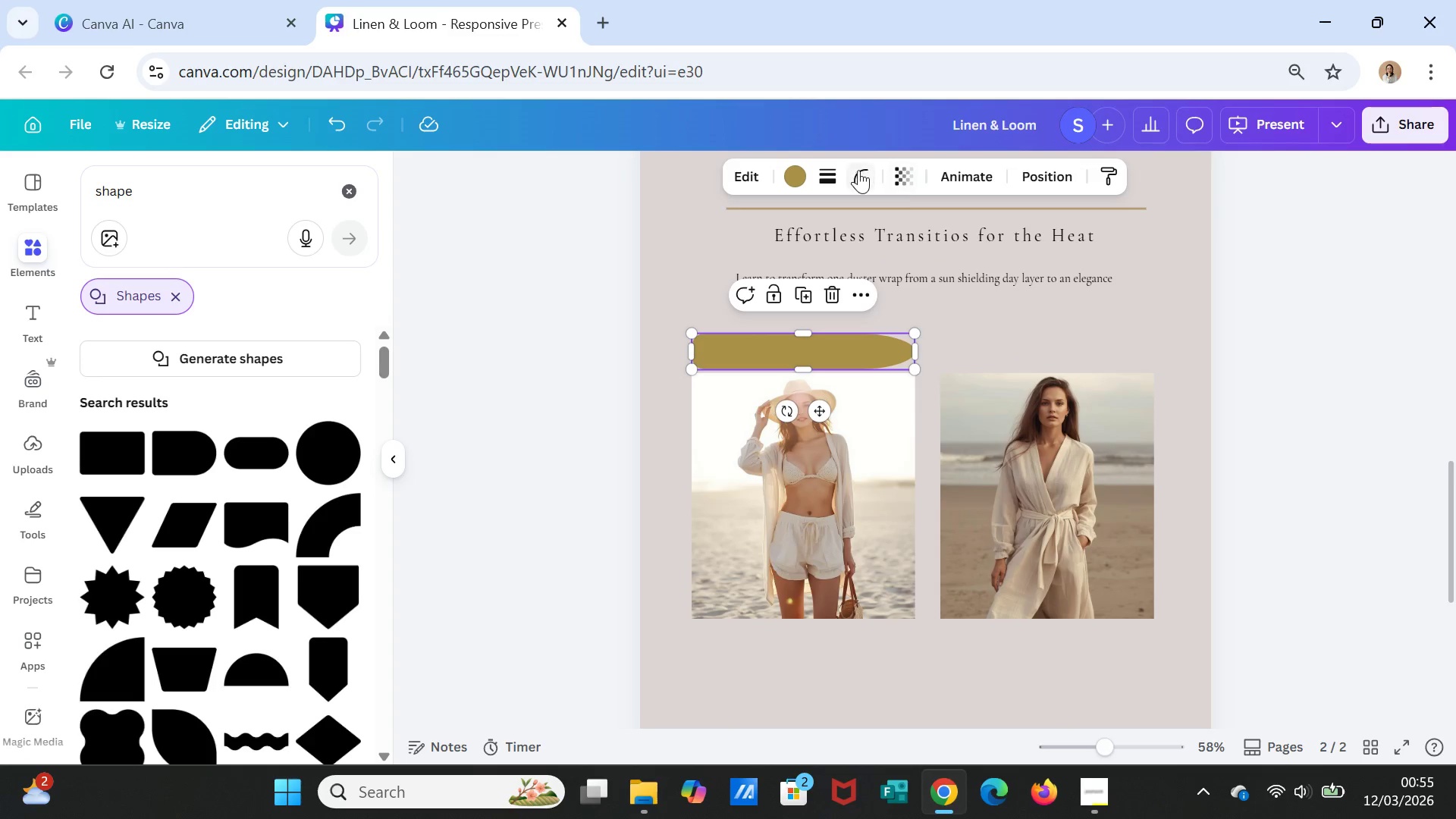 
left_click([856, 170])
 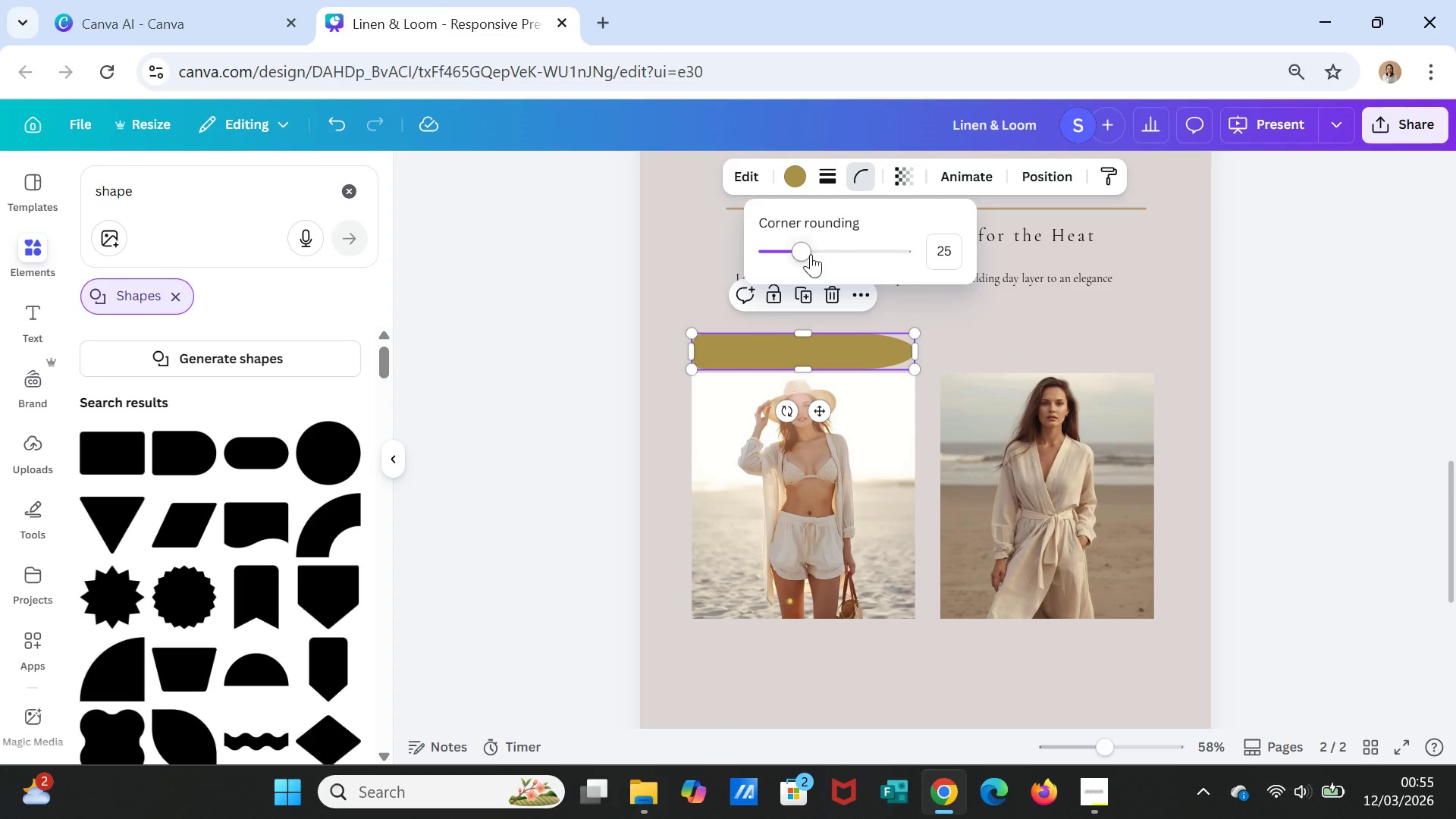 
left_click_drag(start_coordinate=[805, 249], to_coordinate=[777, 243])
 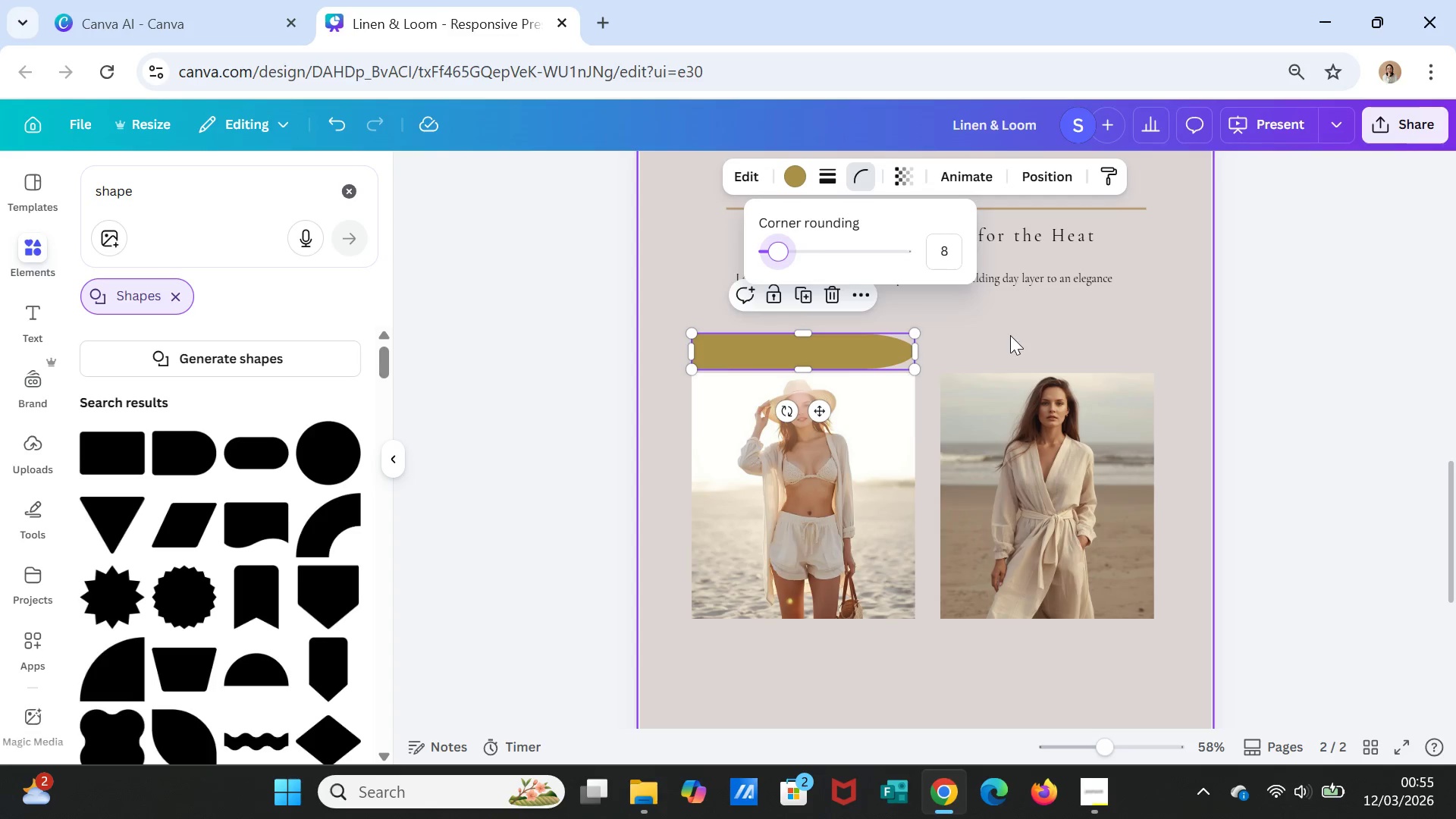 
left_click([1010, 335])
 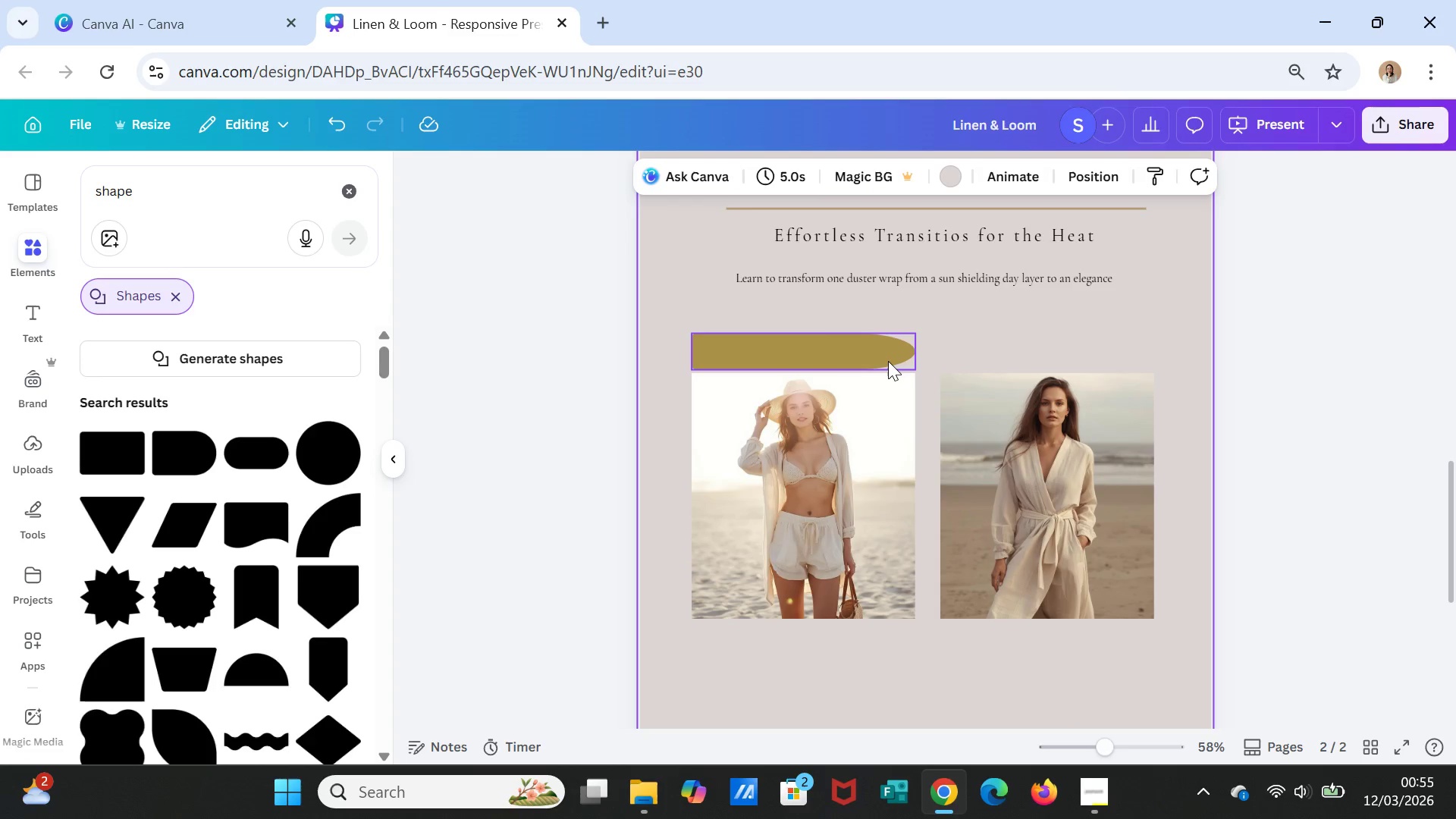 
left_click([886, 360])
 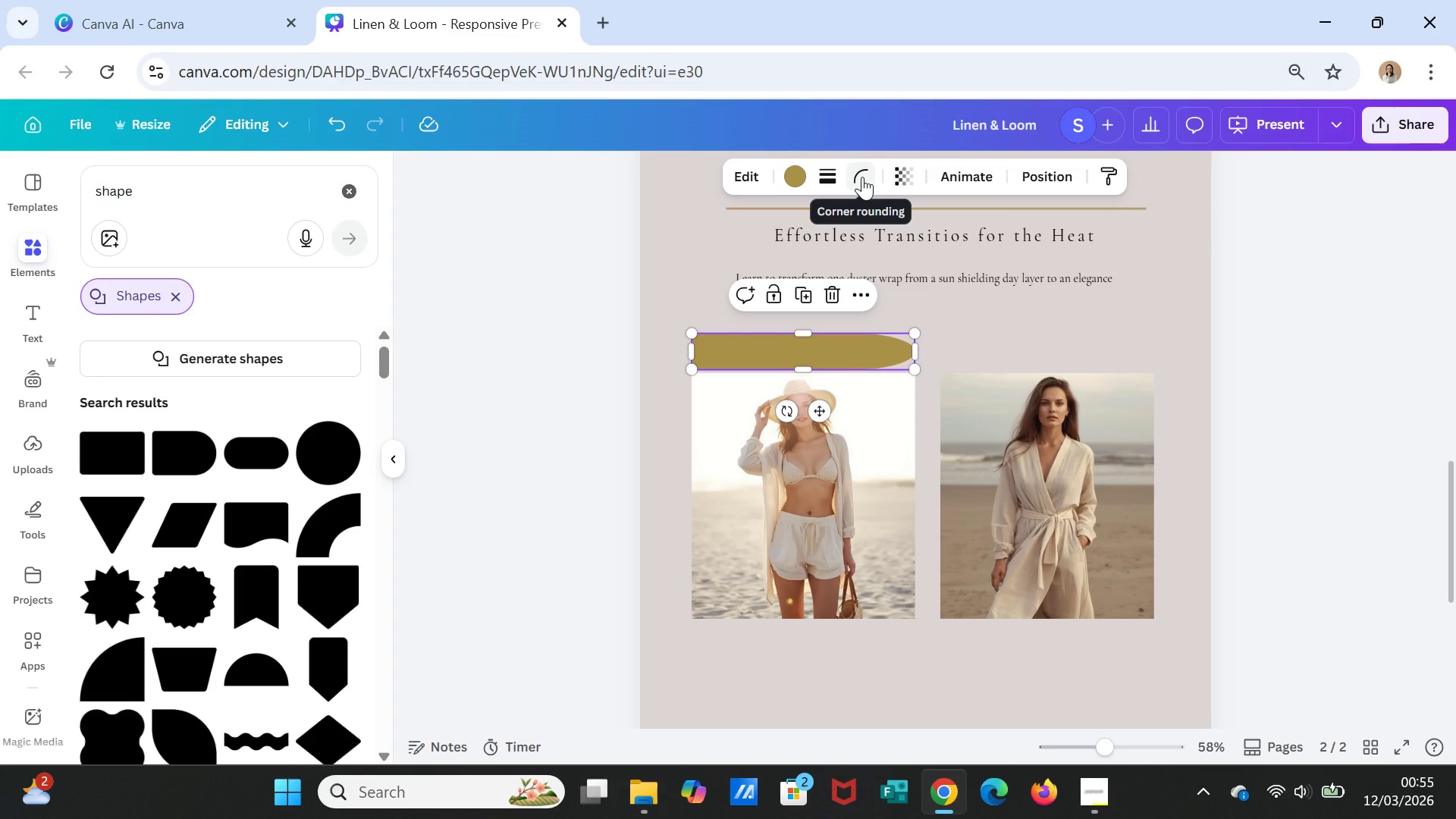 
wait(5.75)
 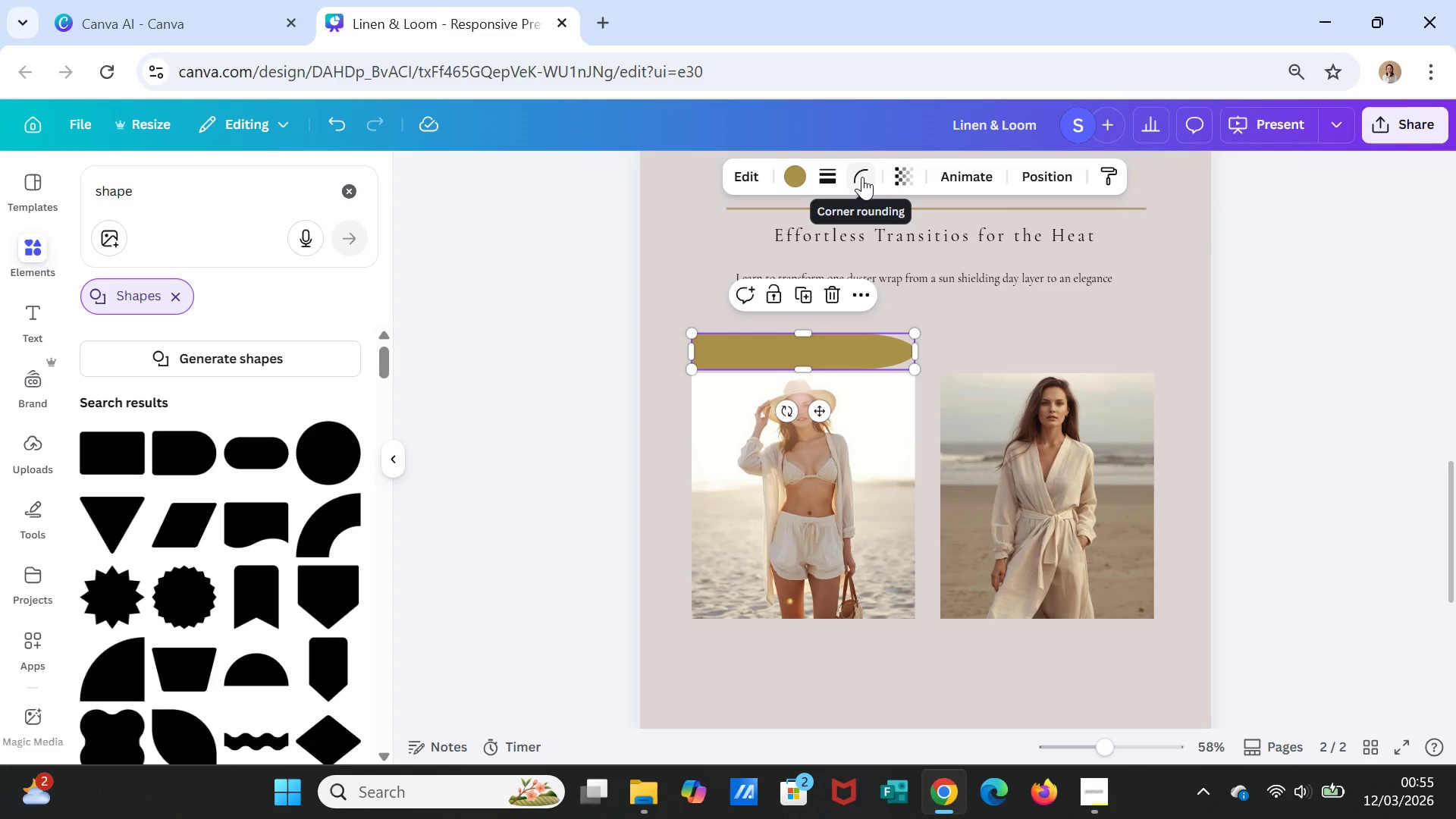 
left_click([859, 341])
 